 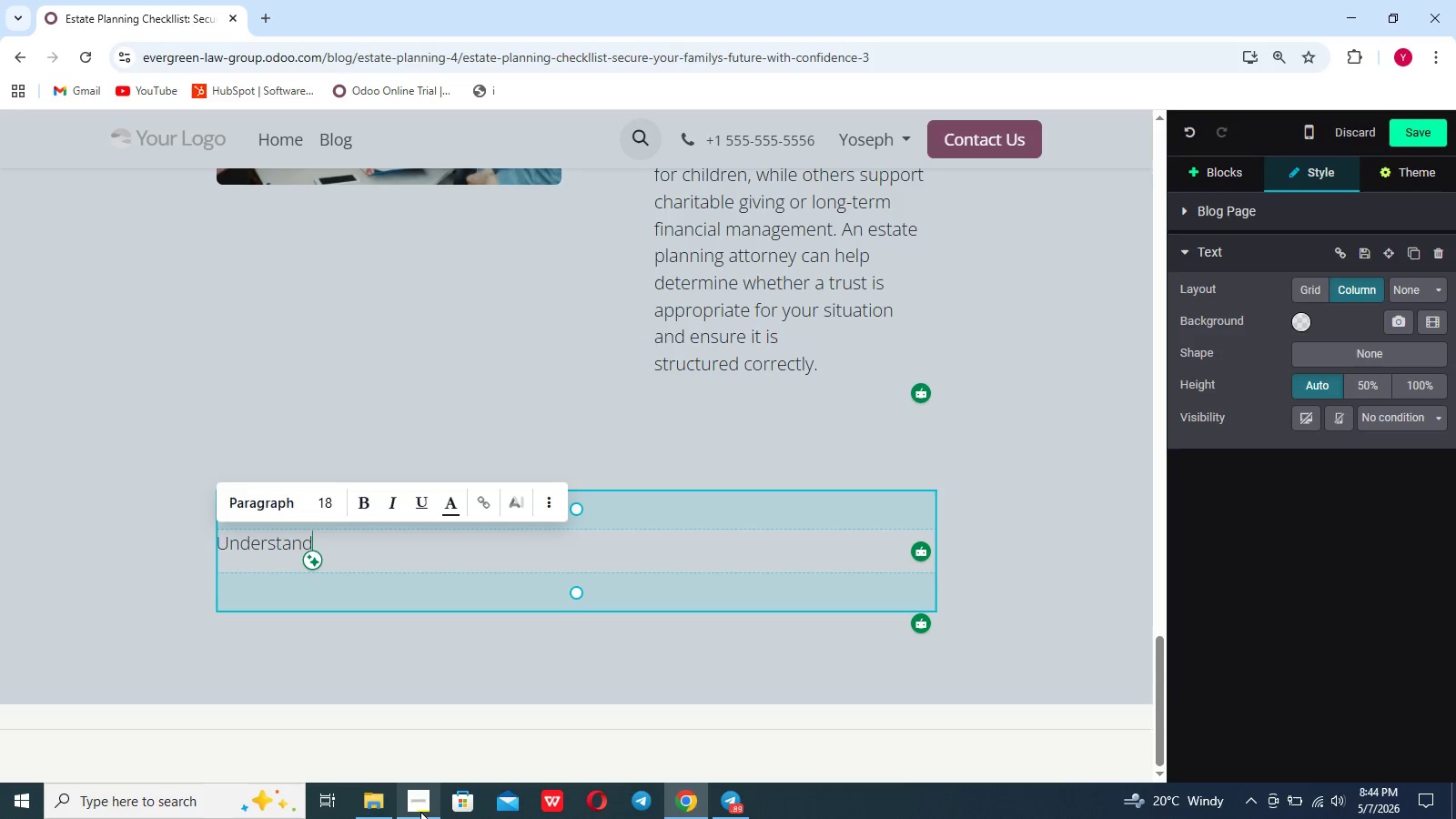 
hold_key(key=Backspace, duration=0.67)
 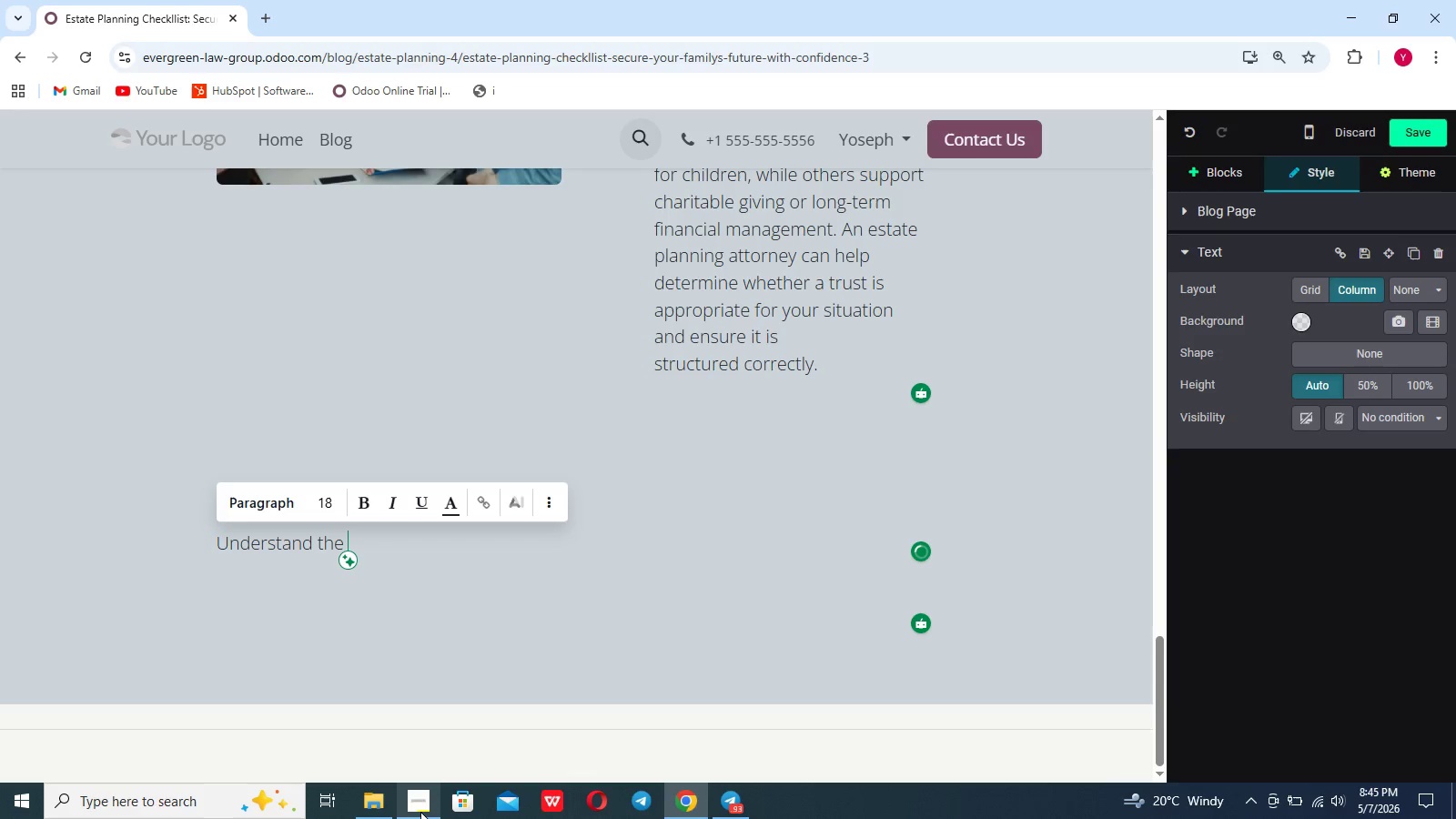 
hold_key(key=ShiftLeft, duration=0.33)
 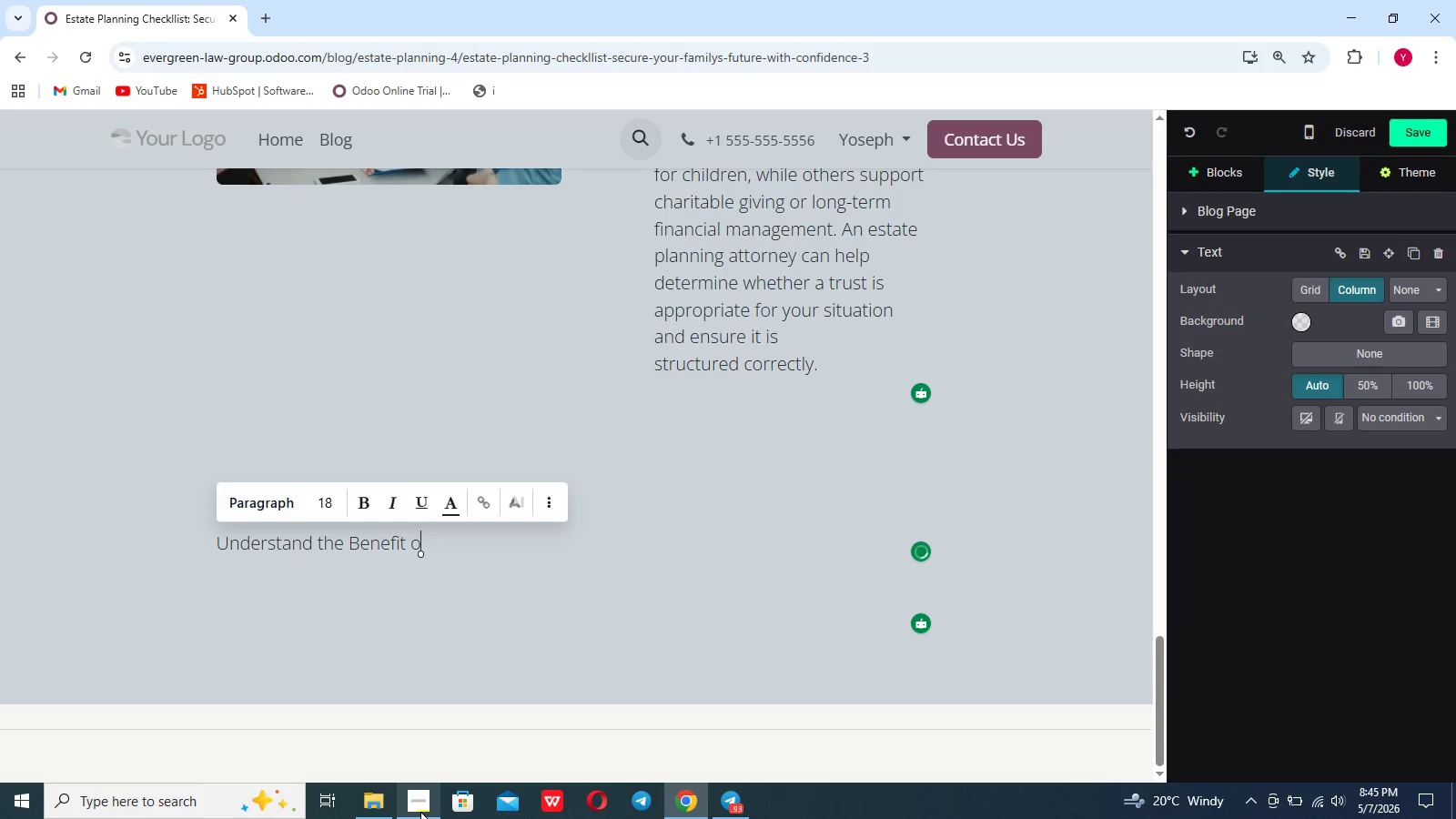 
hold_key(key=ShiftLeft, duration=0.67)
 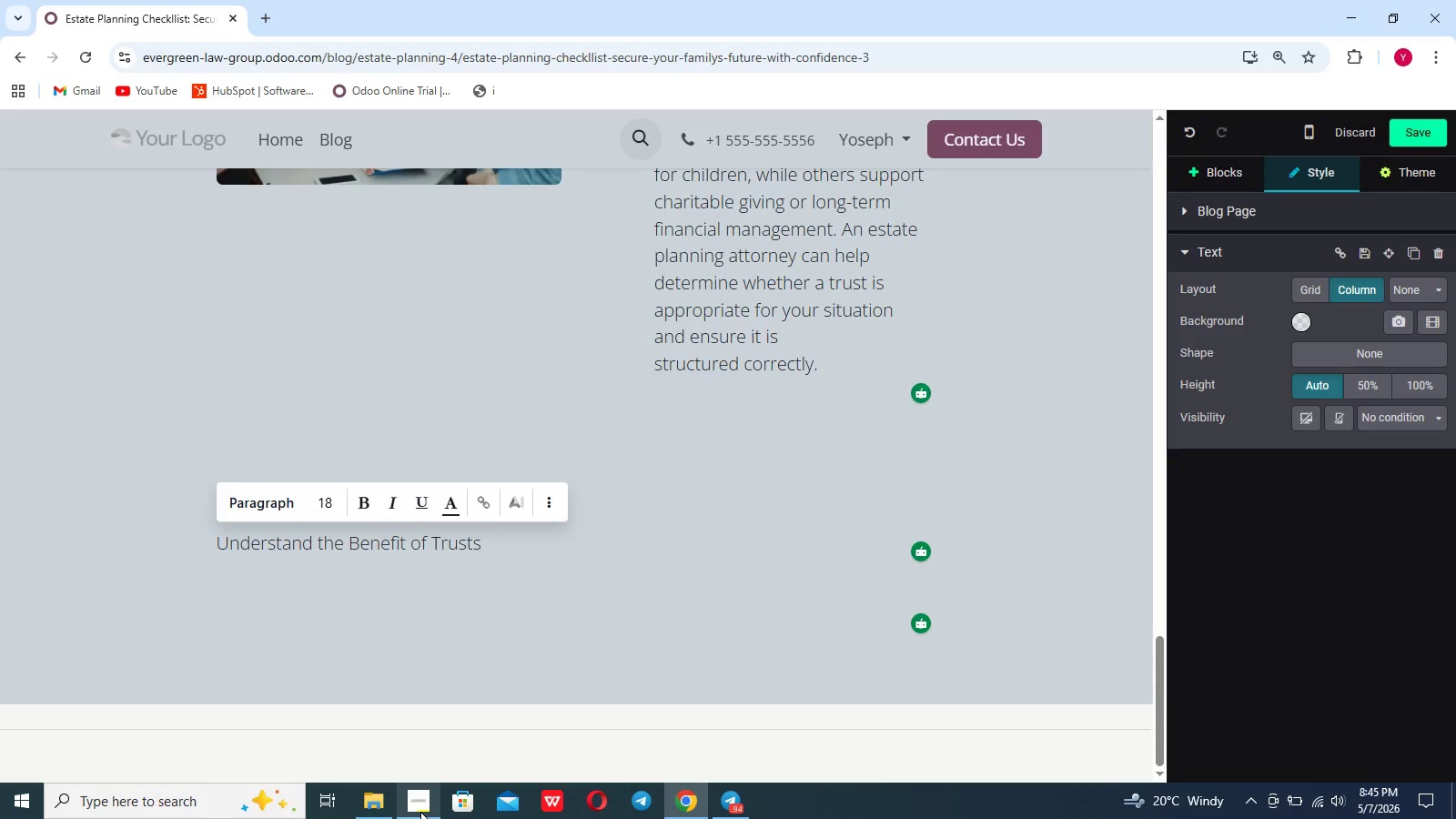 
wait(12.5)
 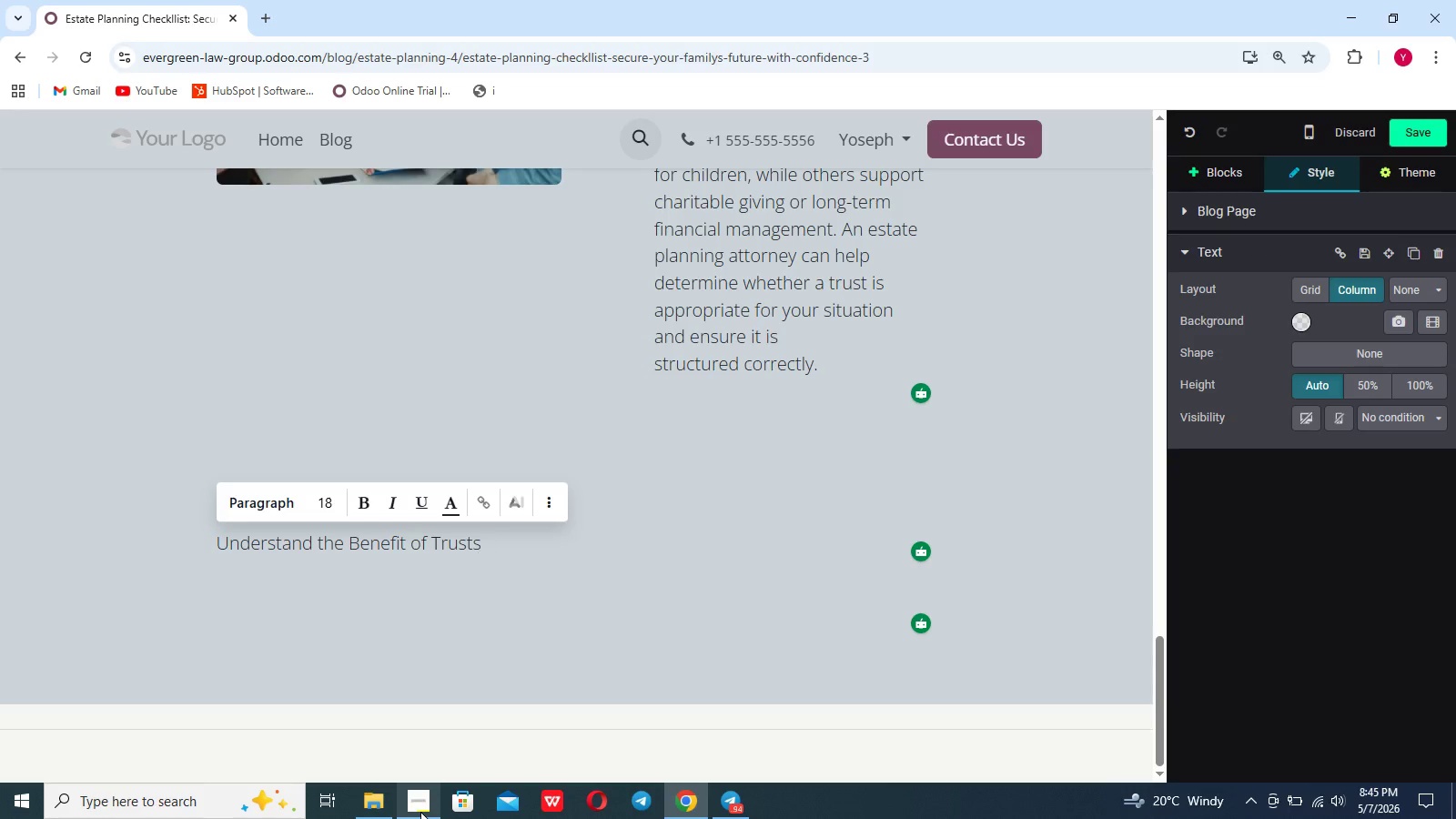 
scroll: coordinate [420, 812], scroll_direction: up, amount: 3.0
 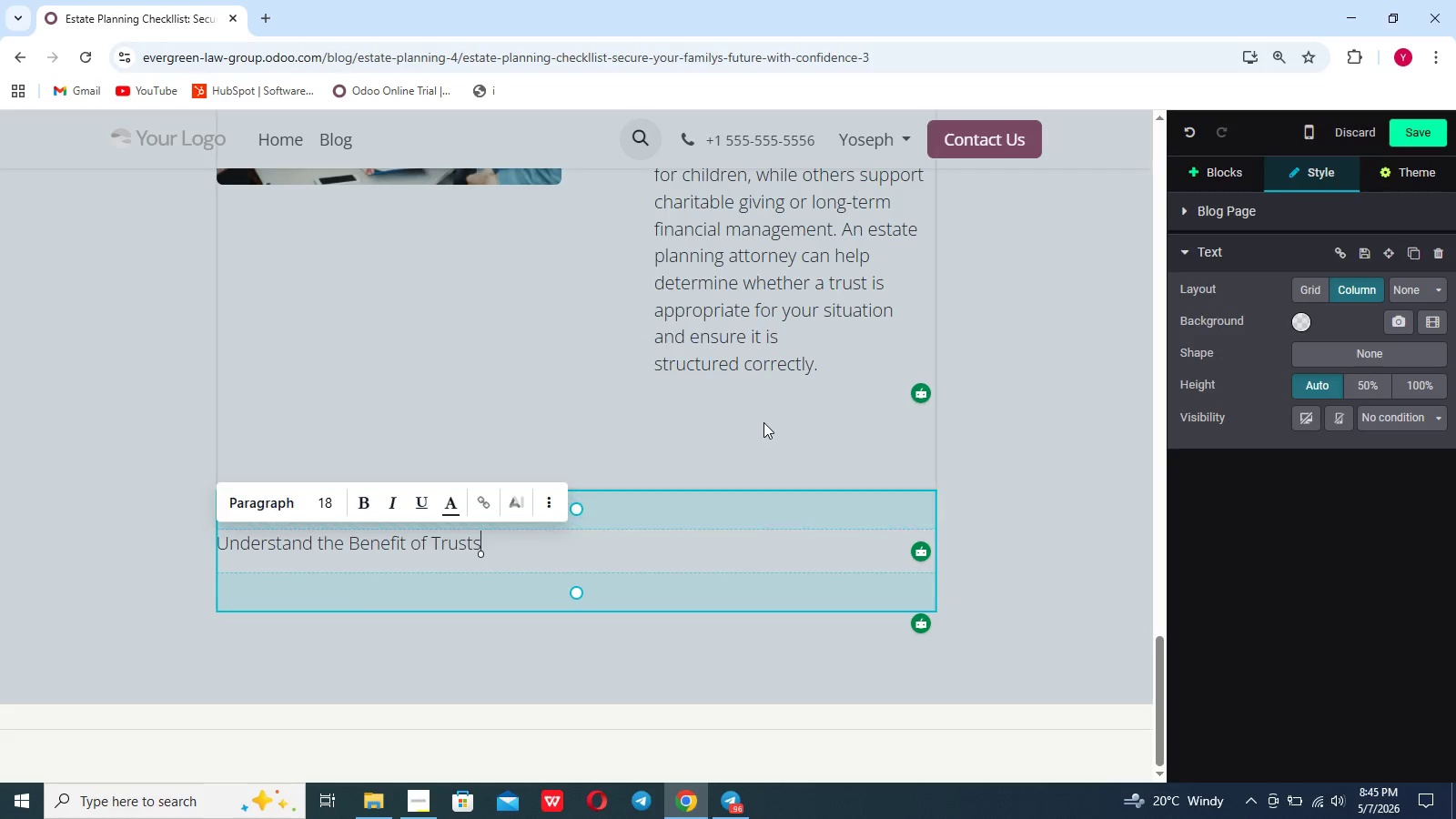 
left_click([763, 422])
 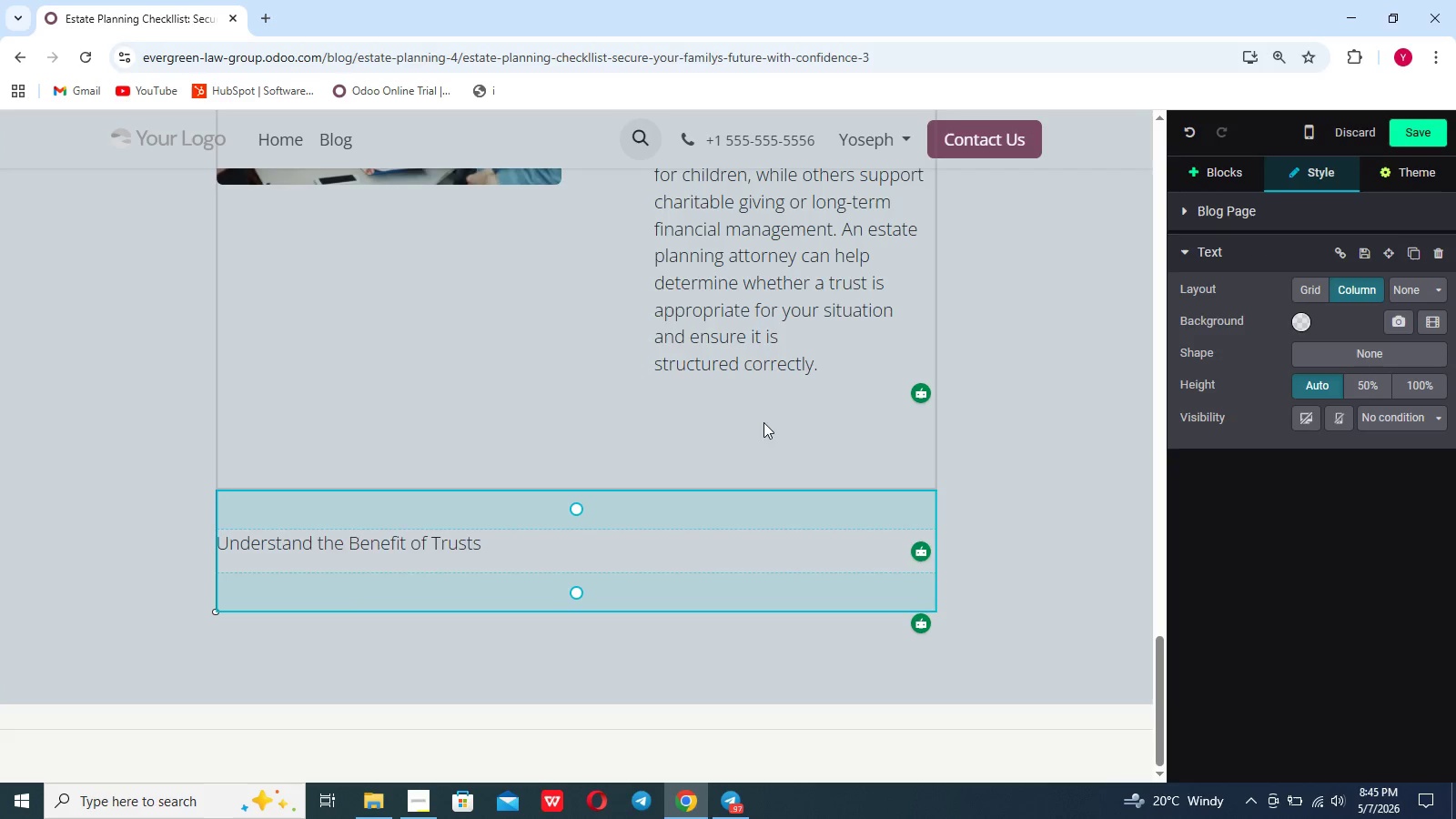 
scroll: coordinate [763, 422], scroll_direction: up, amount: 14.0
 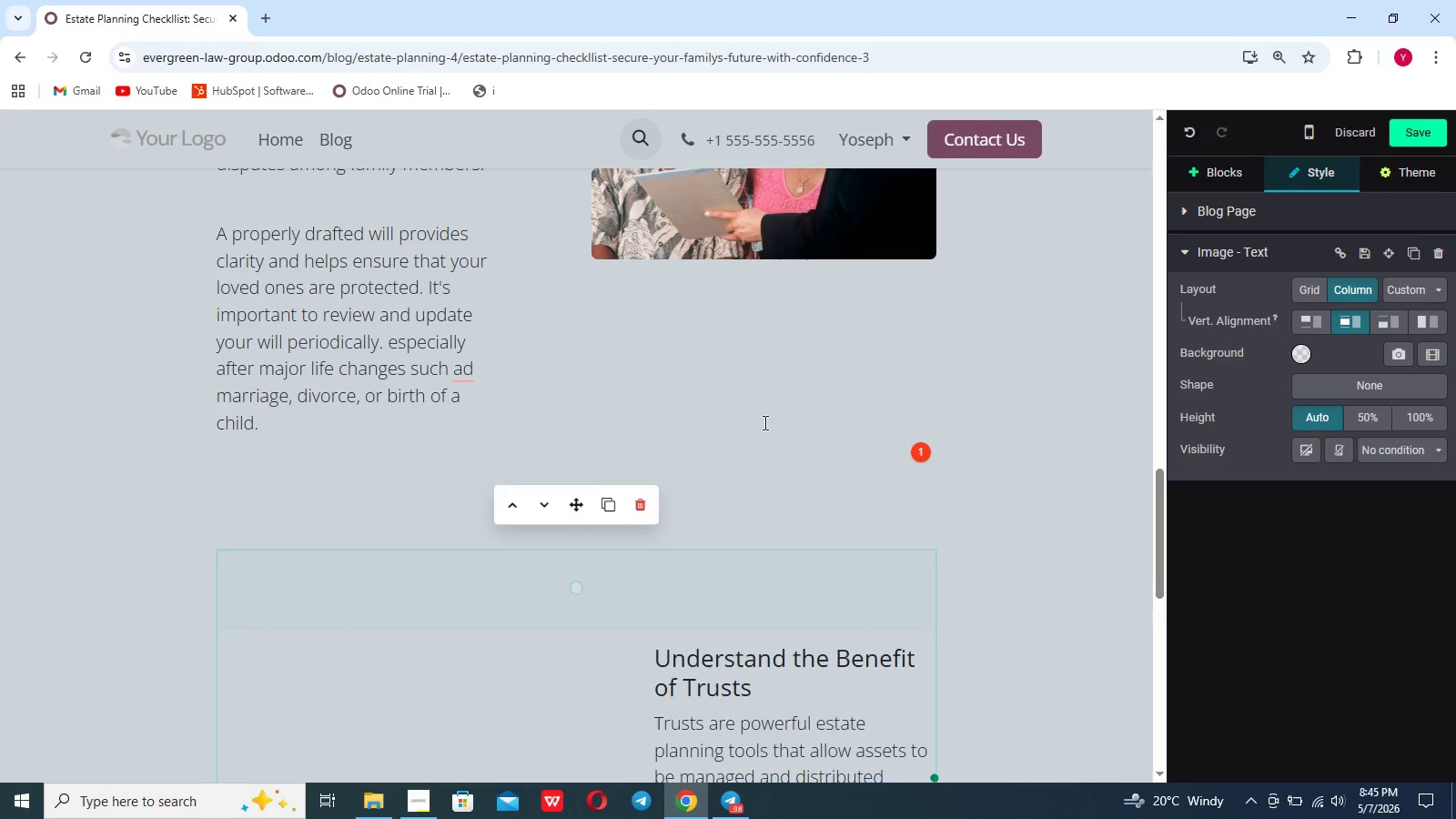 
scroll: coordinate [743, 463], scroll_direction: down, amount: 31.0
 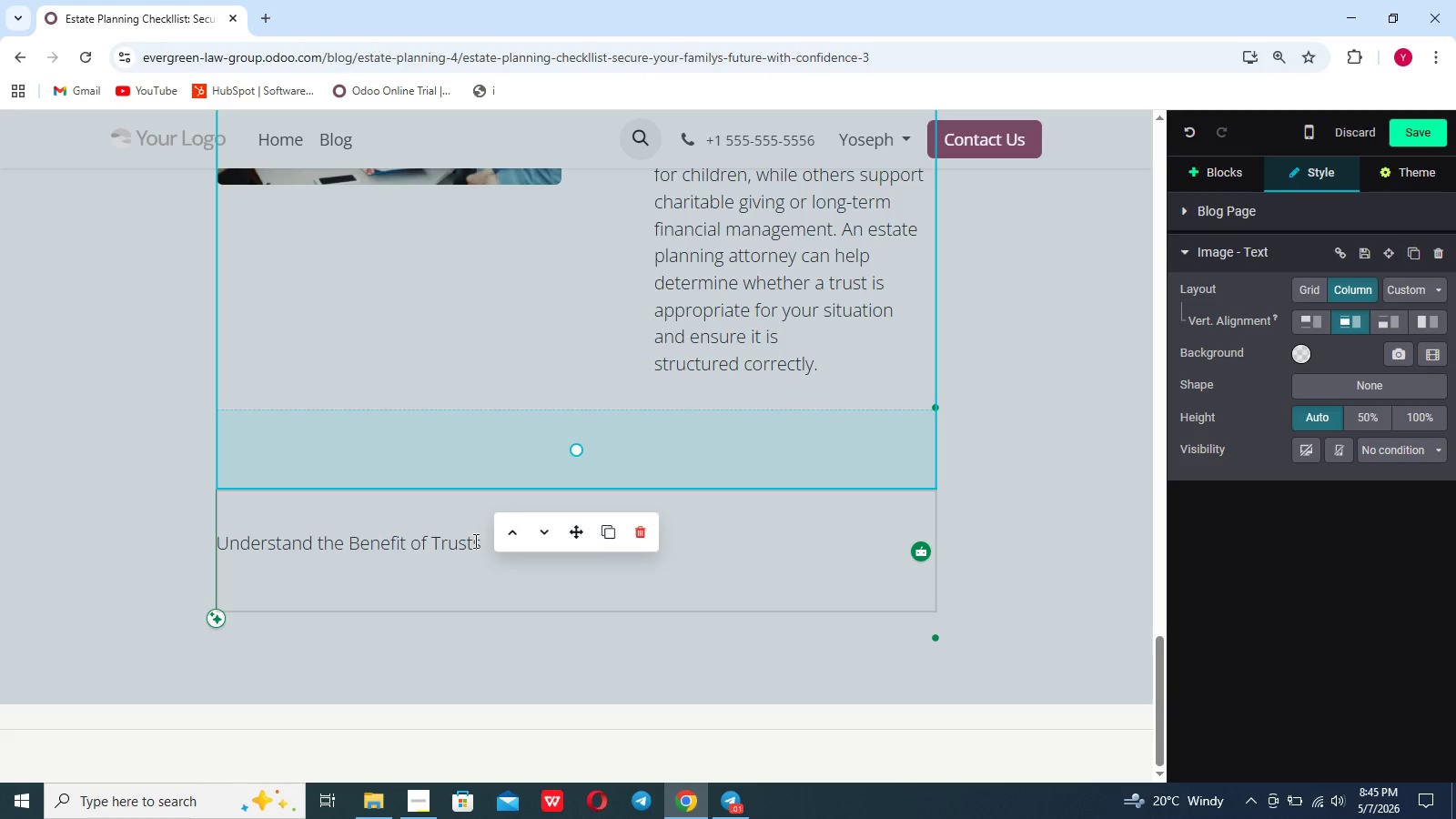 
left_click([474, 541])
 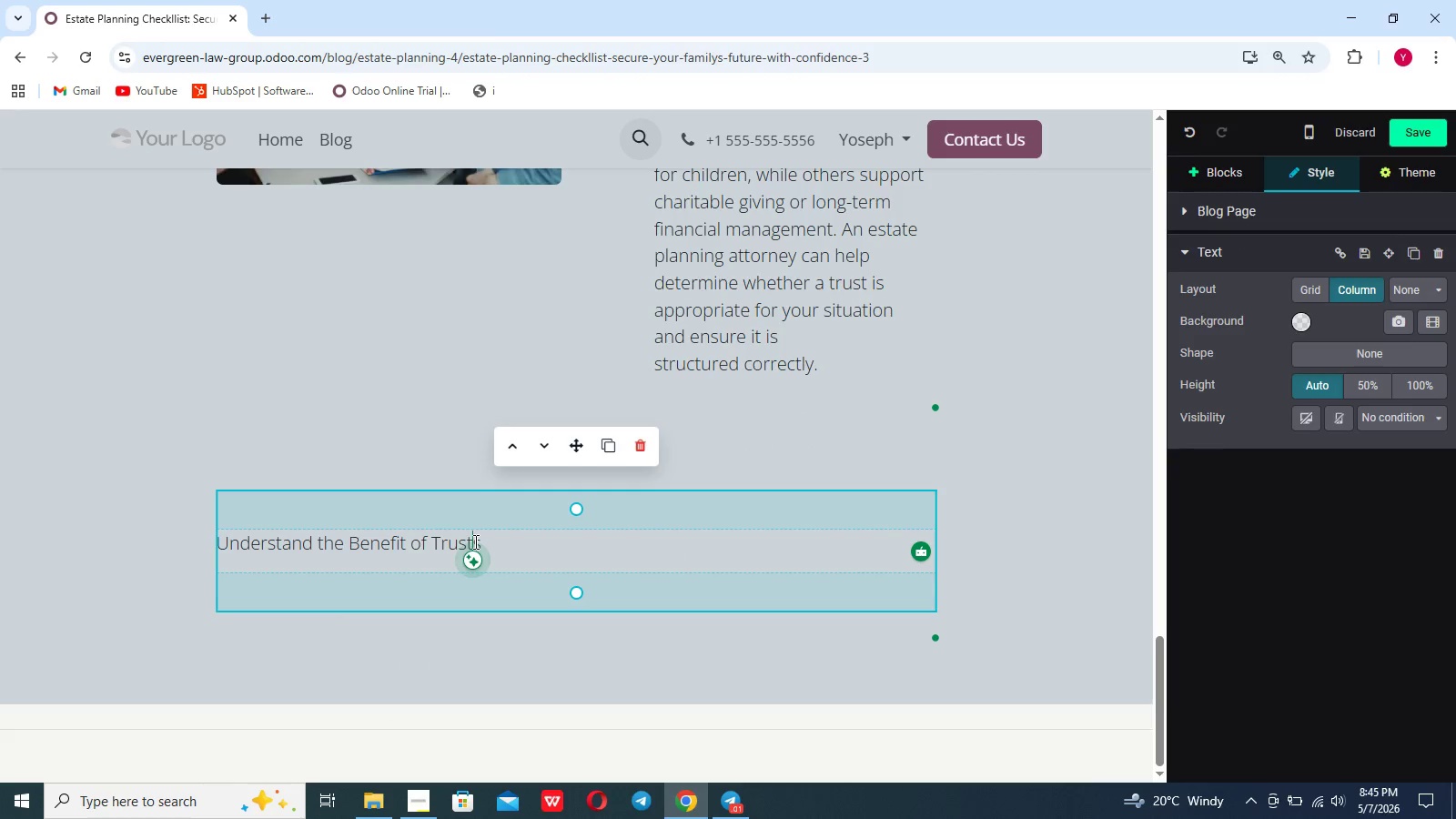 
key(Control+A)
 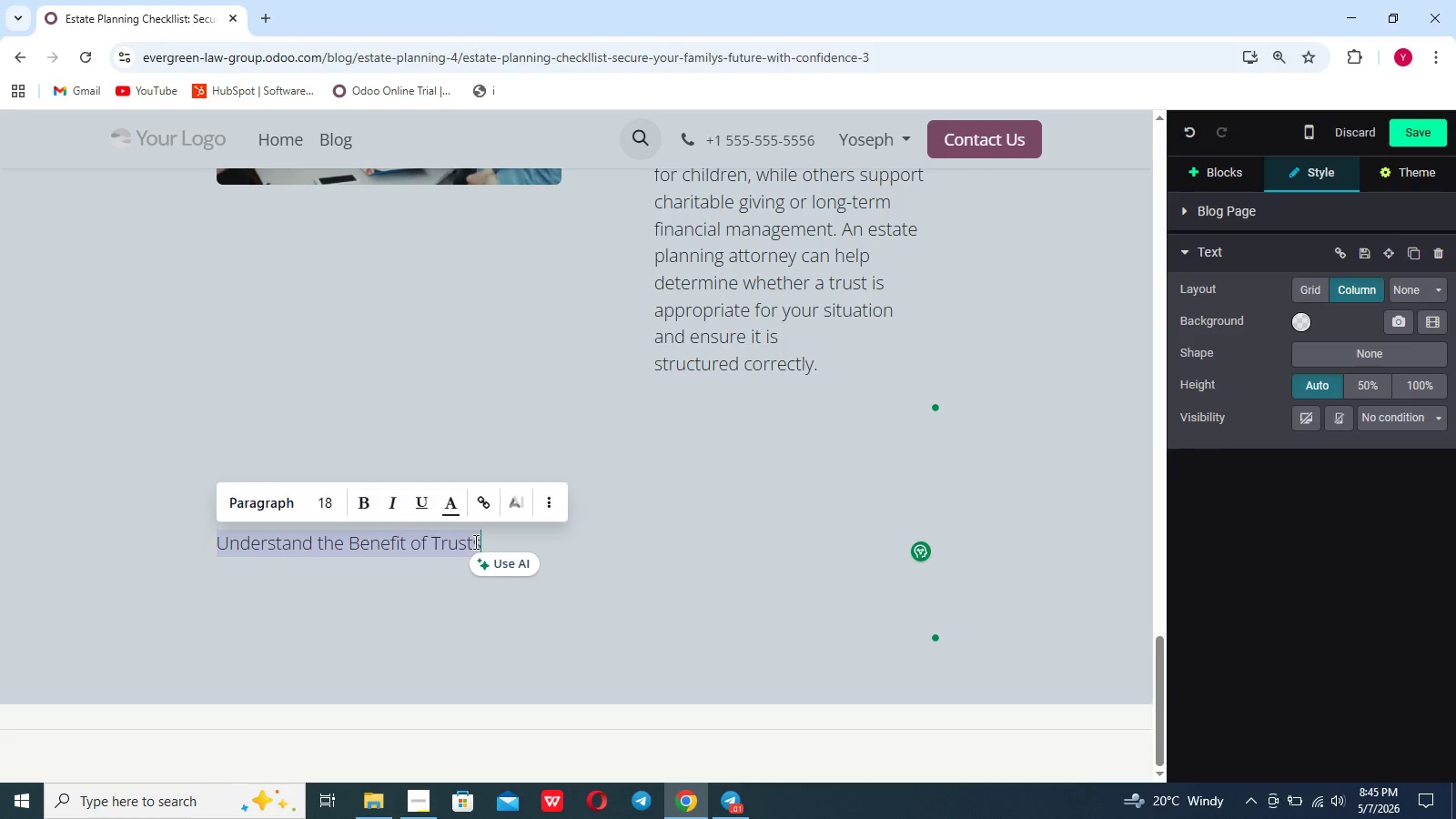 
key(Backspace)
type(Assign Power of Attorney)
 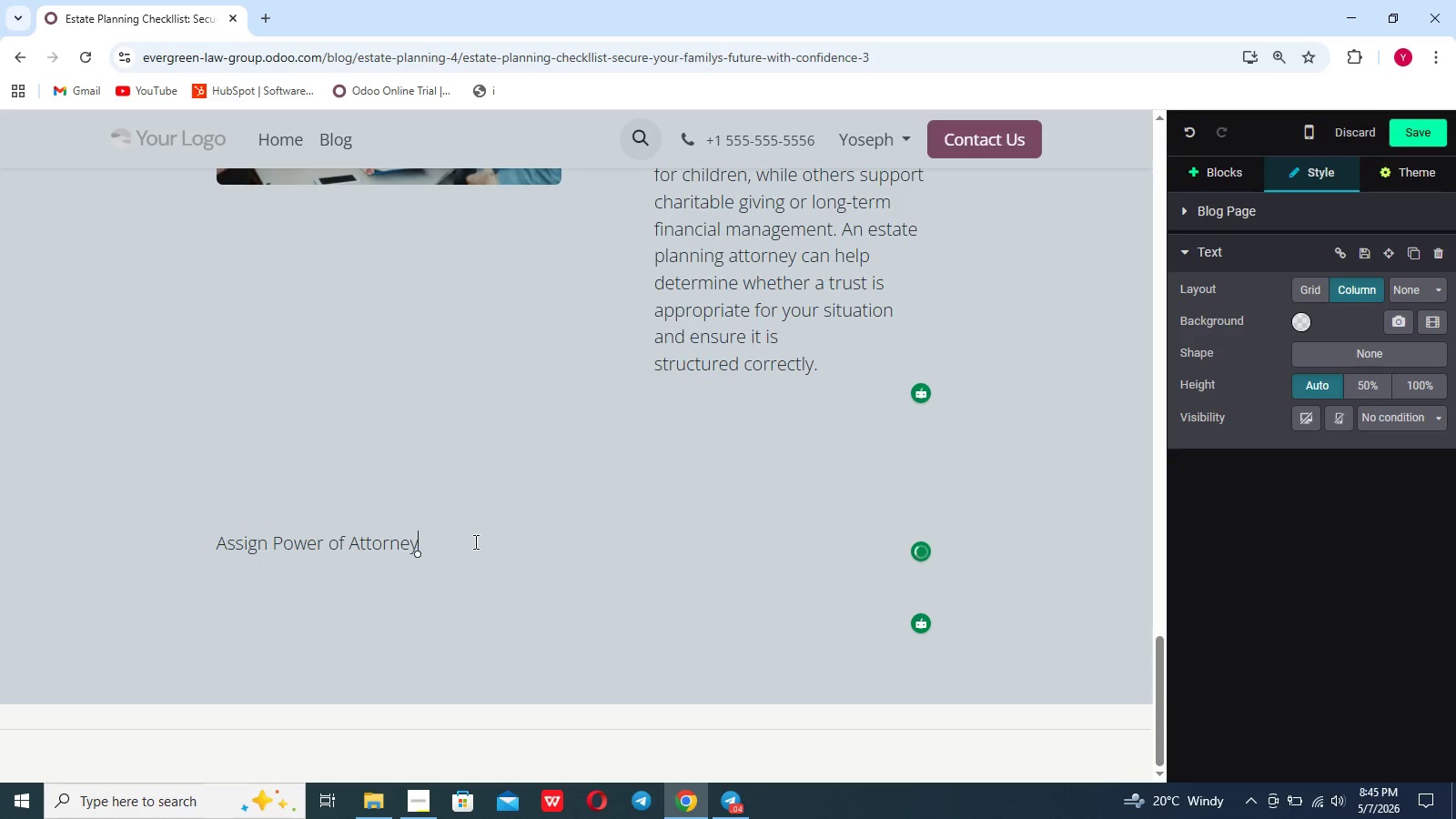 
left_click_drag(start_coordinate=[417, 544], to_coordinate=[222, 531])
 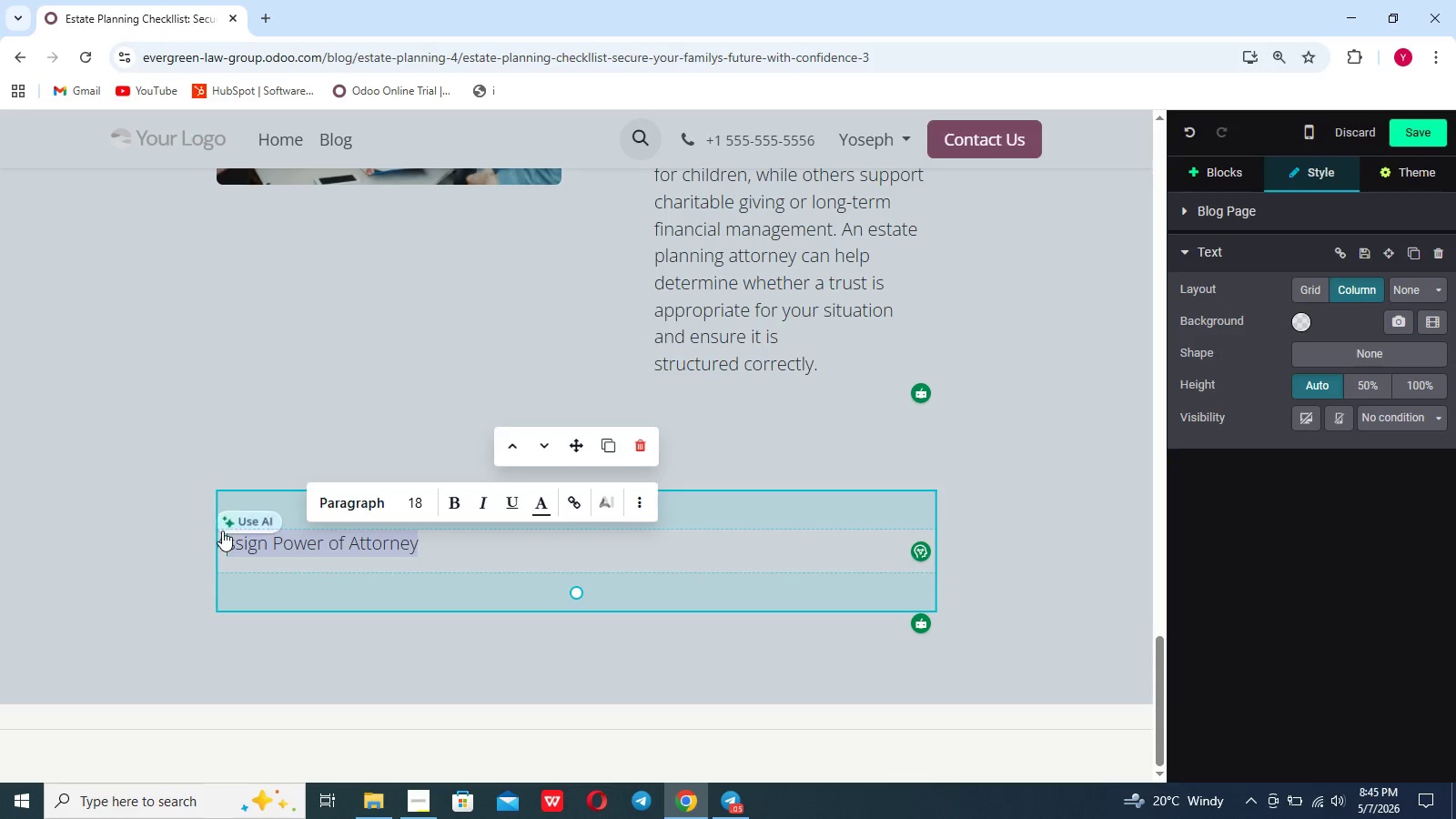 
left_click([222, 531])
 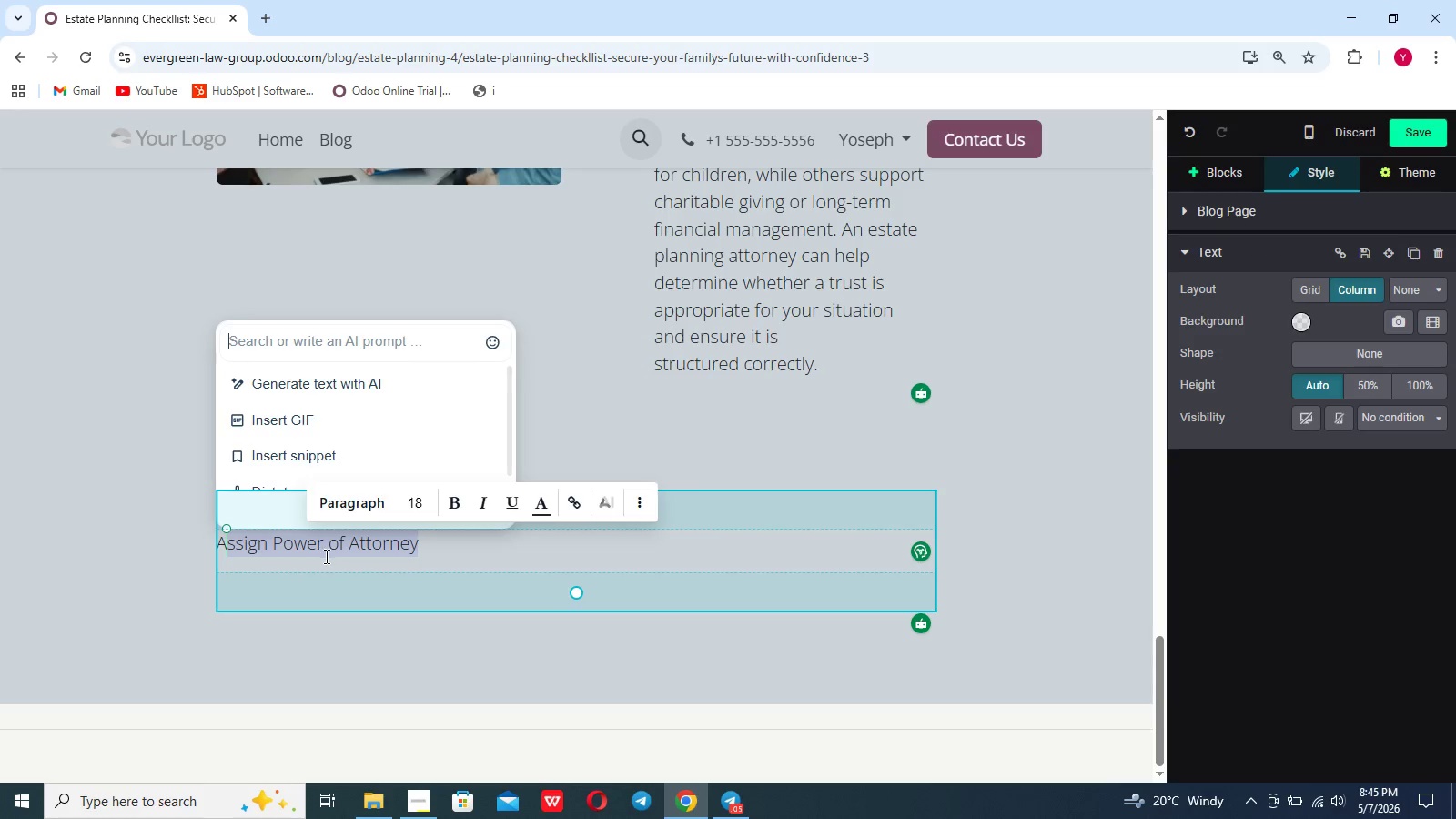 
left_click([326, 557])
 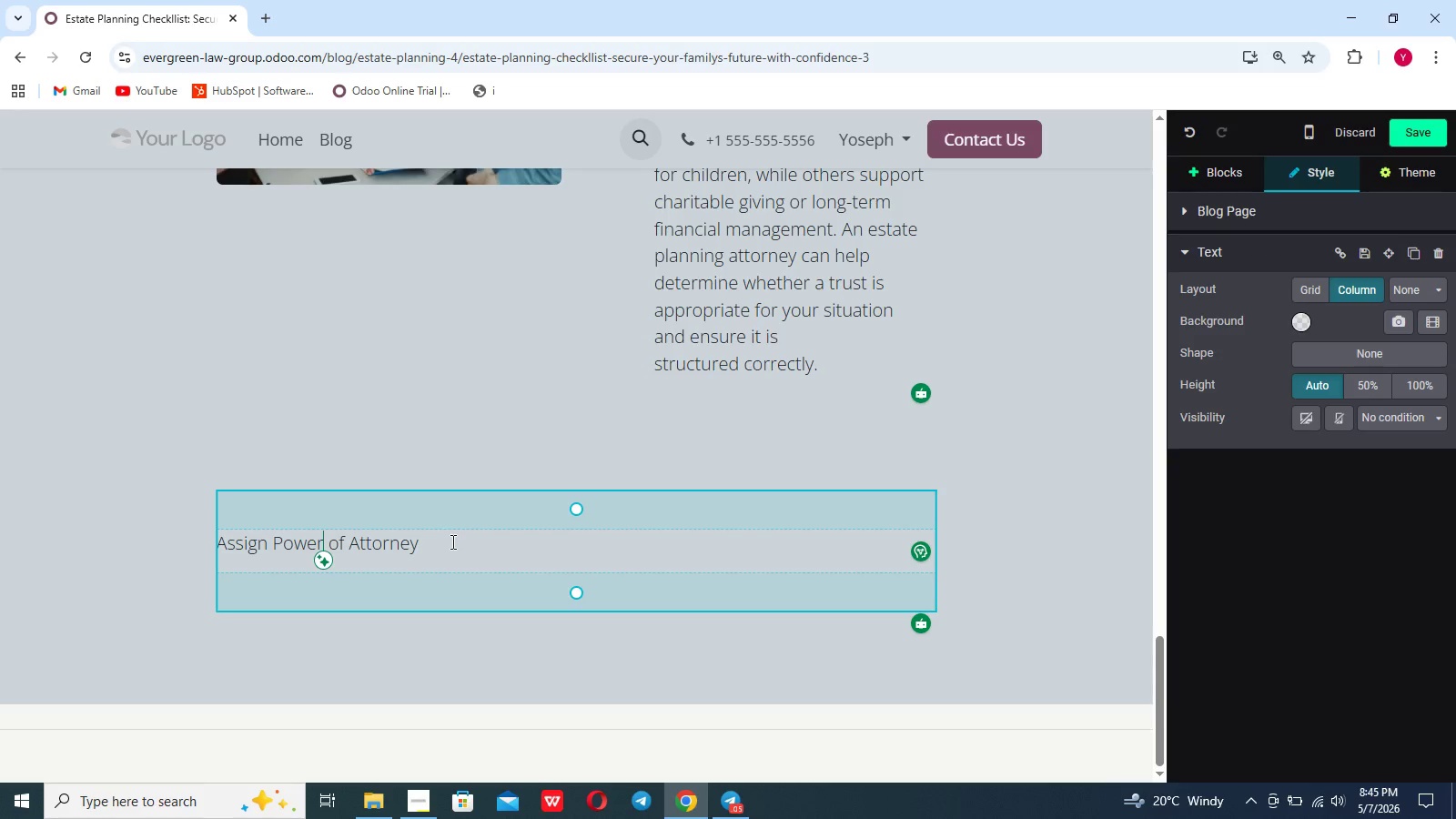 
left_click_drag(start_coordinate=[448, 543], to_coordinate=[207, 546])
 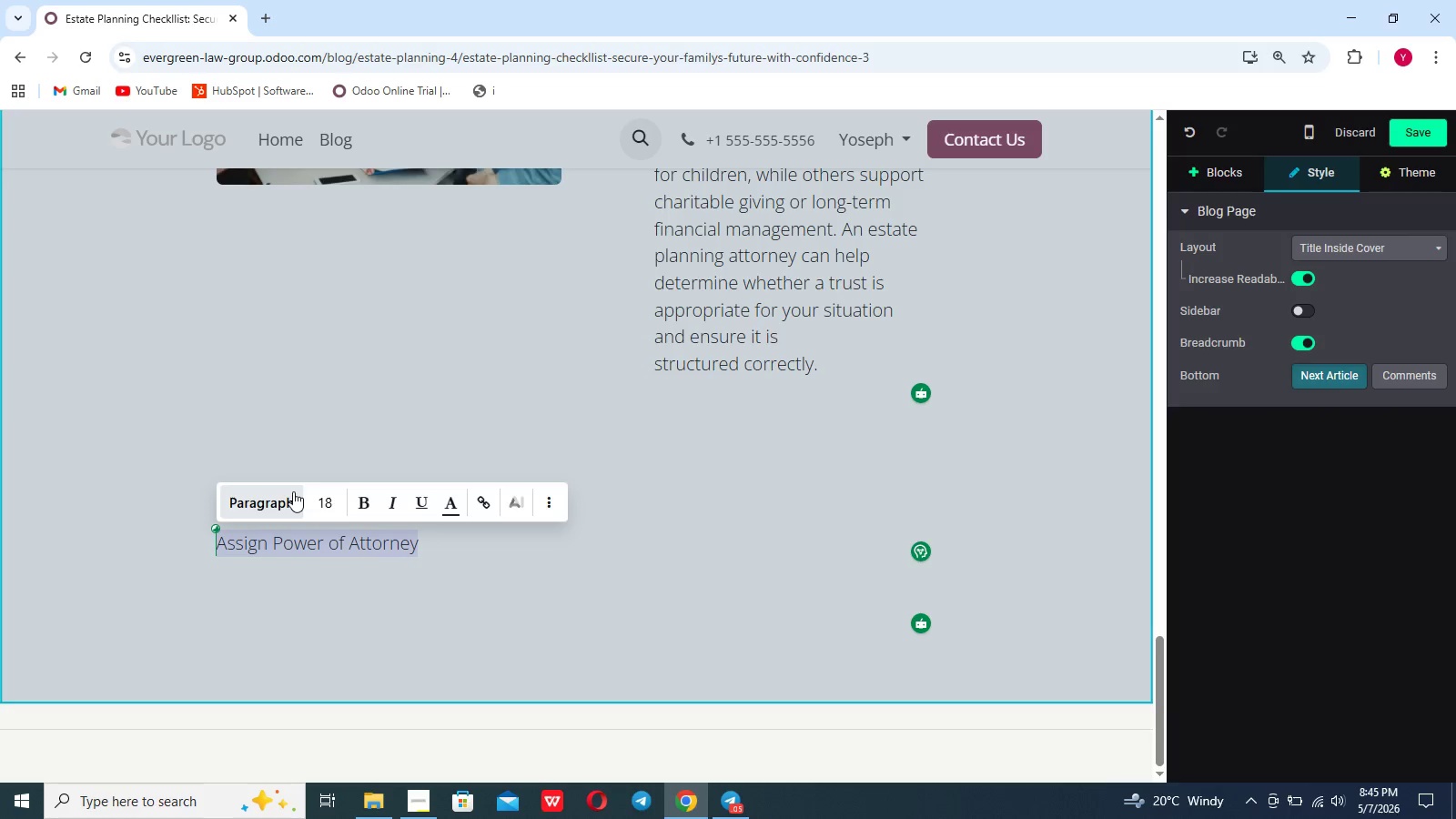 
left_click([293, 492])
 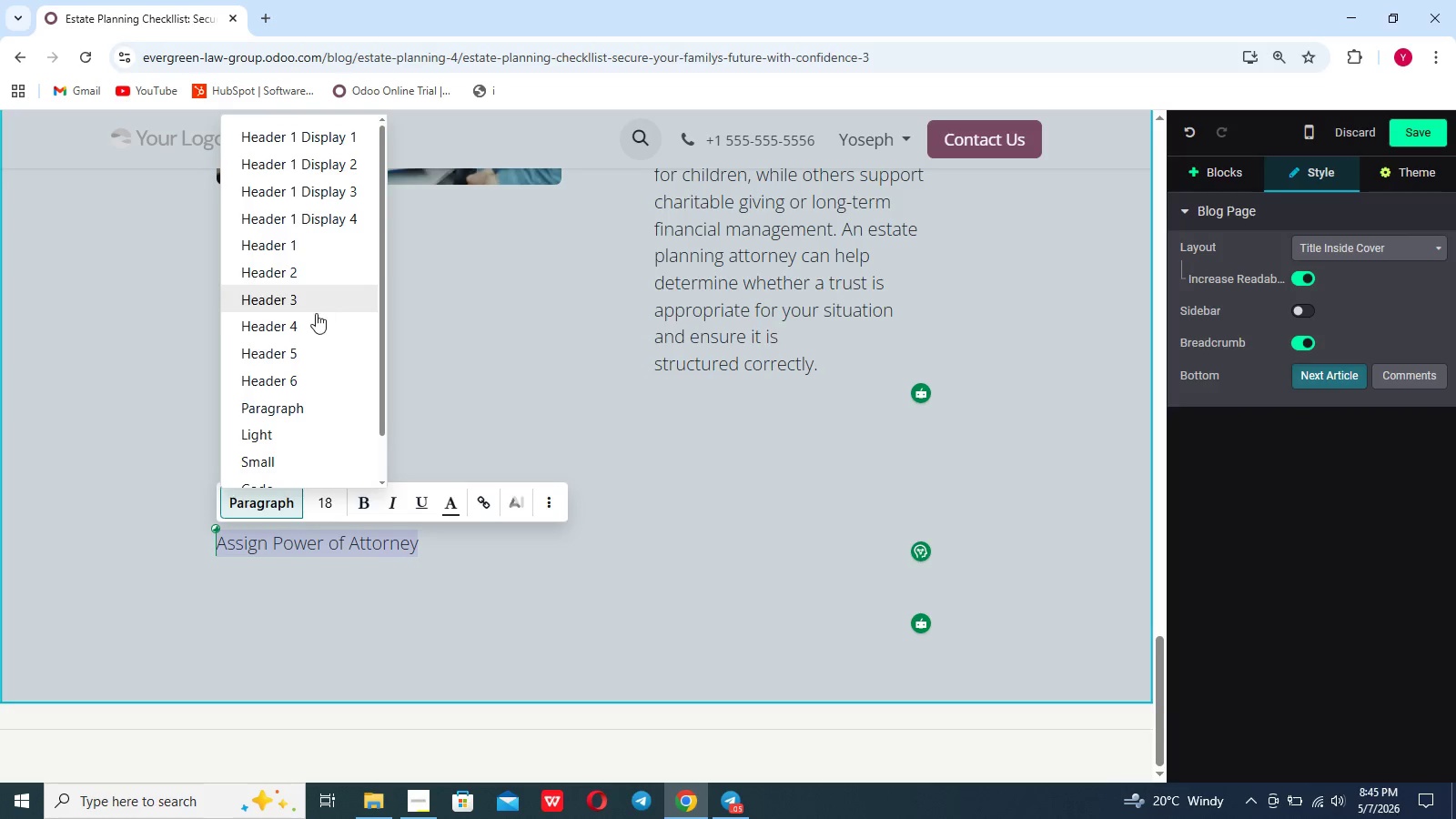 
left_click([312, 326])
 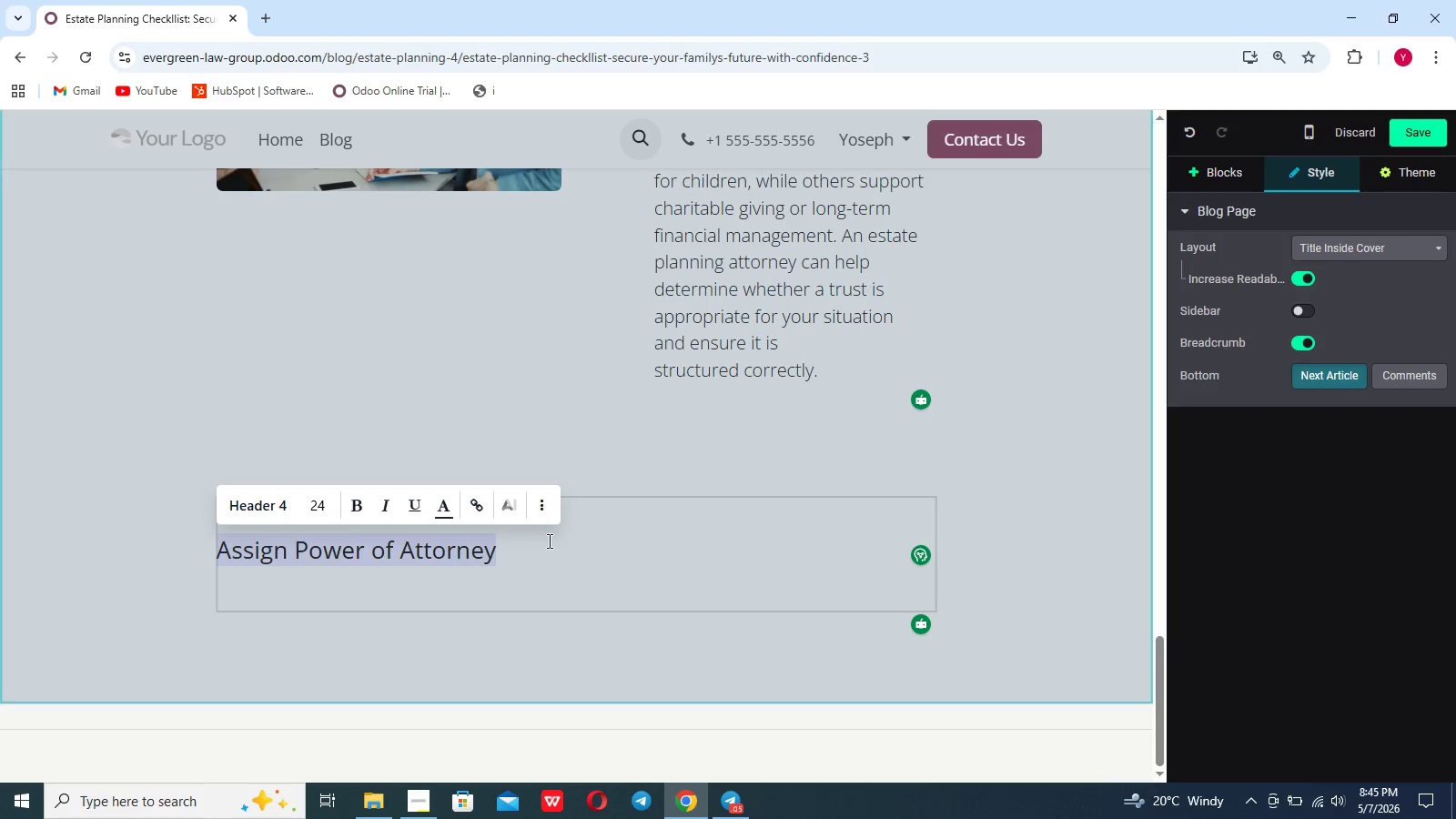 
left_click([548, 550])
 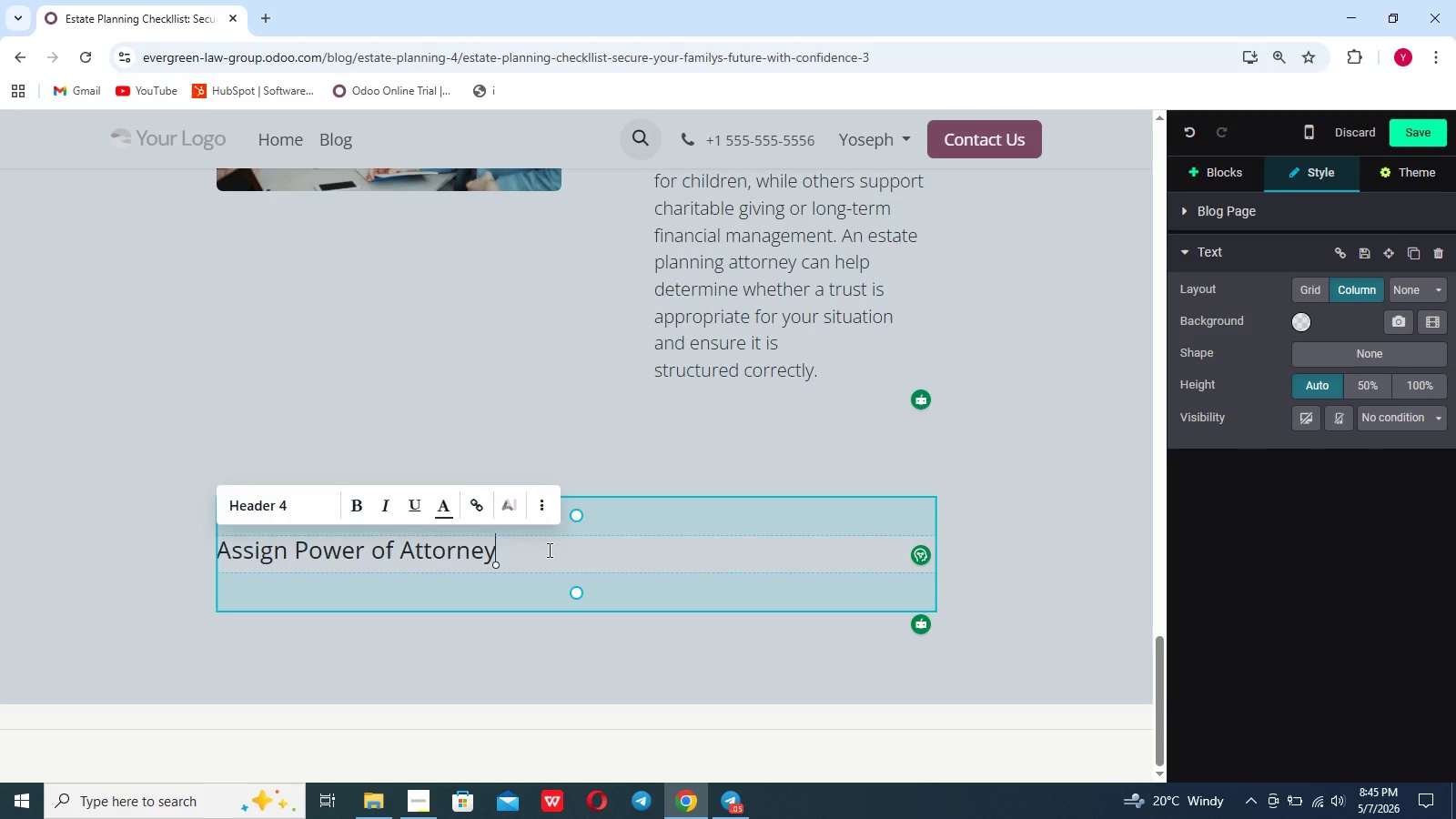 
left_click([548, 550])
 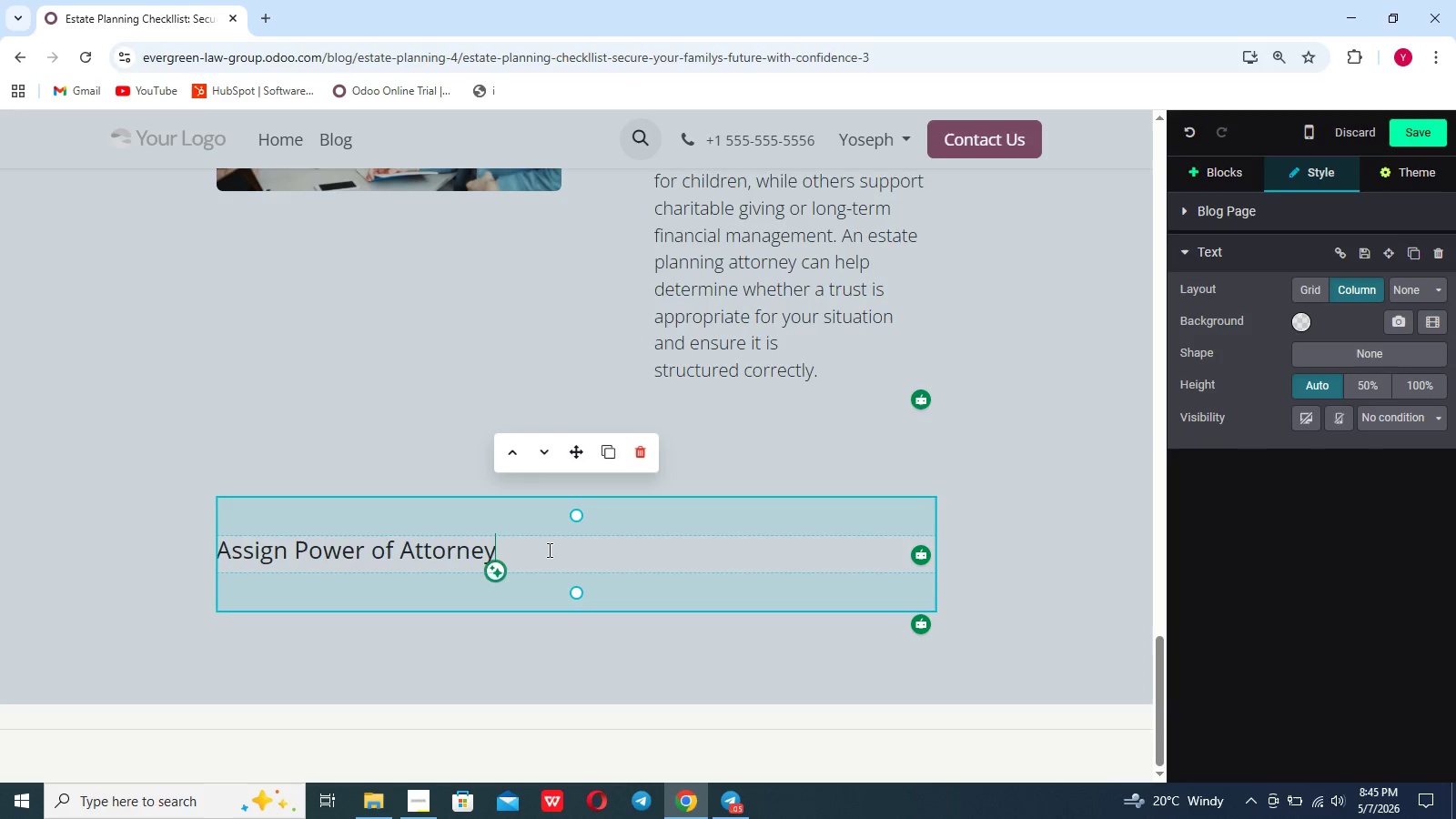 
key(BracketRight)
 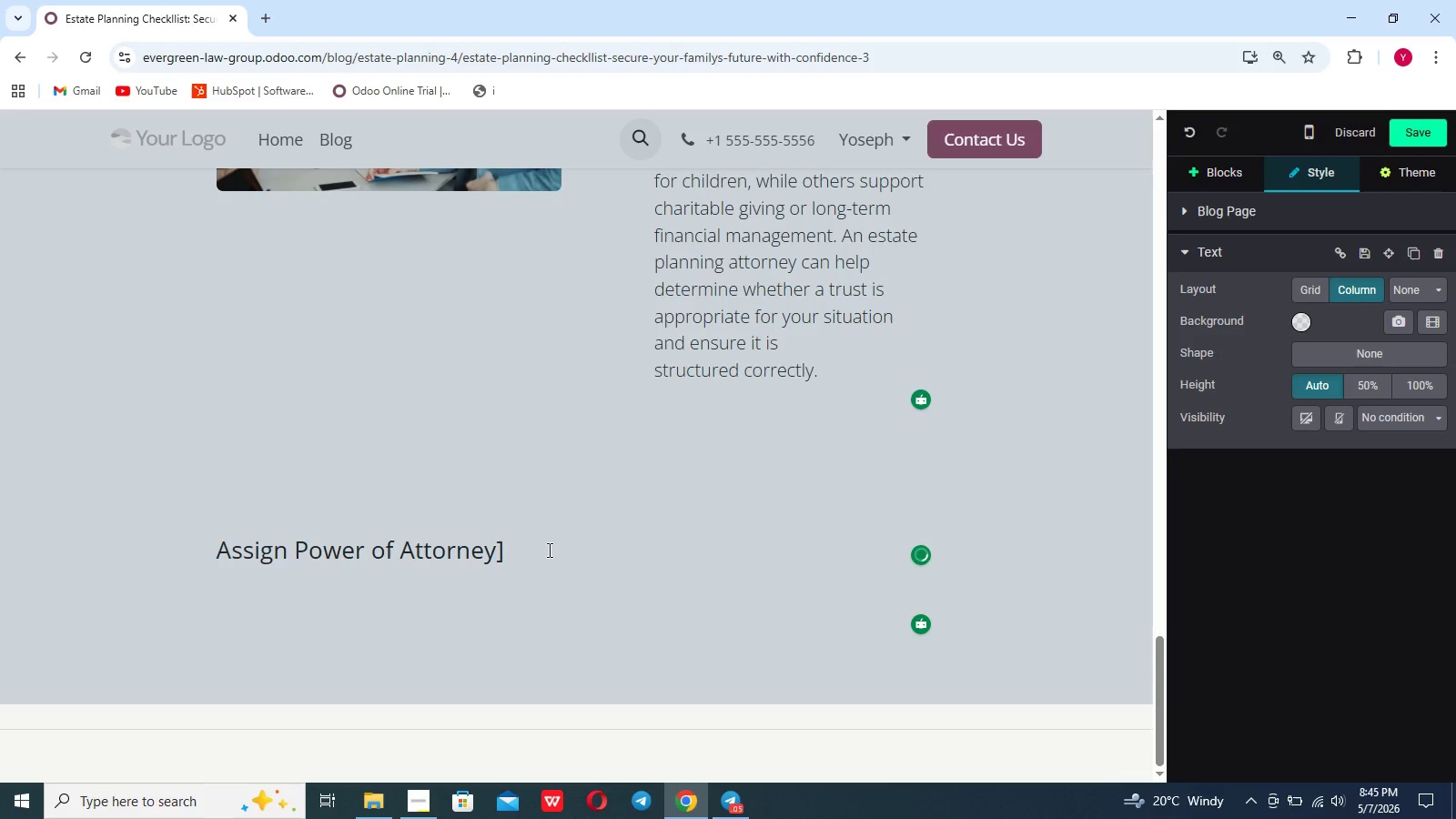 
key(Backspace)
 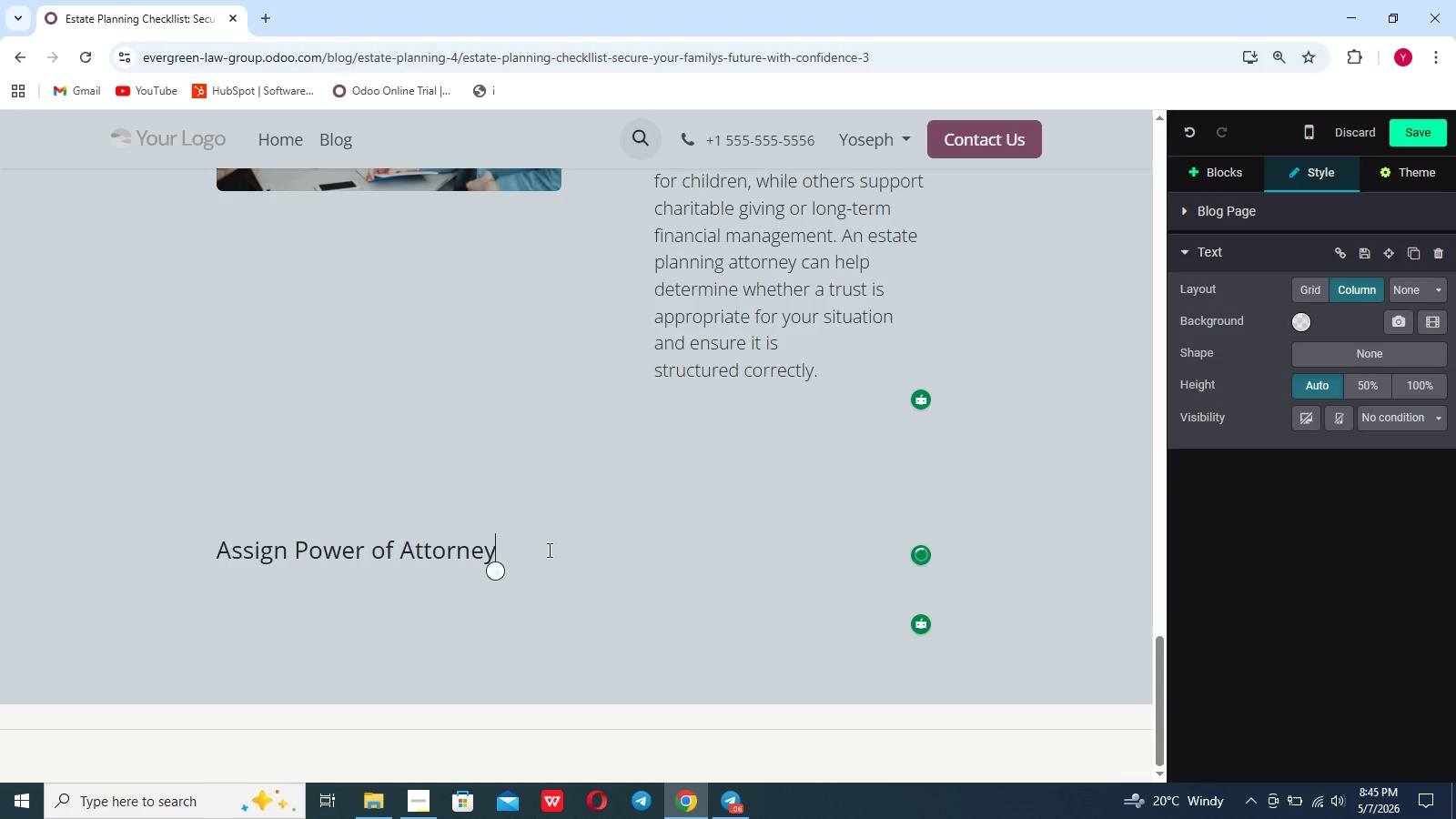 
key(Enter)
 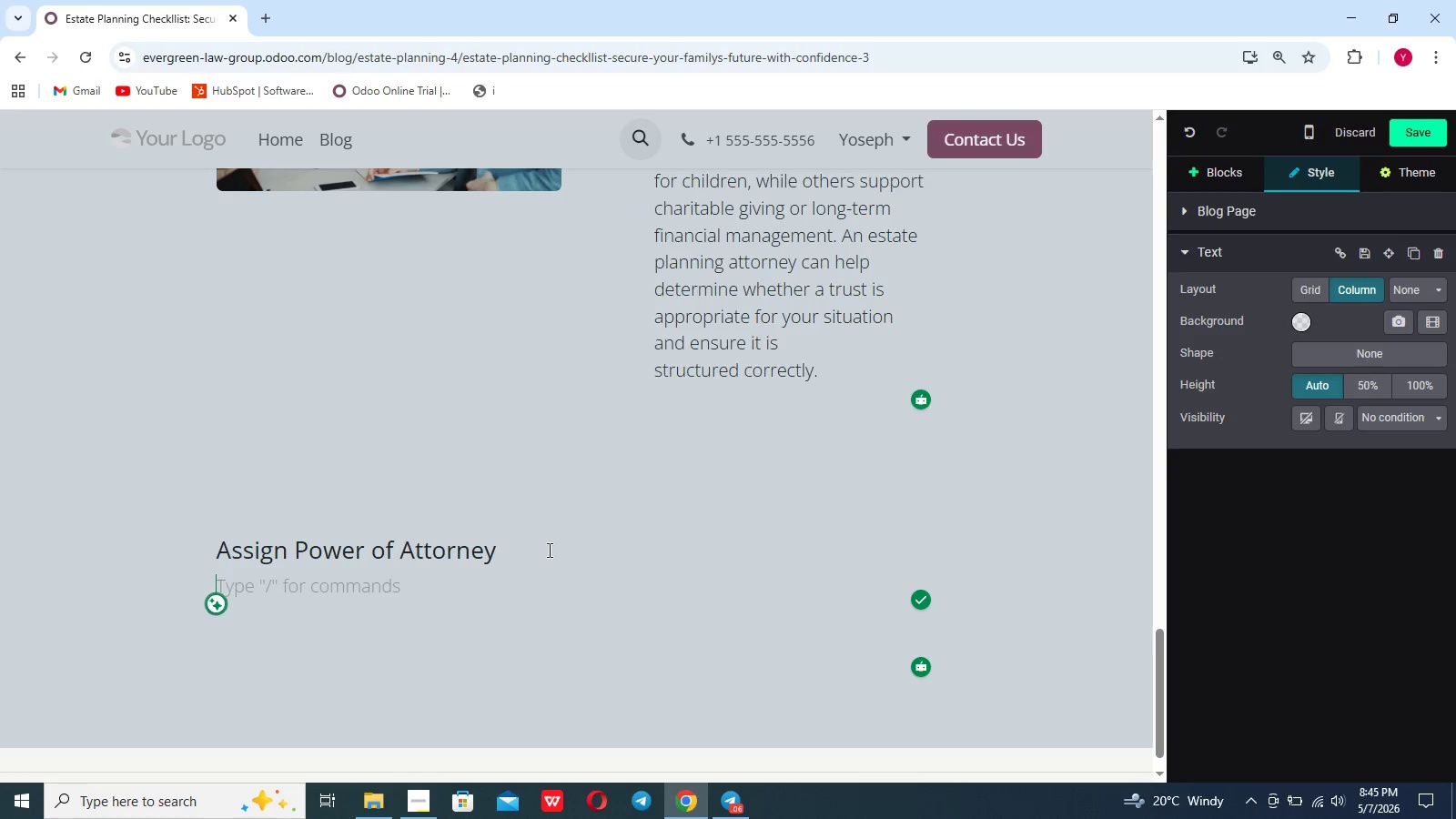 
type(Estate planning is not only abl)
key(Backspace)
type(out wa)
key(Backspace)
type(ja)
key(Backspace)
type(hat happened)
key(Backspace)
type(s after death. IT ALSO INCLUDEs preparing for situai)
key(Backspace)
type(tions where you may become i)
key(Backspace)
type(unable to make dicisions for yourself.)
 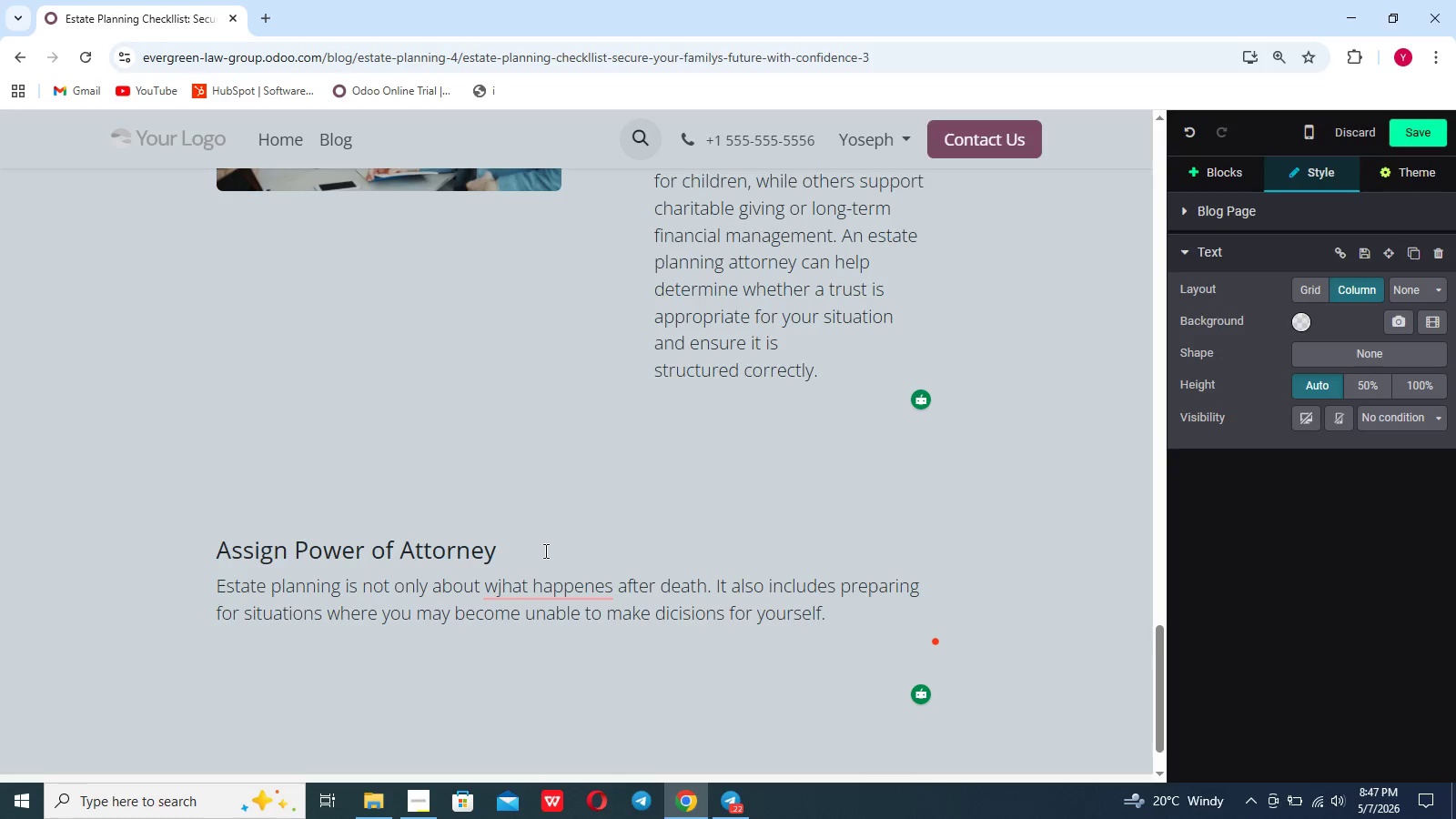 
key(Enter)
 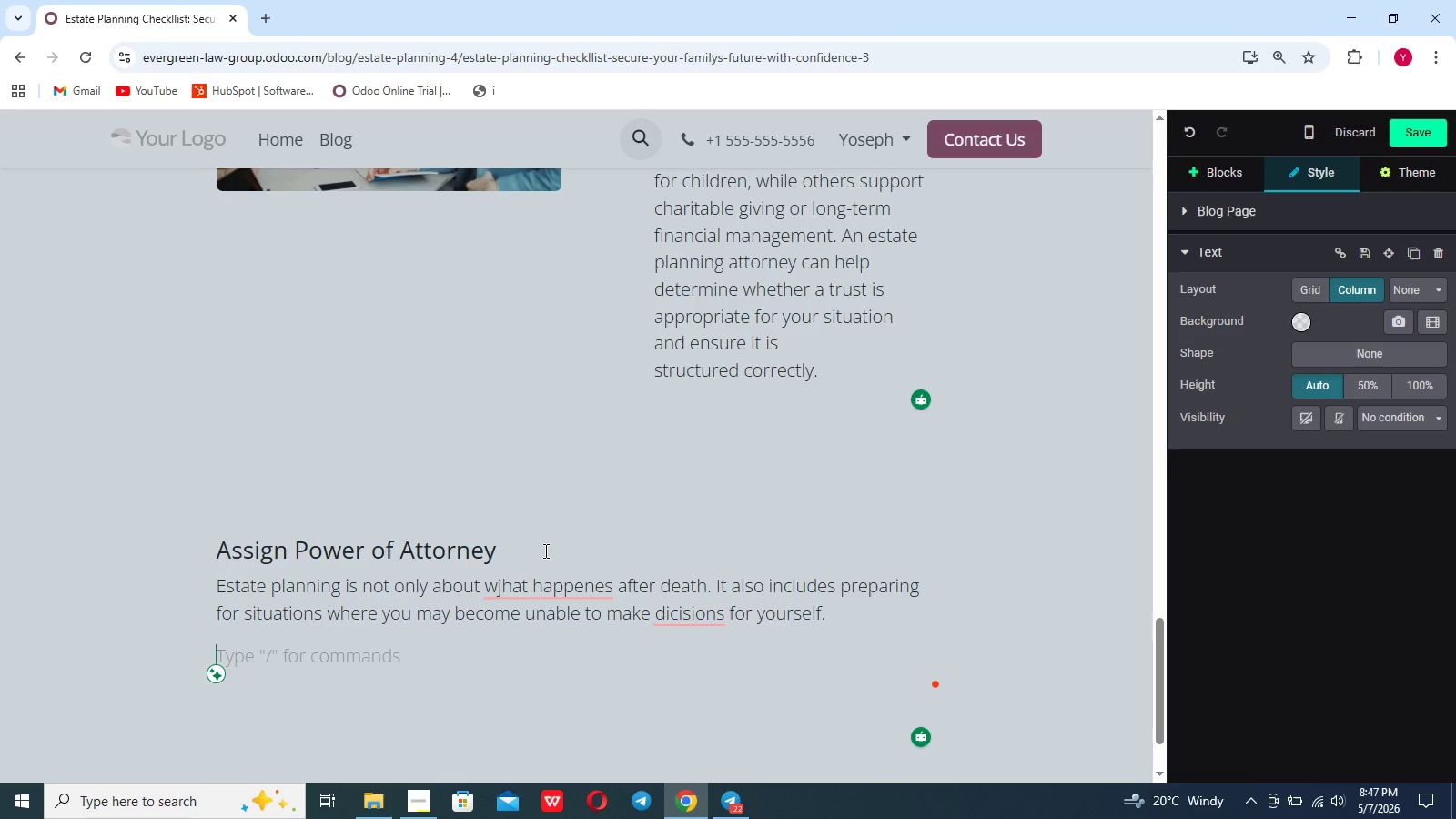 
type(A financial power of attorney allw)
key(Backspace)
type(ows someone you trust to manage financial matters on your behalf. a)
 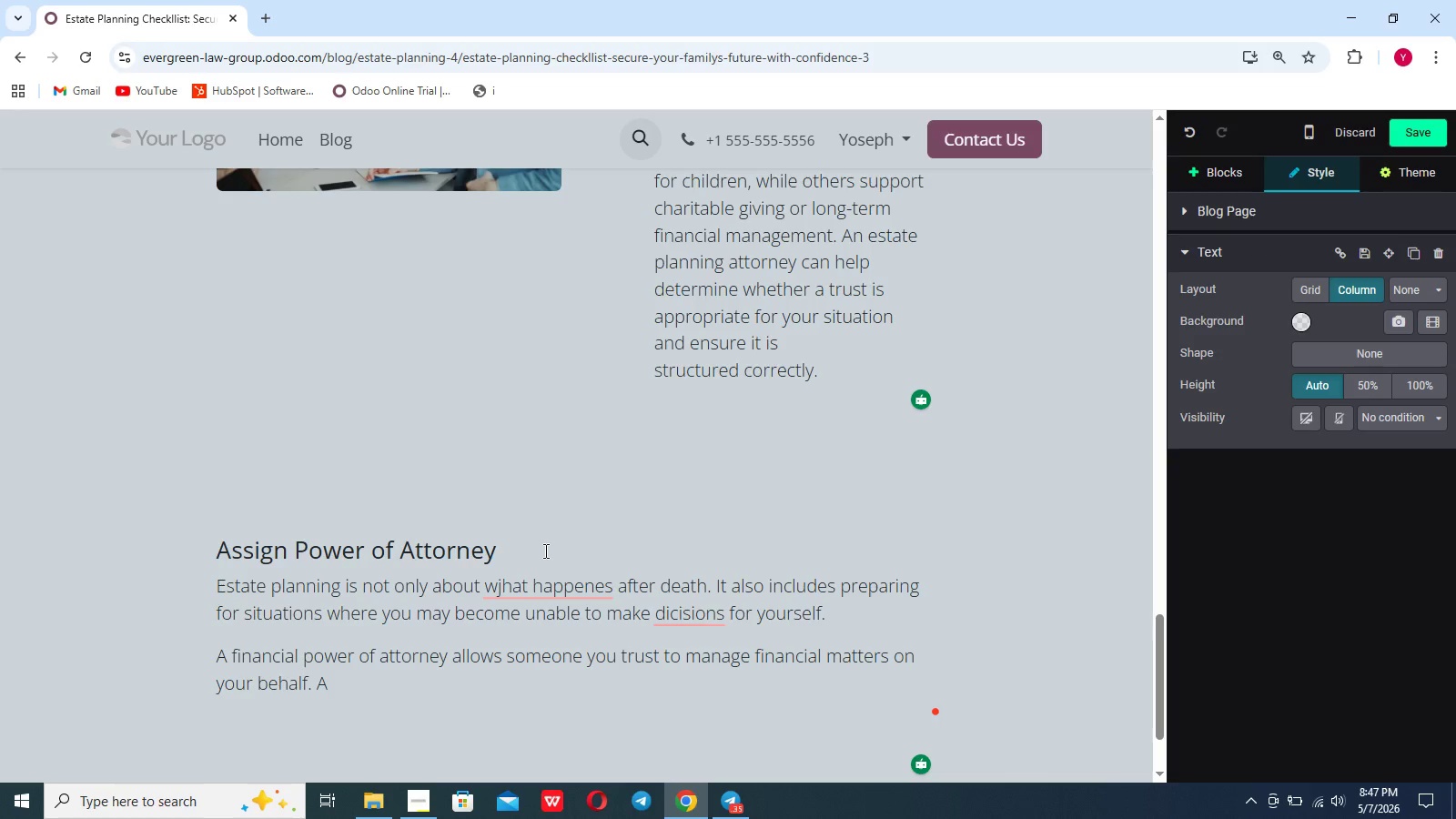 
mouse_move([538, 596])
 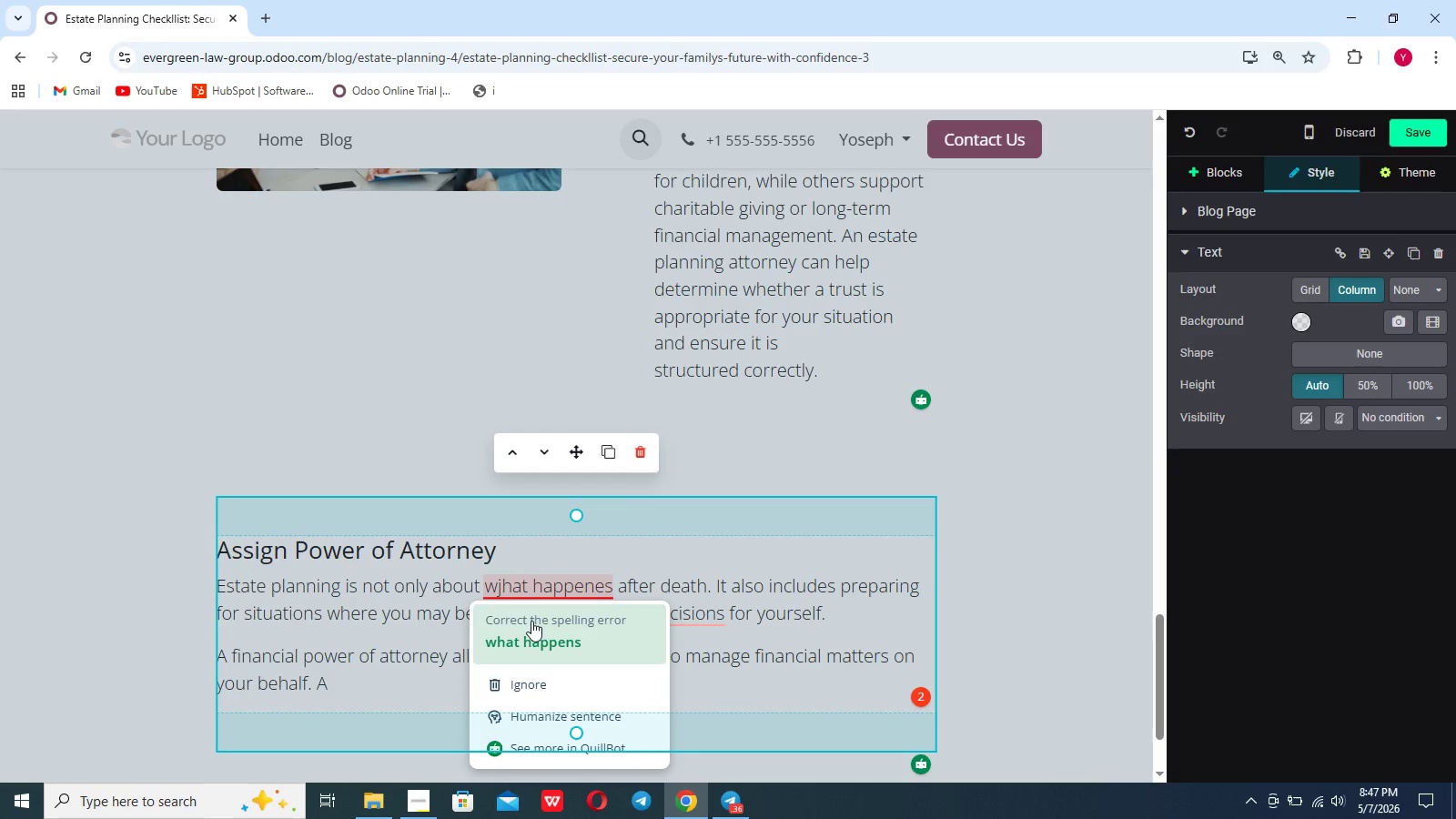 
left_click([532, 623])
 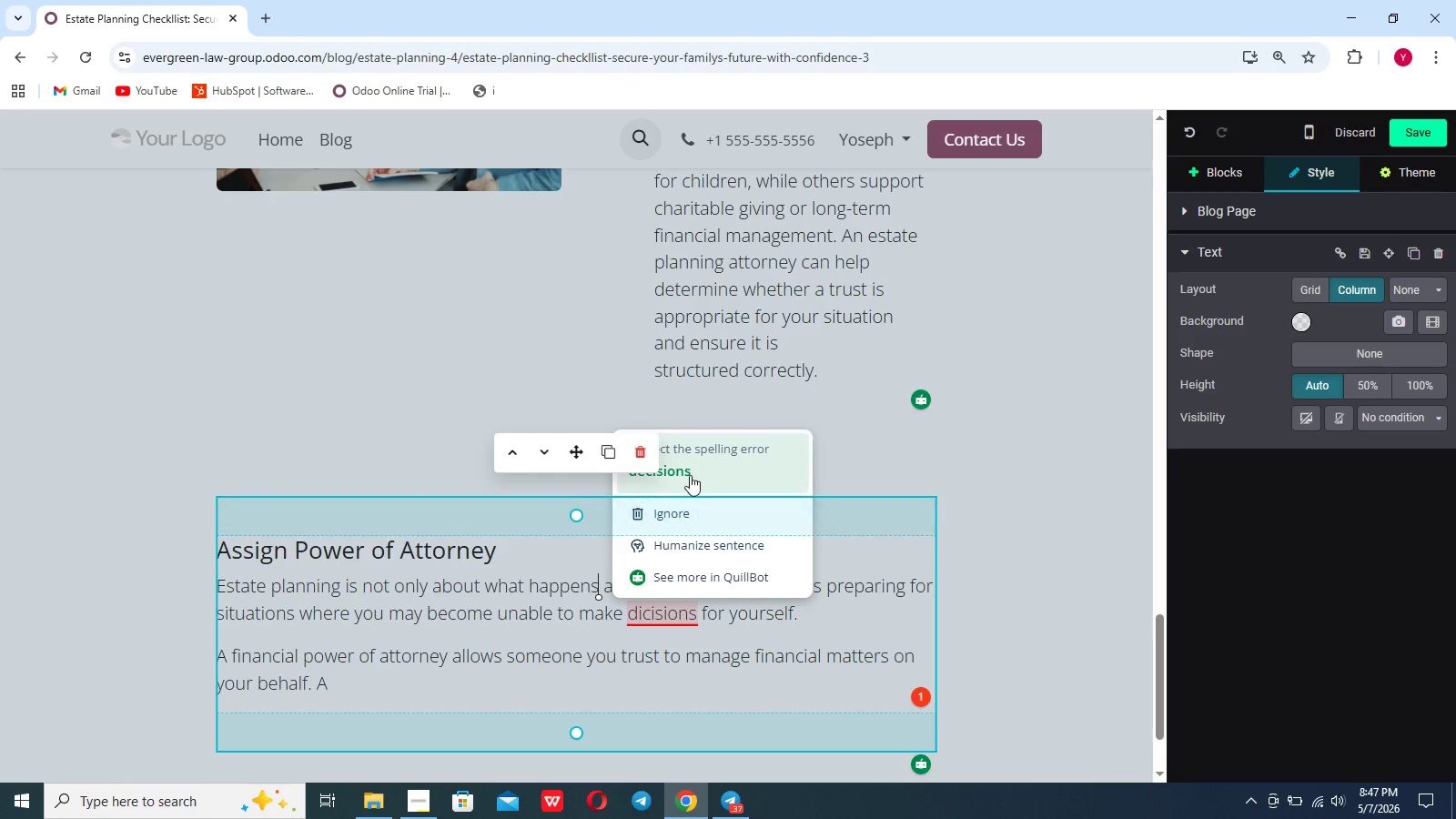 
left_click([690, 474])
 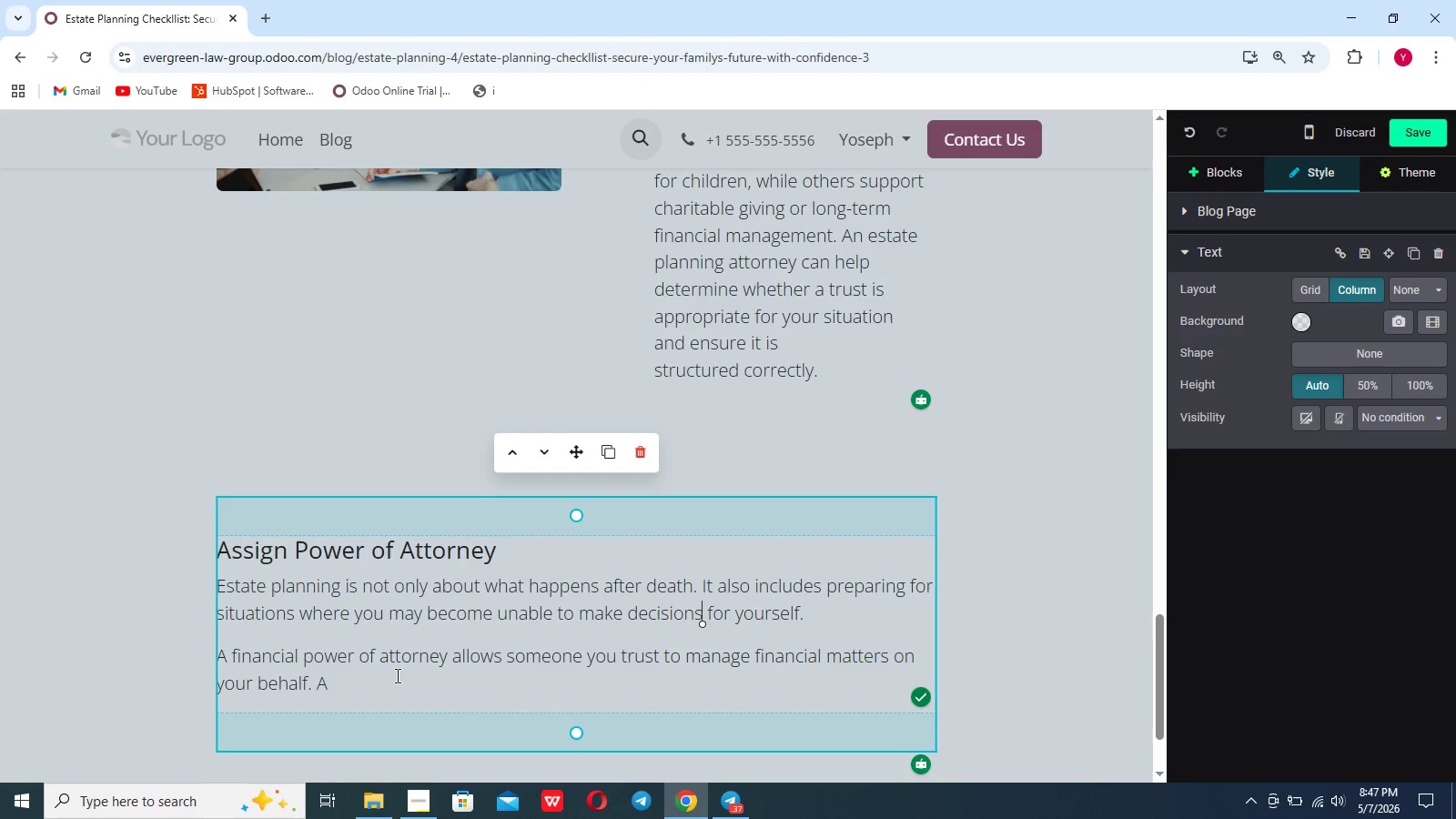 
left_click([396, 675])
 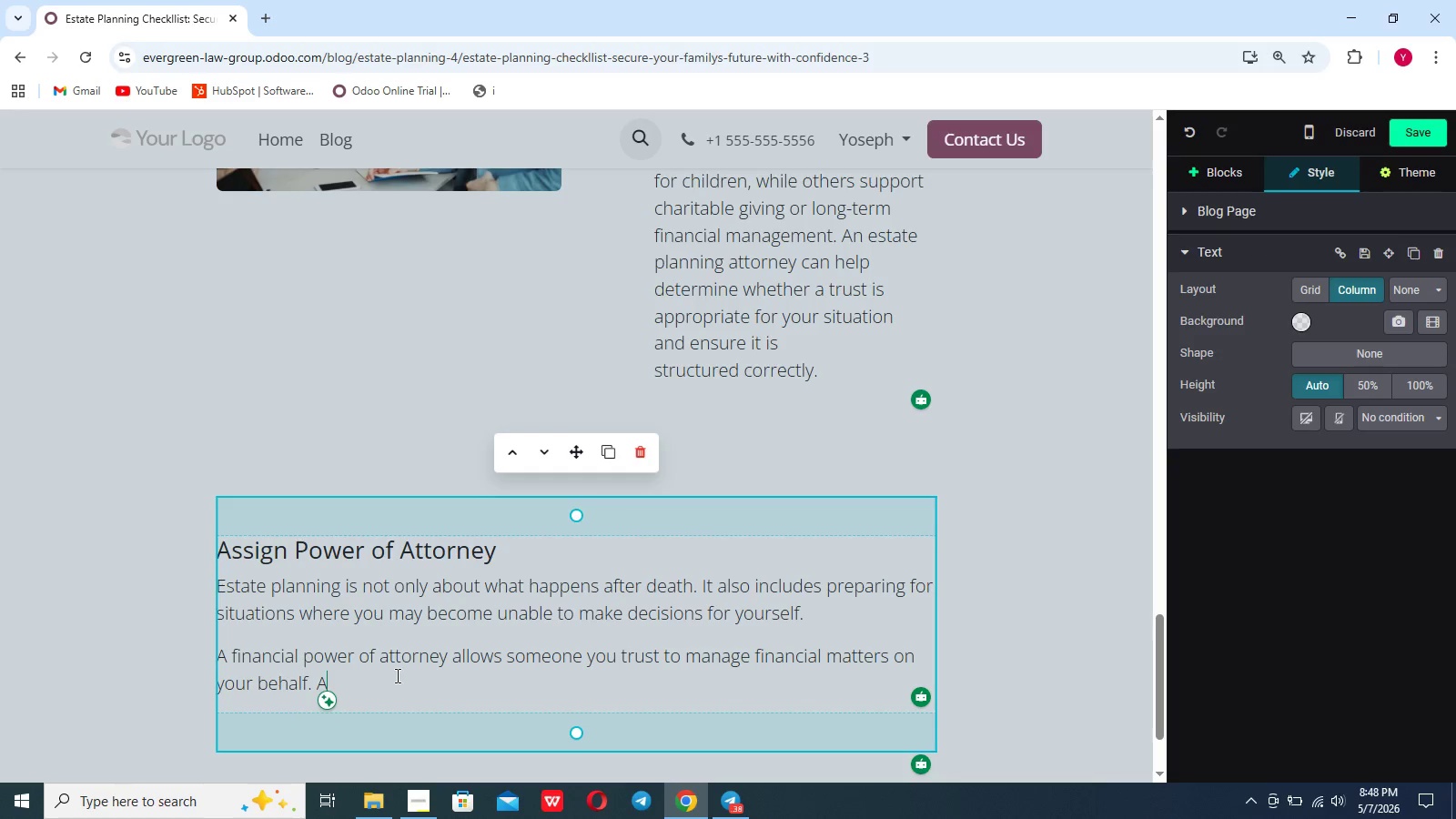 
wait(5.61)
 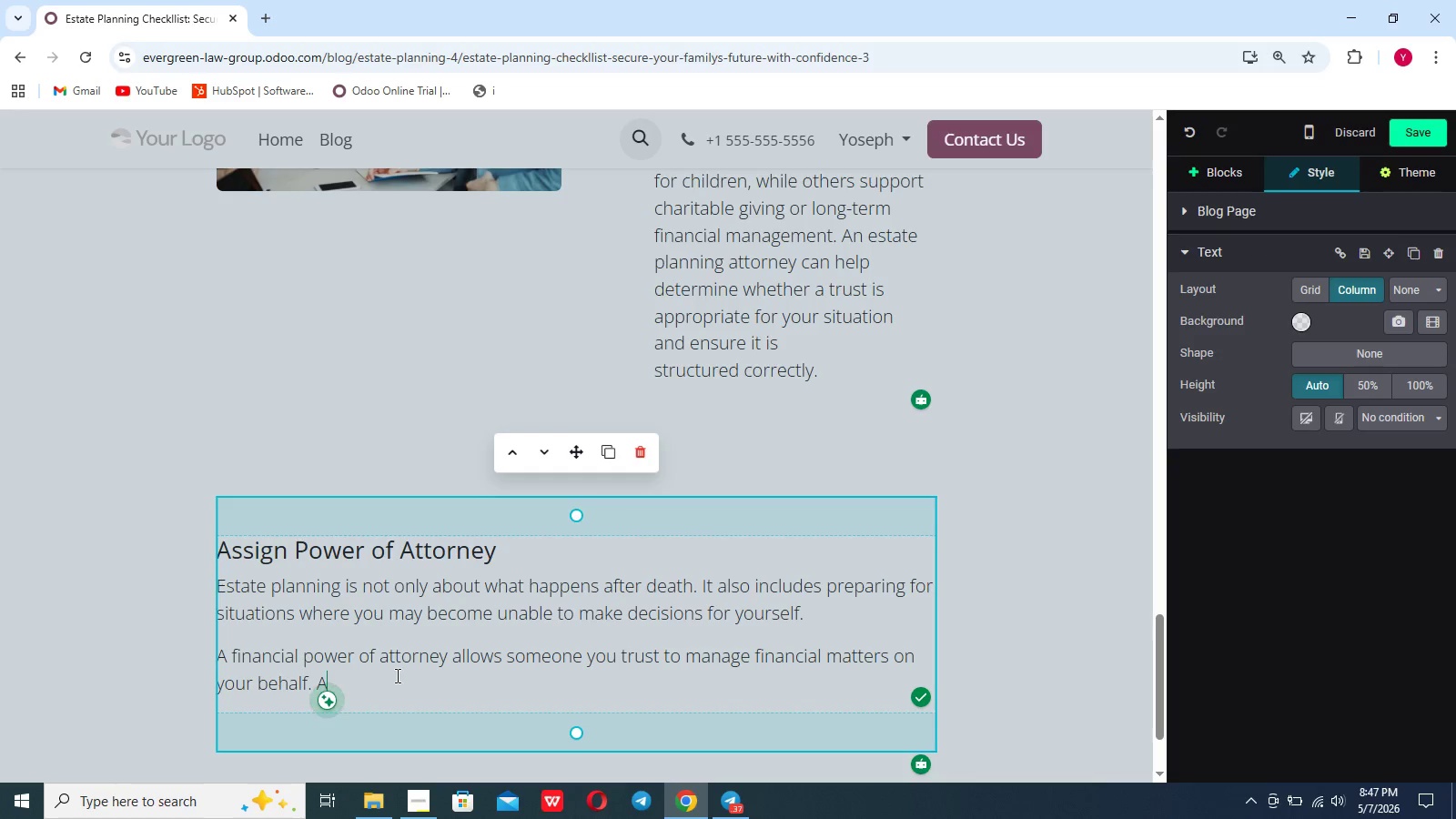 
type( healthcare power to )
key(Backspace)
key(Backspace)
key(Backspace)
type(of attorney authorizes a trusted person to make medical decisions if your)
key(Backspace)
type( are unable to ci)
key(Backspace)
type(o)
key(Backspace)
type(ommunicate your wishes.)
 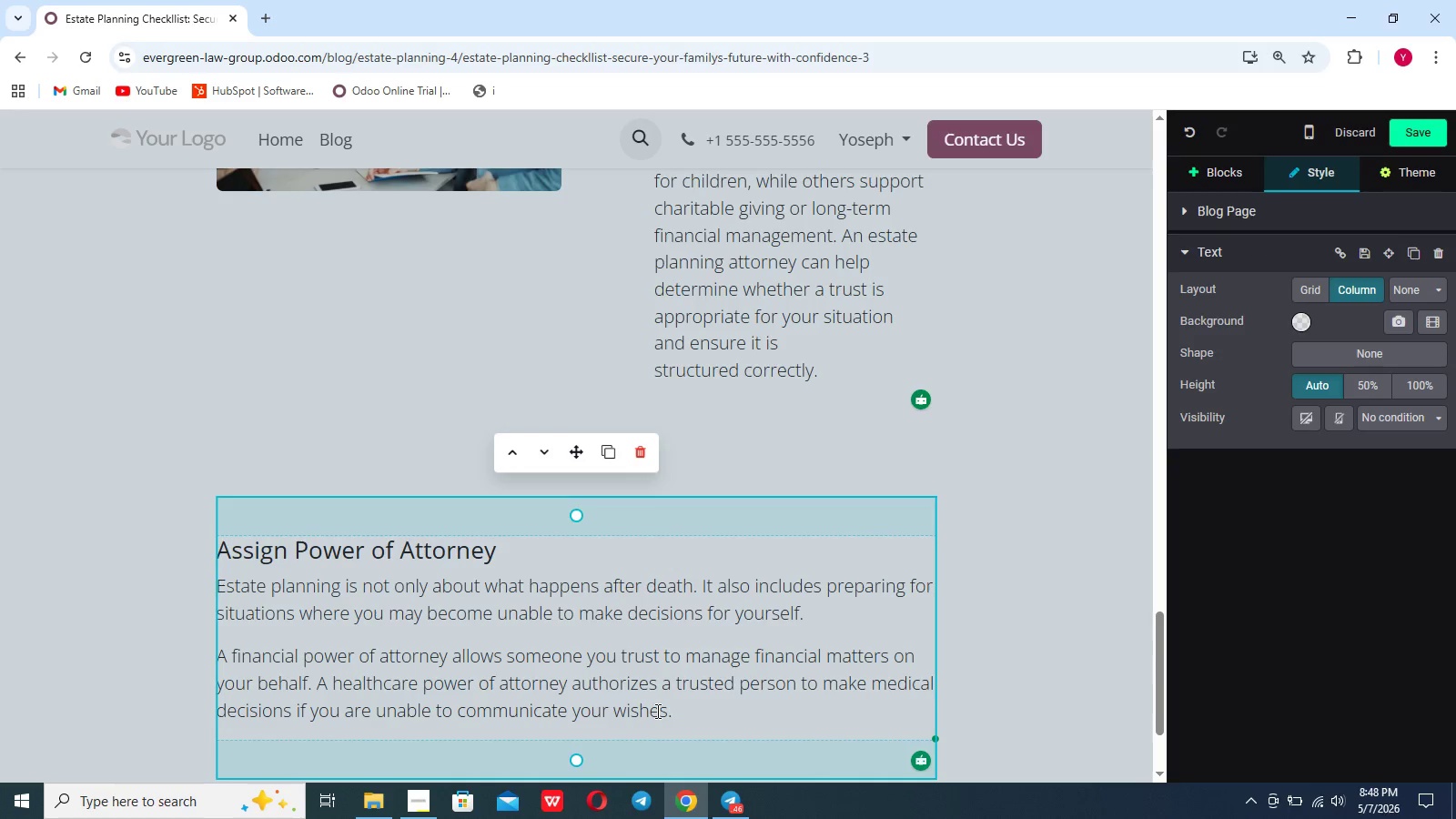 
key(Enter)
 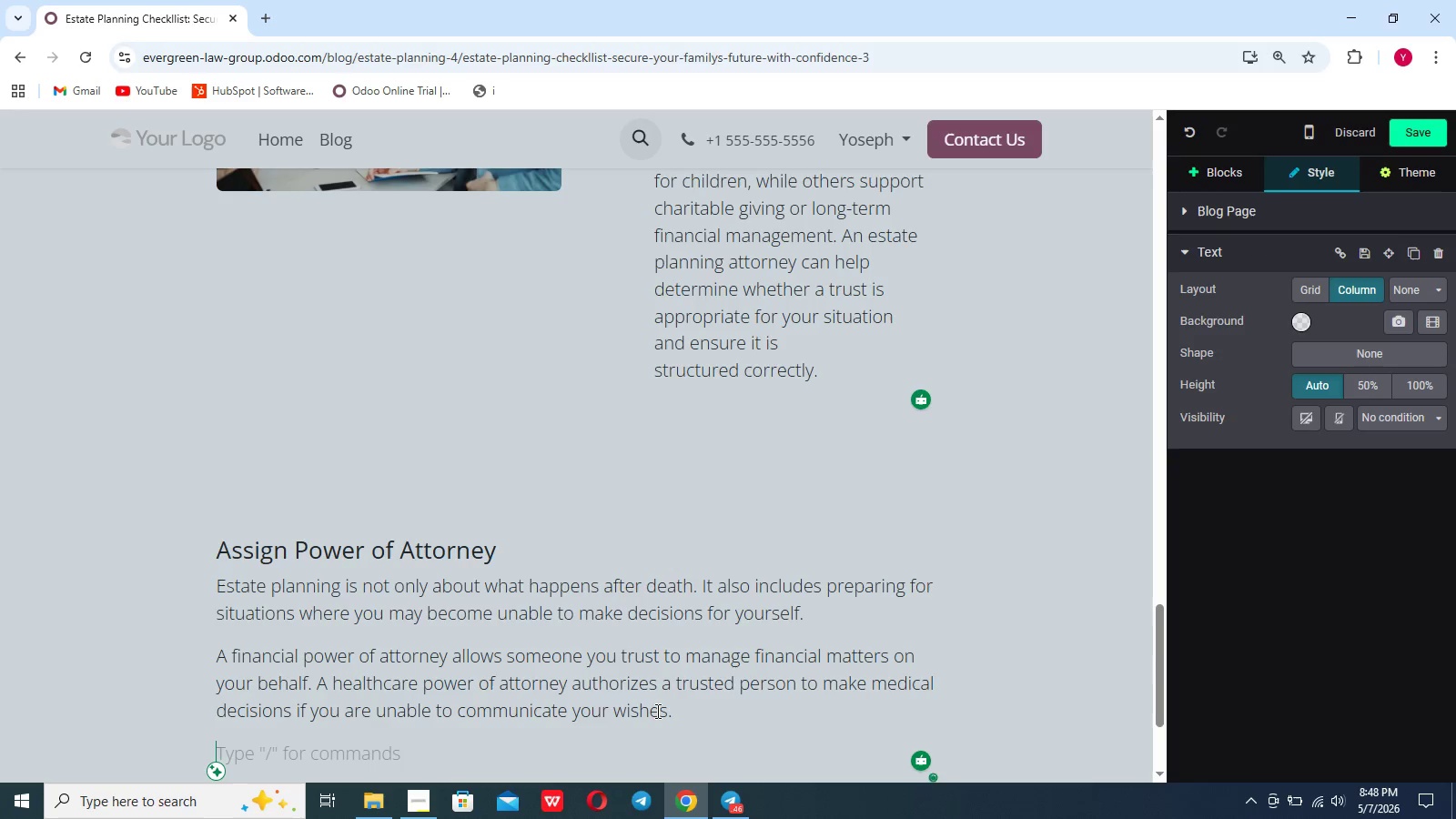 
type(These documents ensures that important desicions can be handked efficiently di)
key(Backspace)
type(uring)
 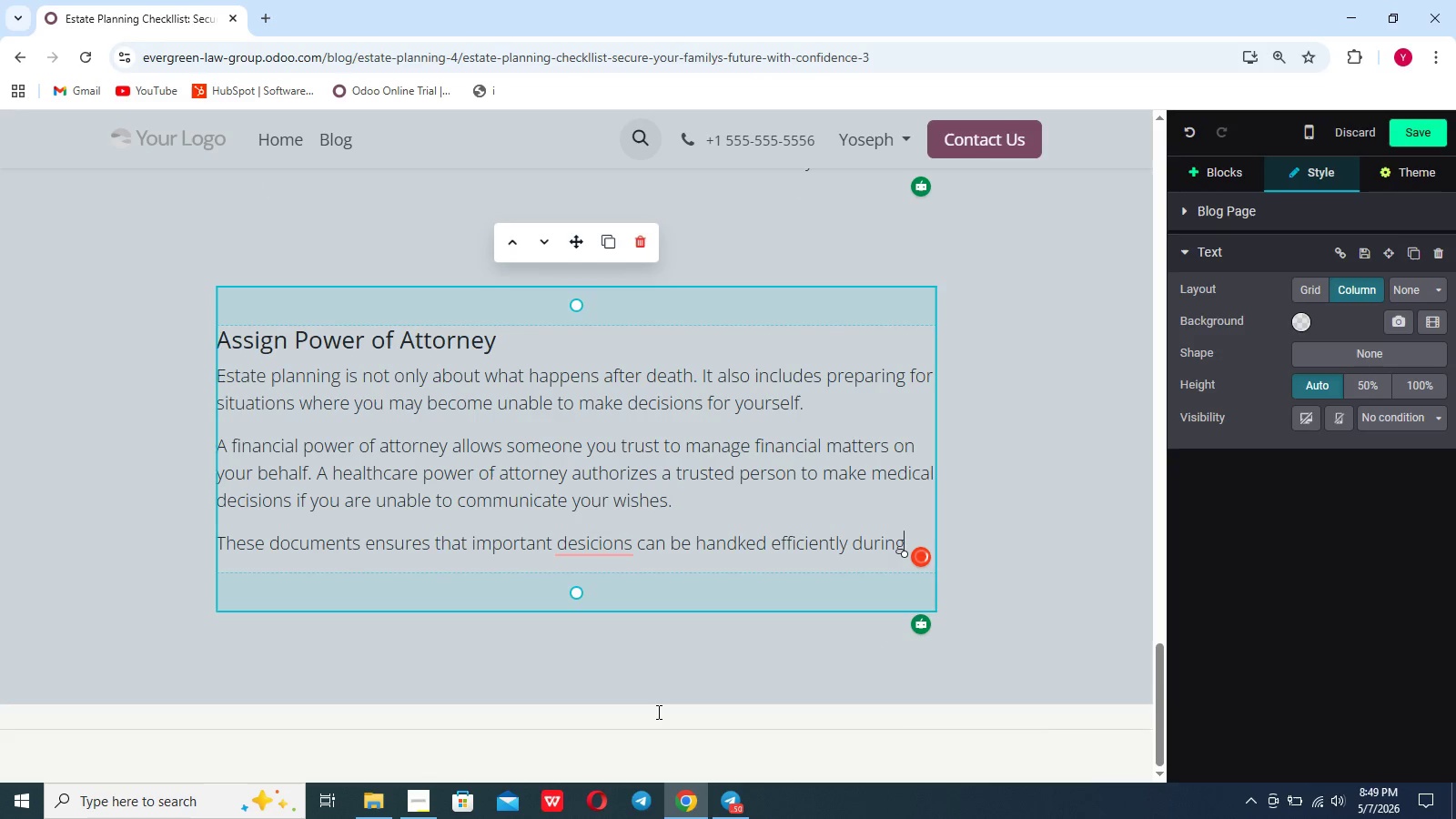 
scroll: coordinate [657, 712], scroll_direction: down, amount: 8.0
 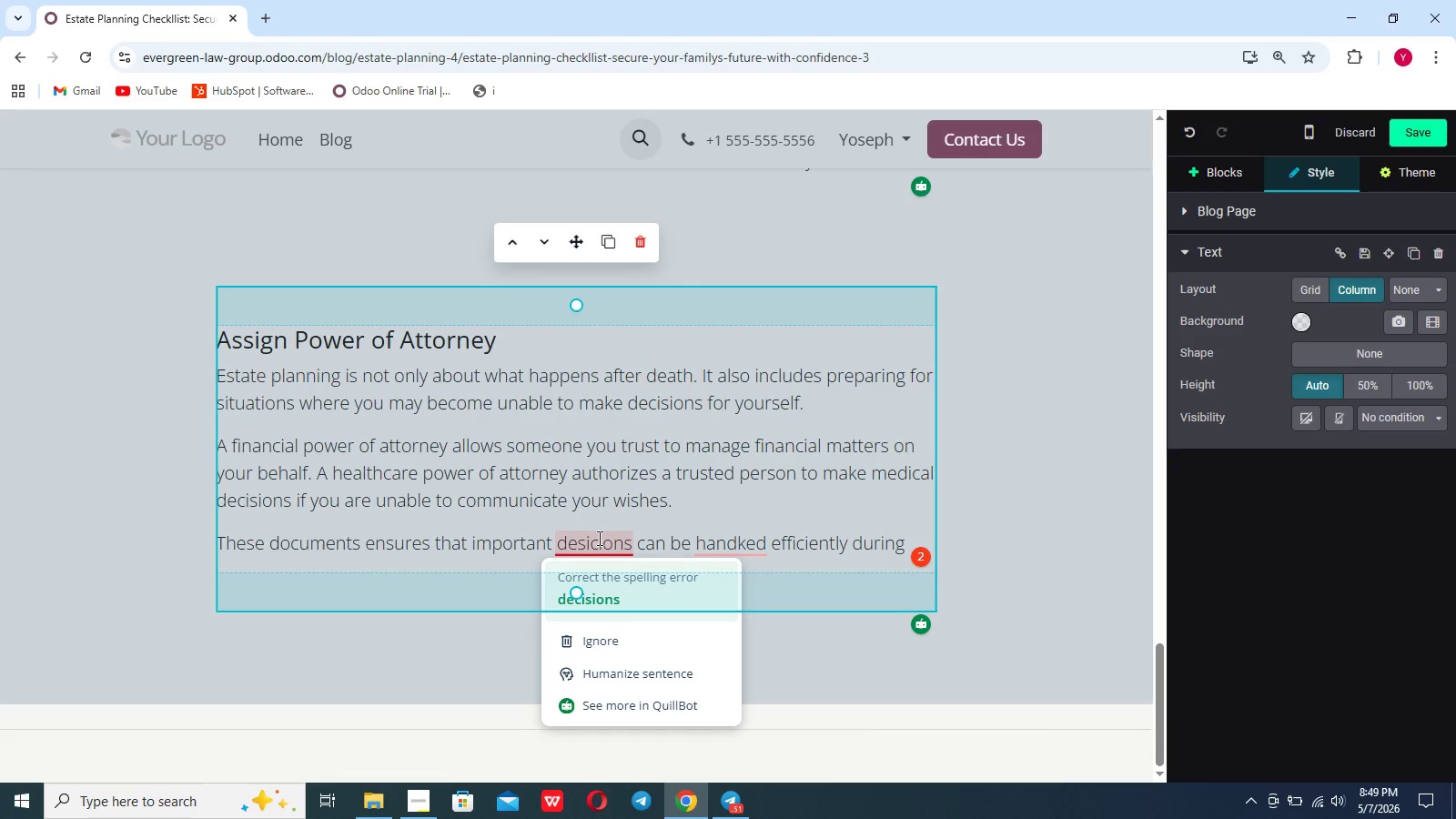 
left_click([598, 538])
 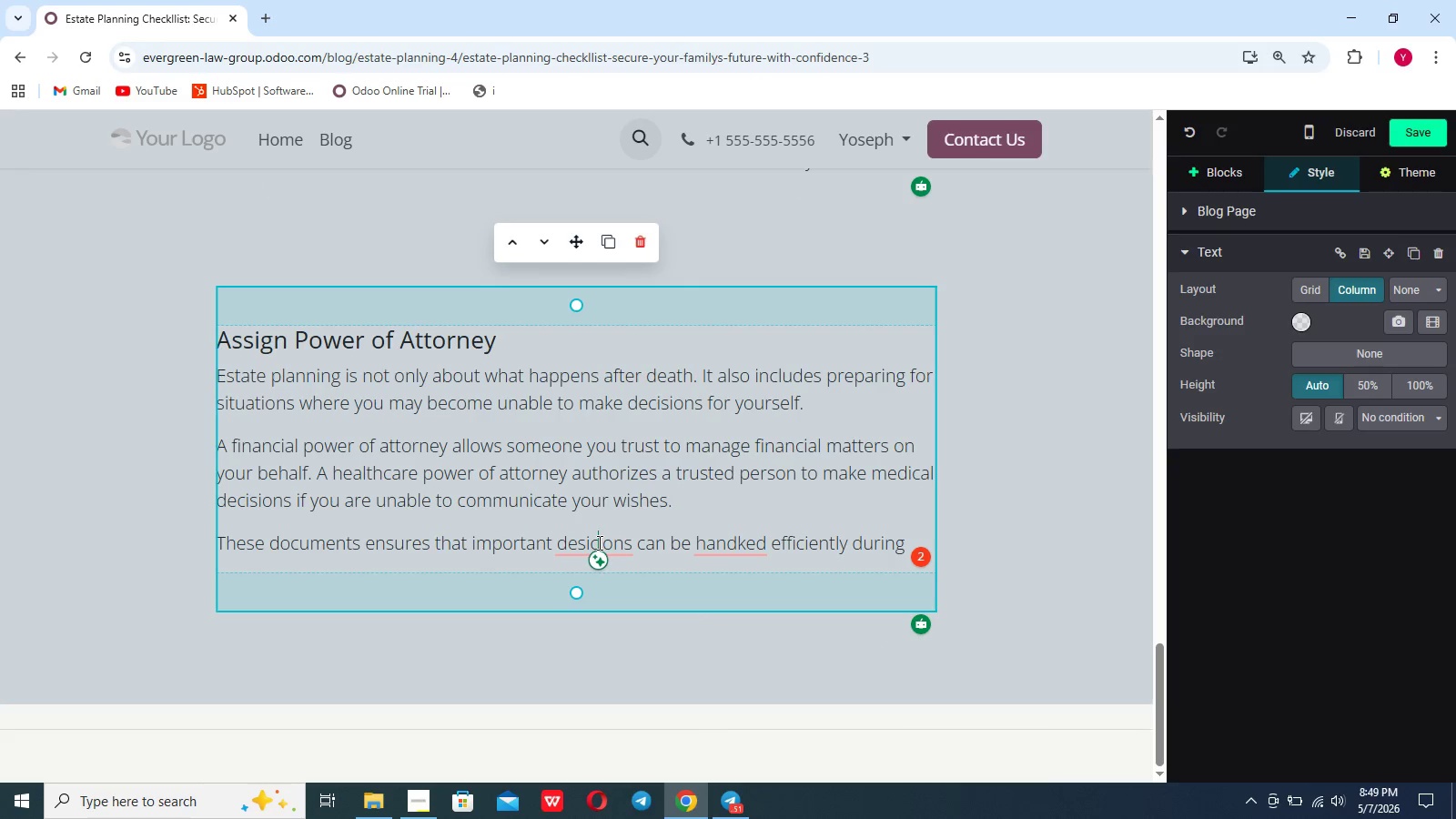 
left_click([598, 542])
 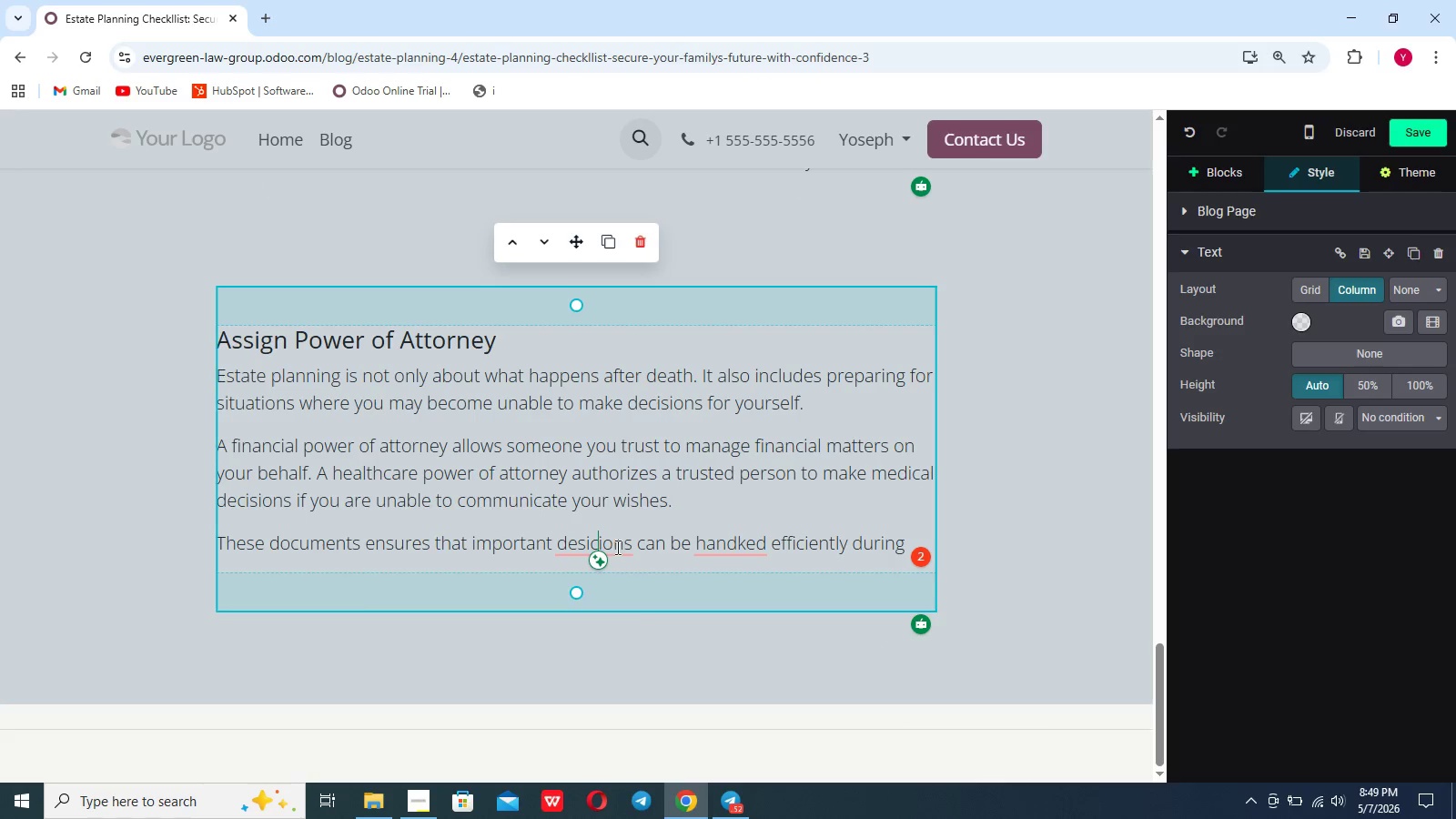 
left_click([640, 623])
 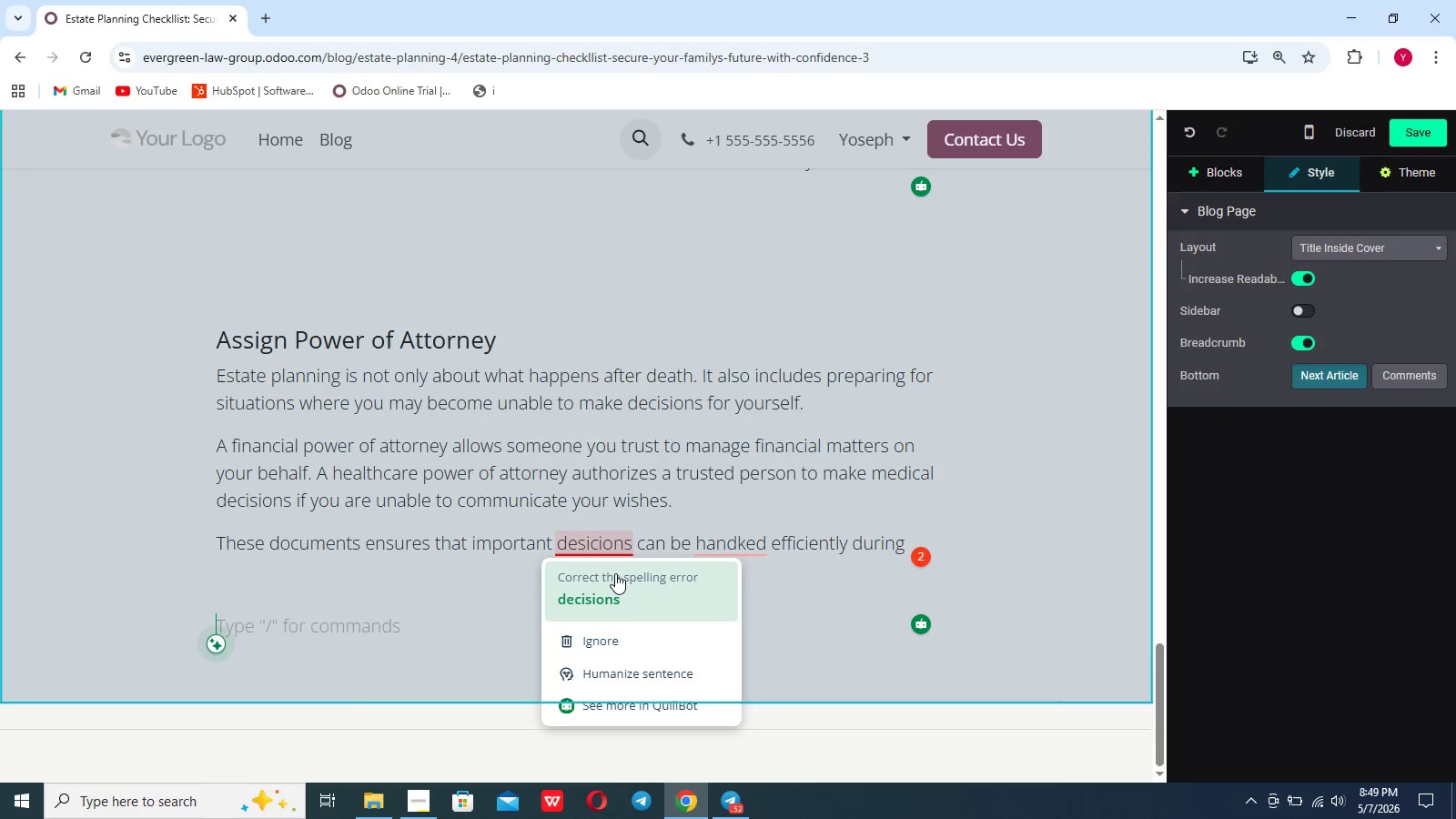 
left_click([615, 573])
 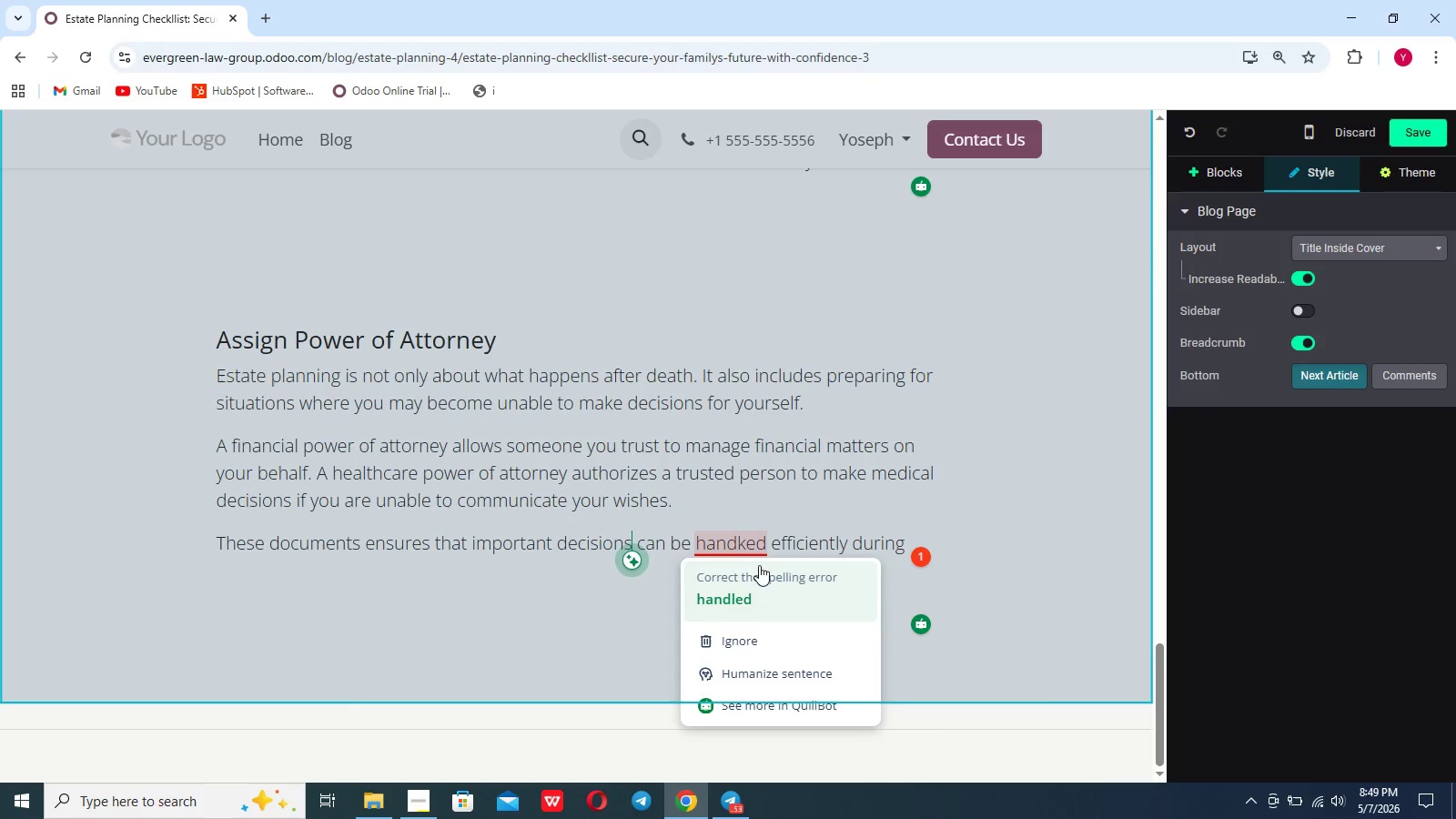 
left_click([756, 571])
 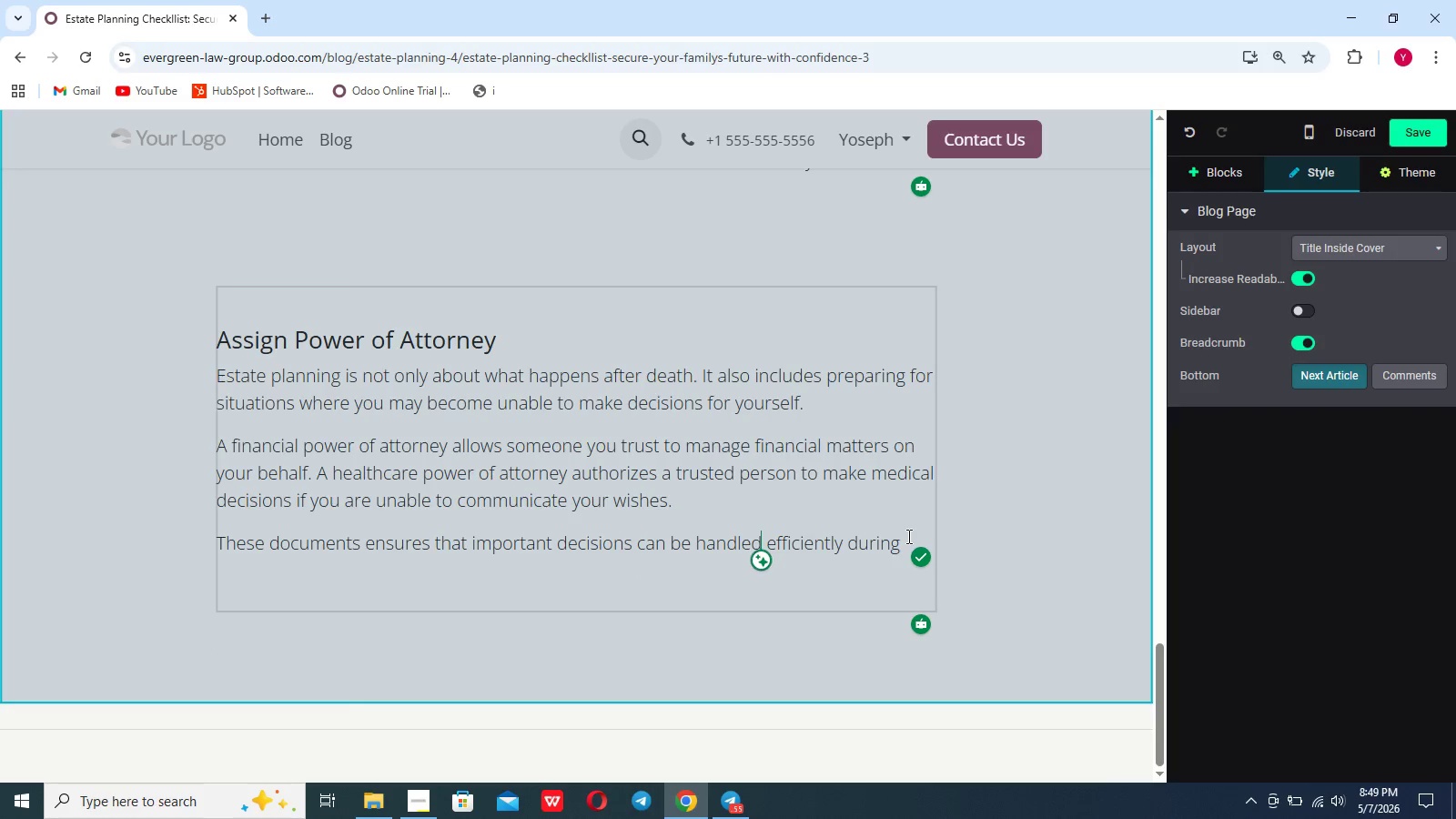 
left_click([911, 538])
 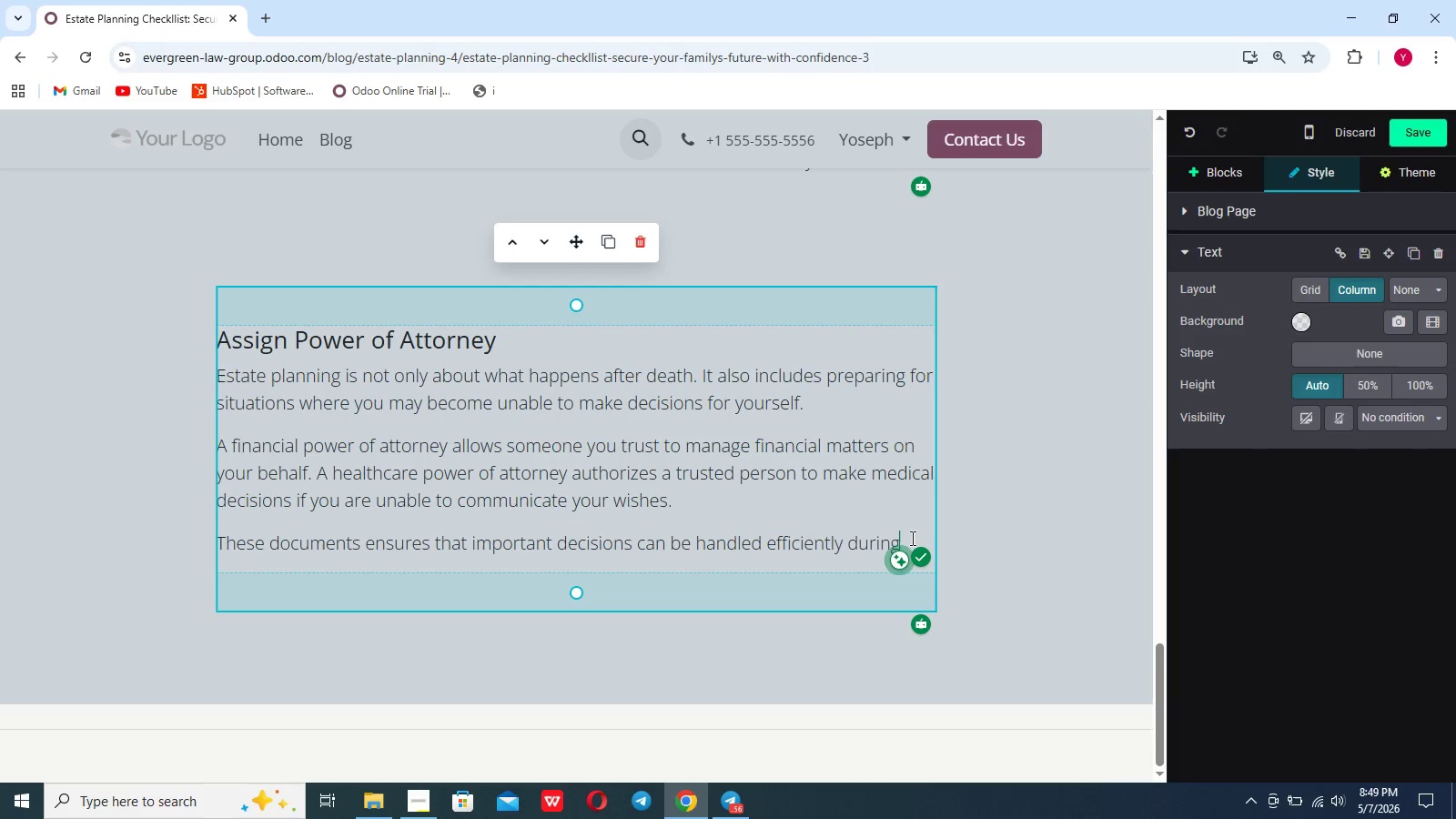 
left_click([912, 538])
 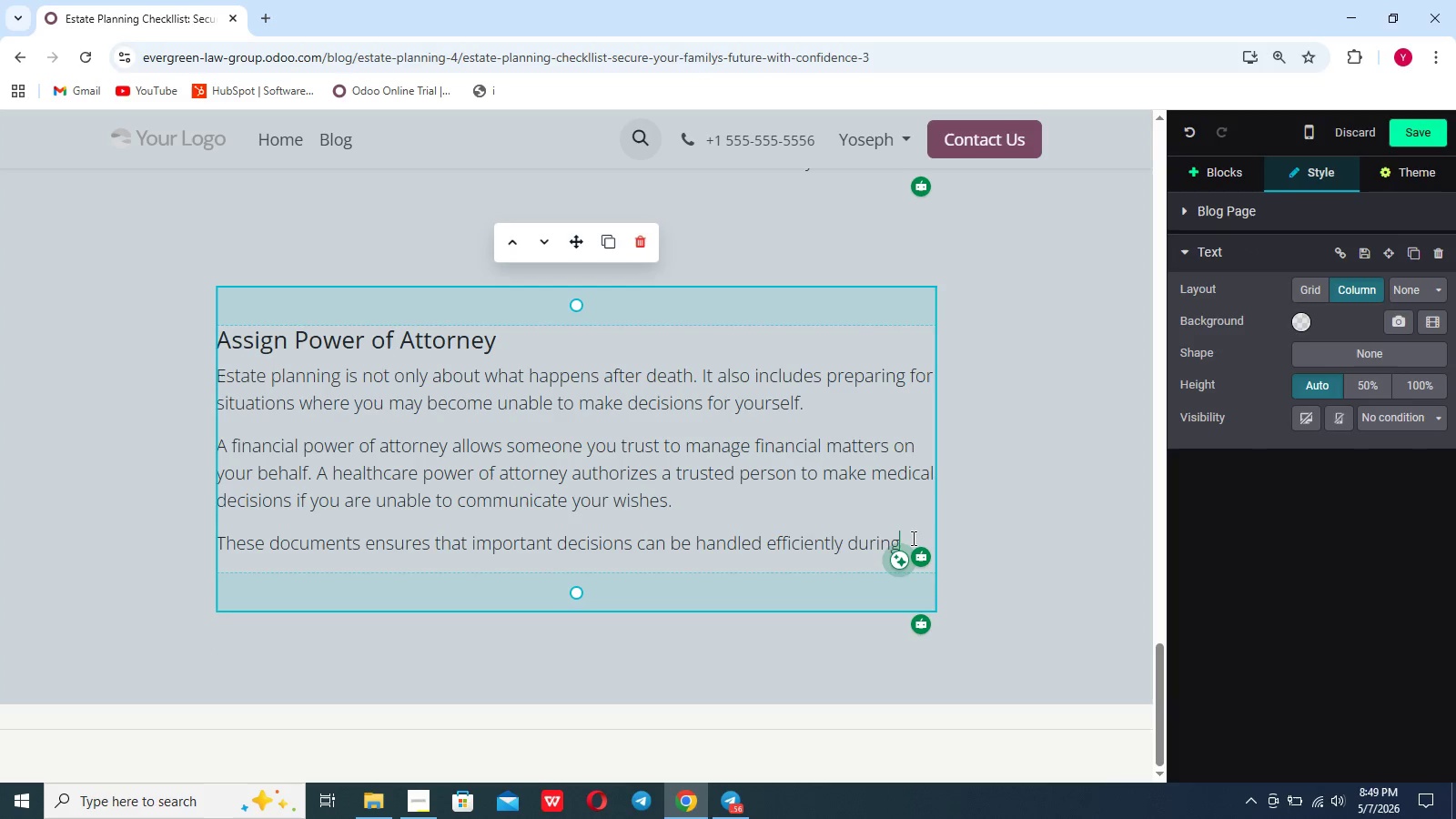 
type( emere)
key(Backspace)
type(gencies and help avoid unnecessary leg)
 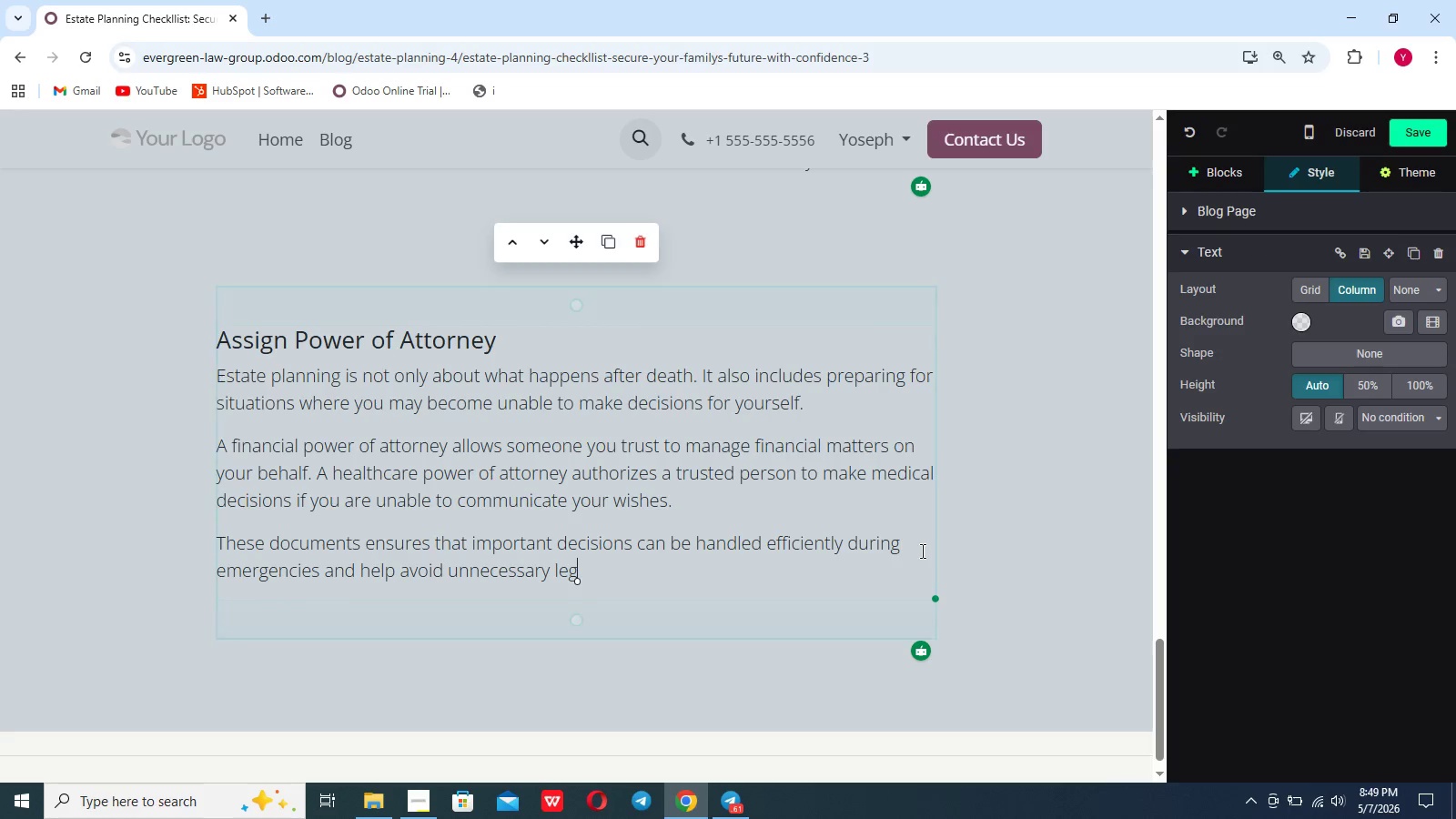 
type(al complicator)
key(Backspace)
key(Backspace)
type(ions.)
 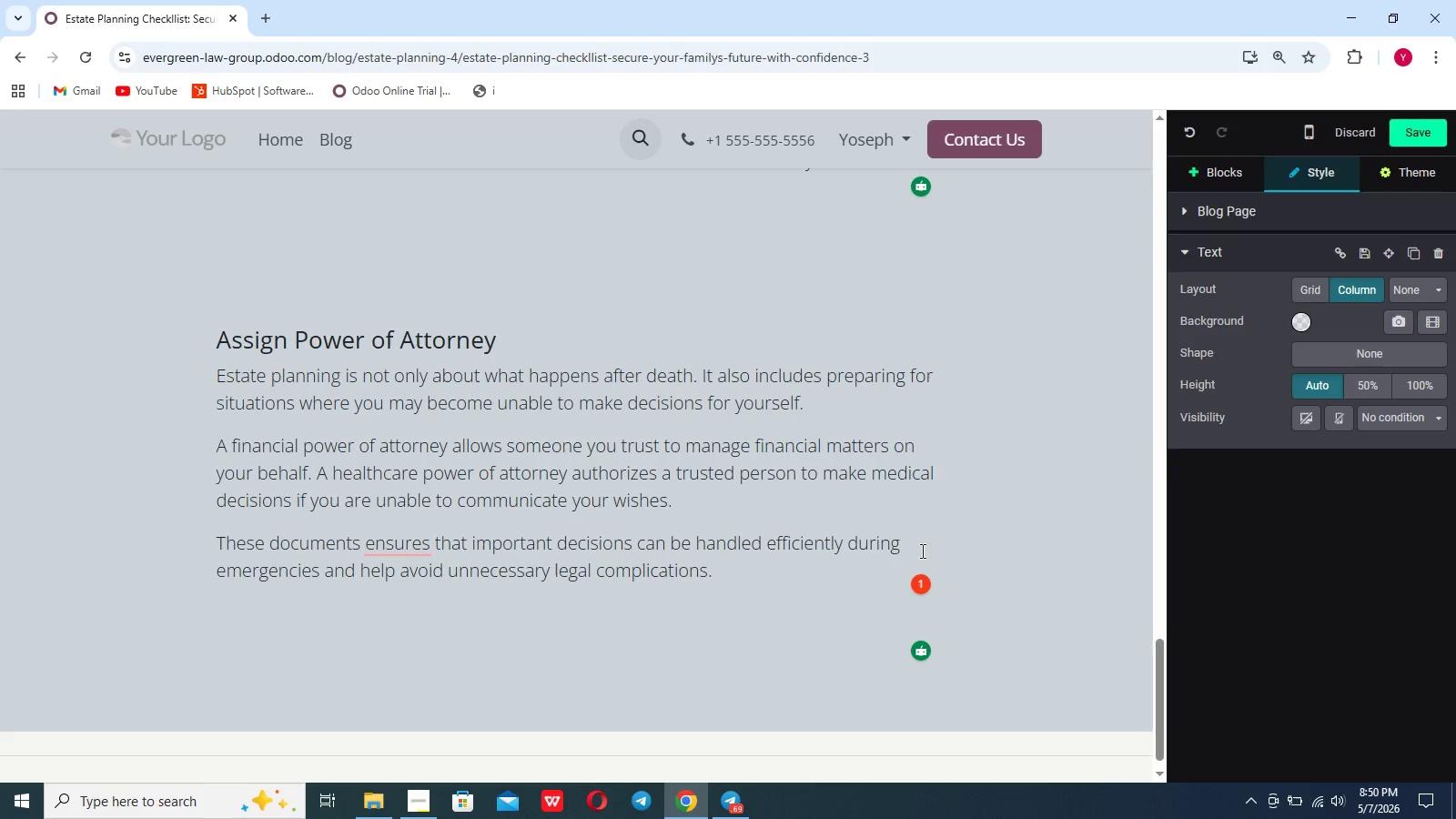 
wait(11.23)
 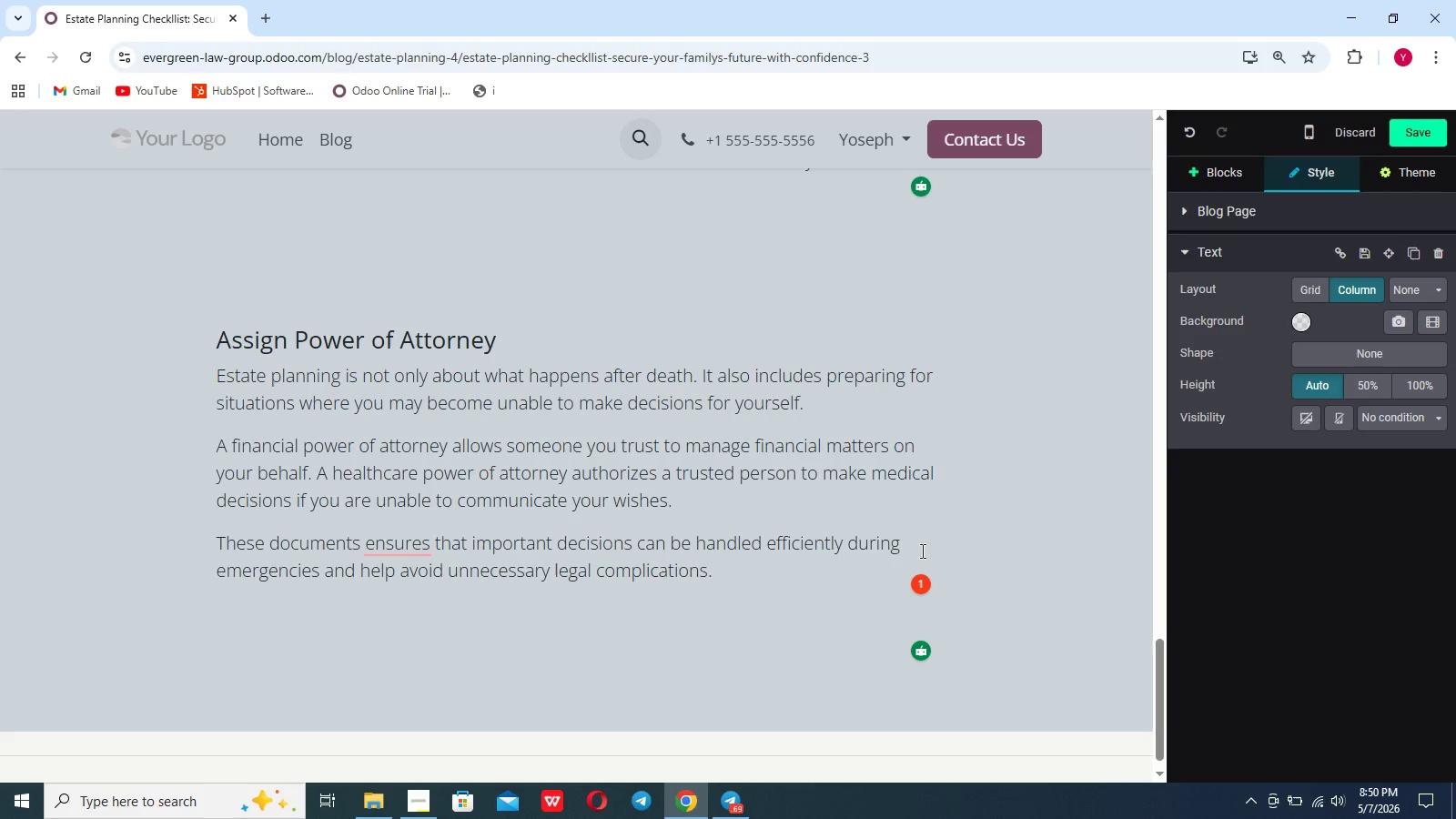 
key(Enter)
 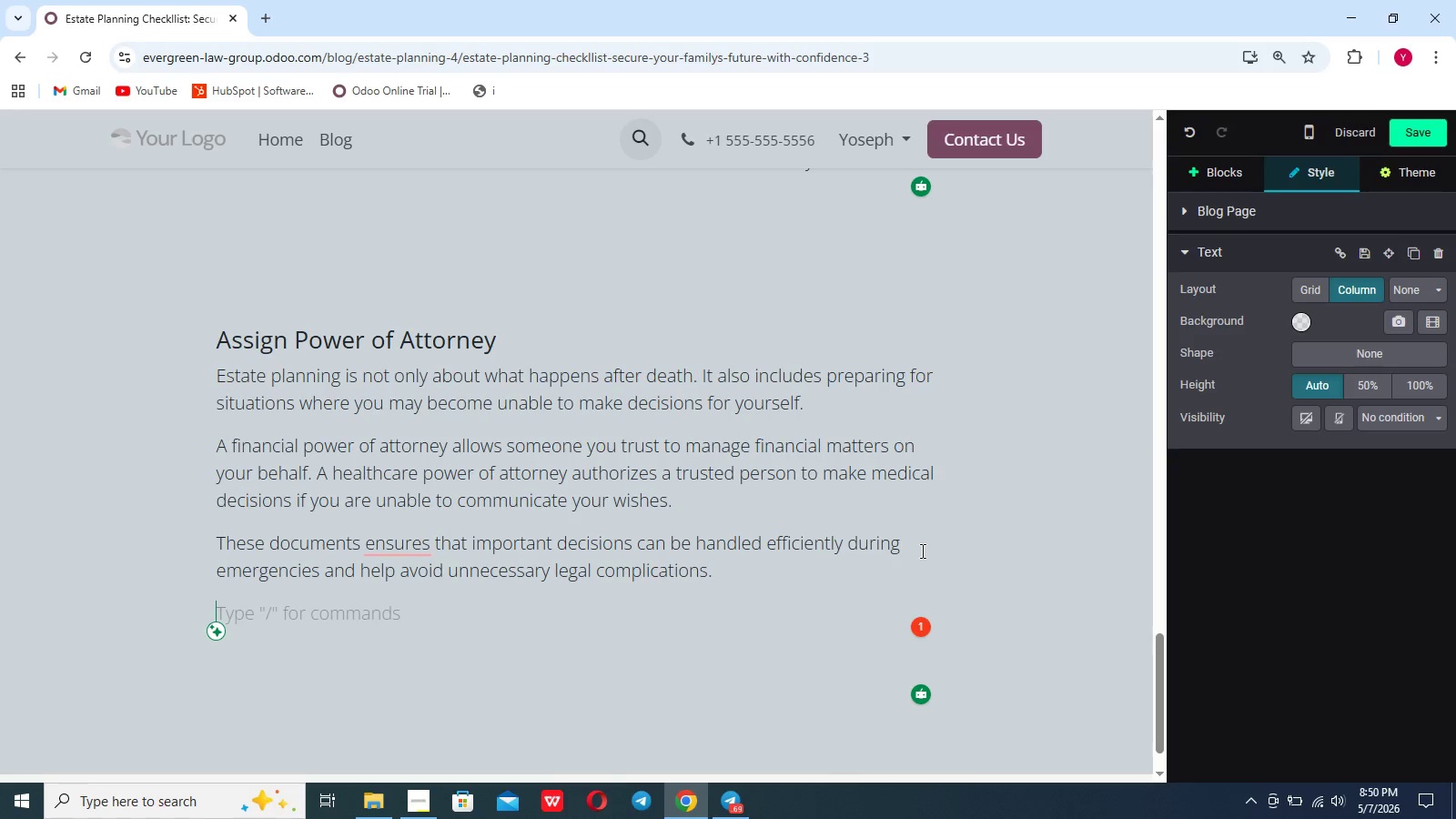 
key(Enter)
 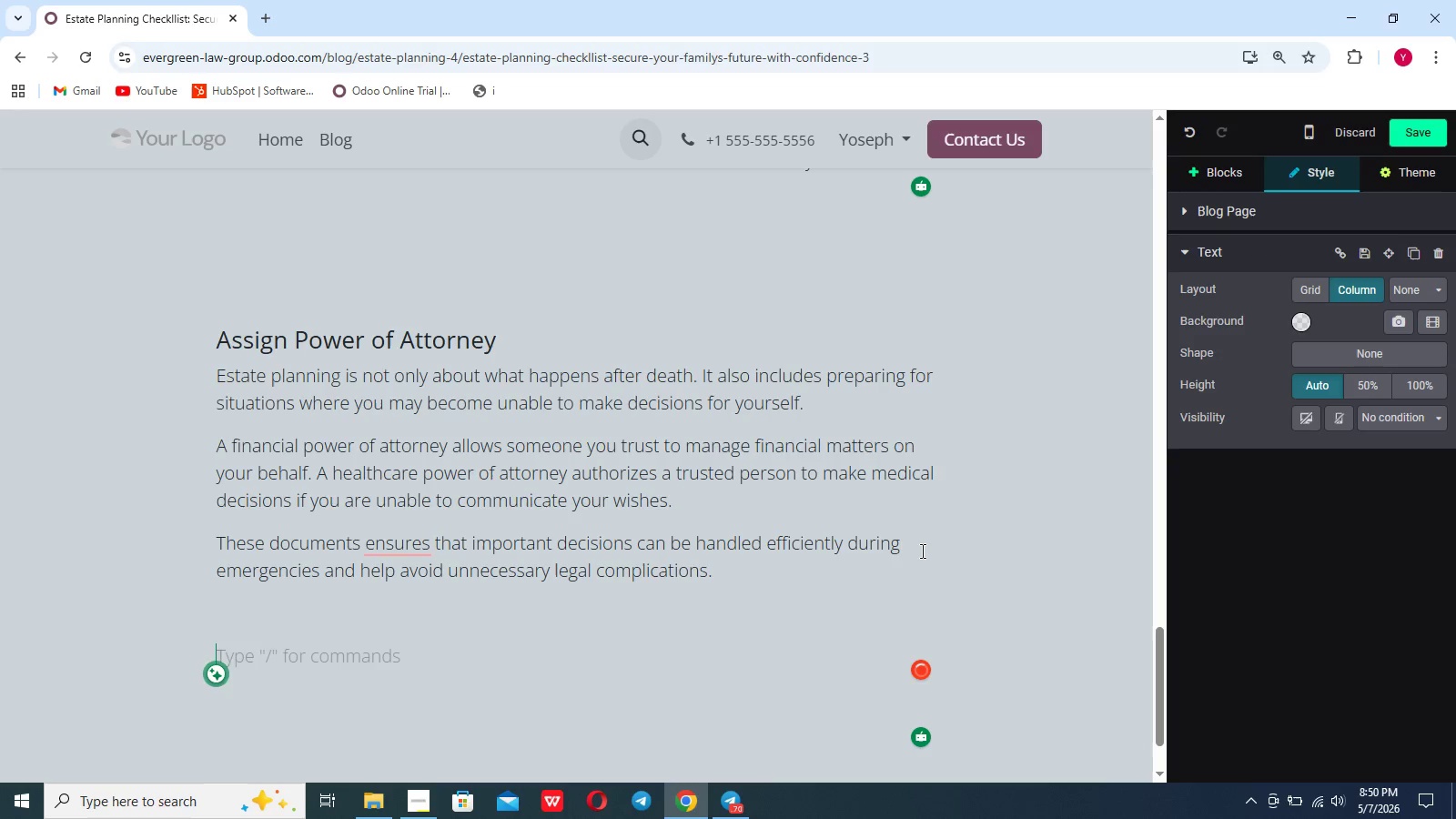 
type(REVIEw Beneficiary Deso)
key(Backspace)
type(ignations)
 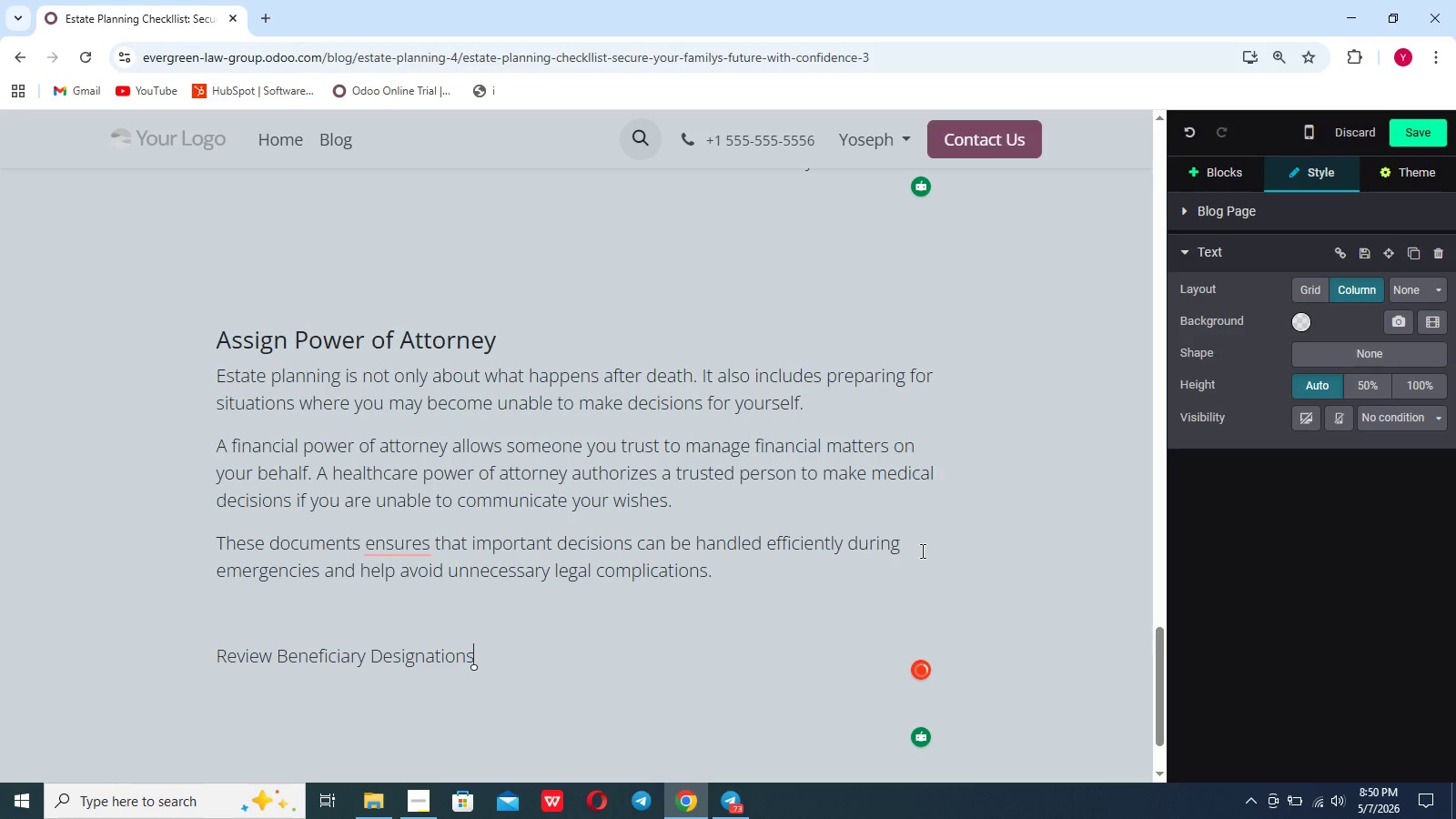 
left_click([389, 573])
 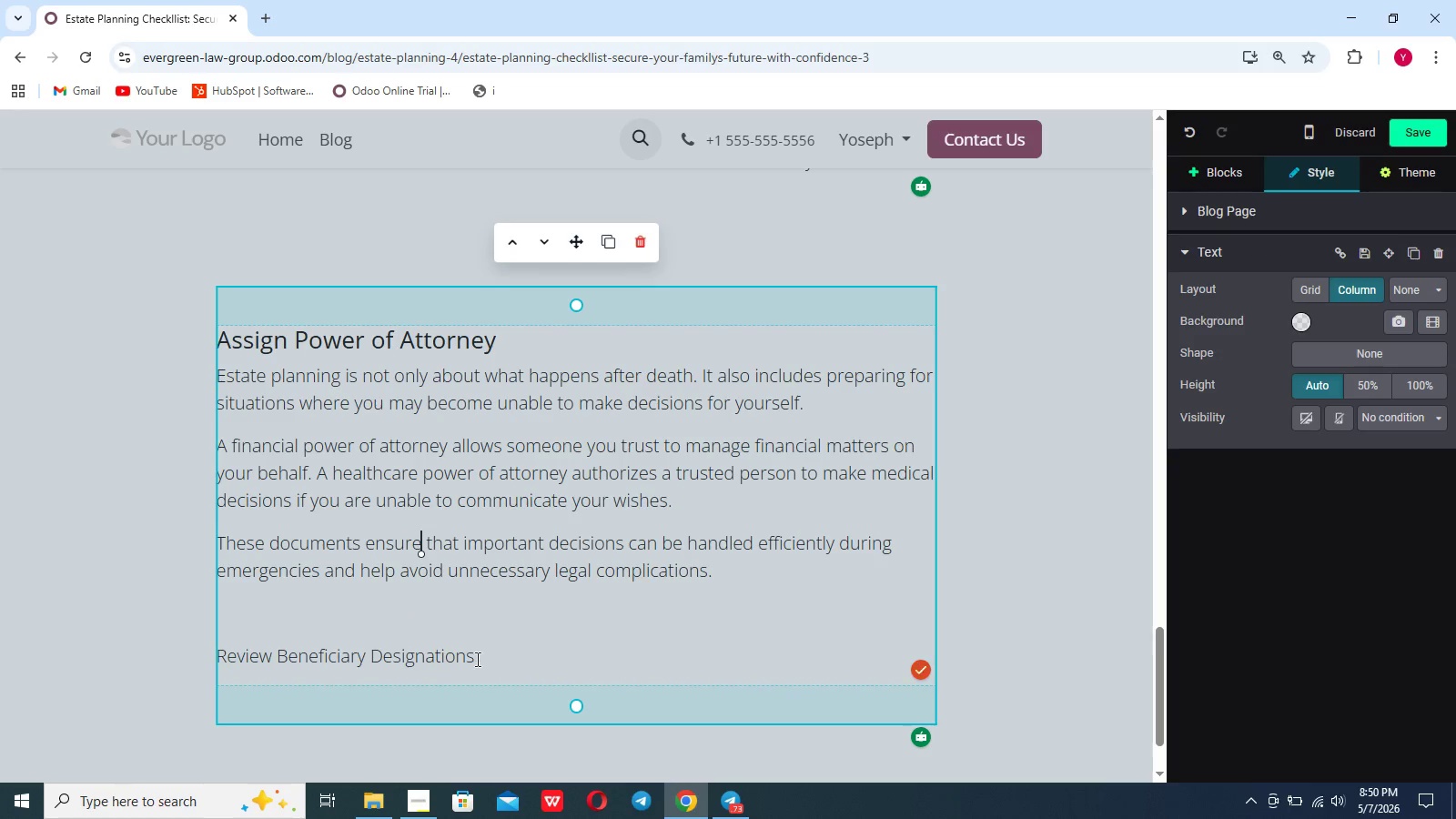 
left_click_drag(start_coordinate=[476, 659], to_coordinate=[157, 637])
 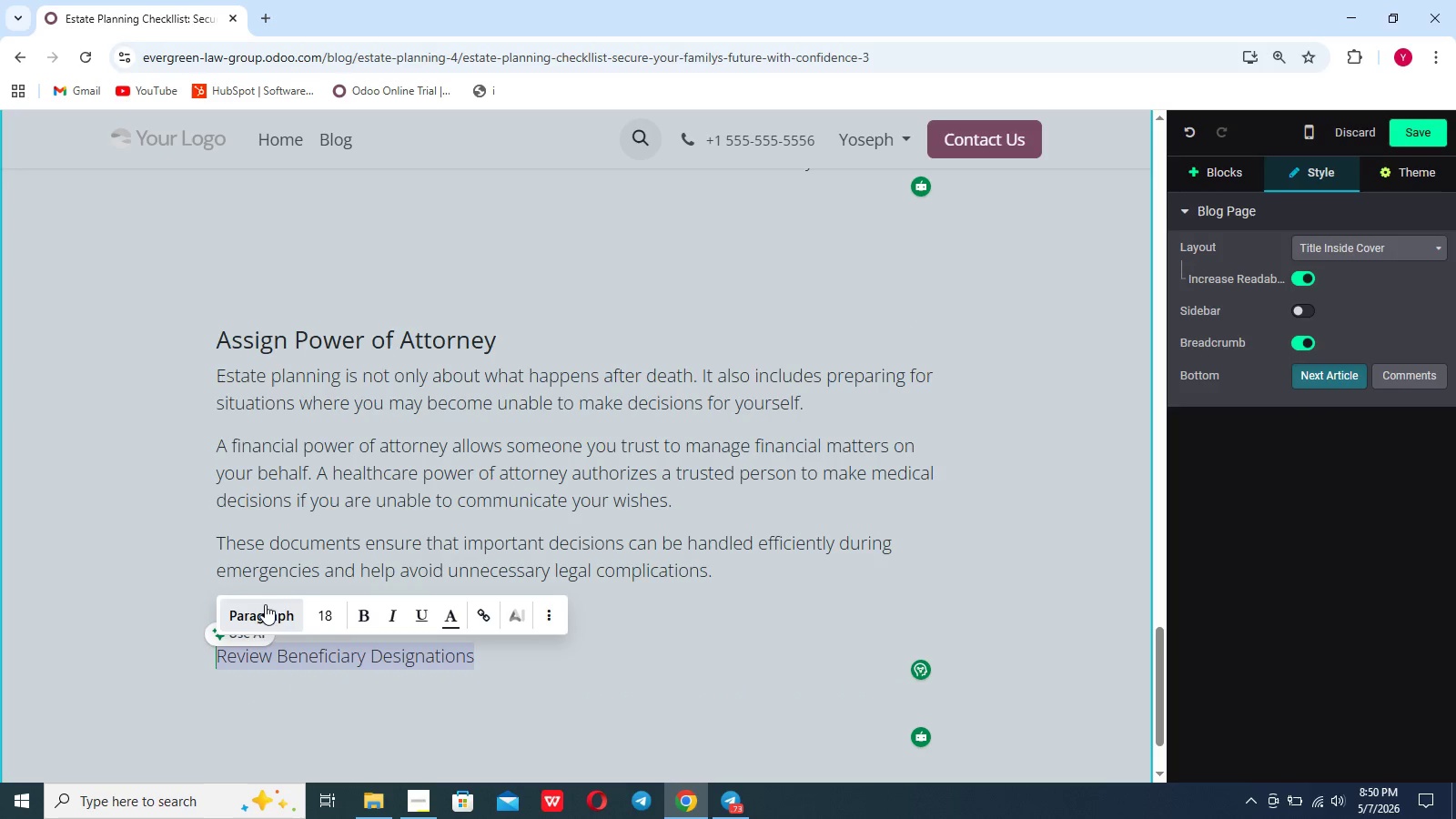 
left_click([265, 604])
 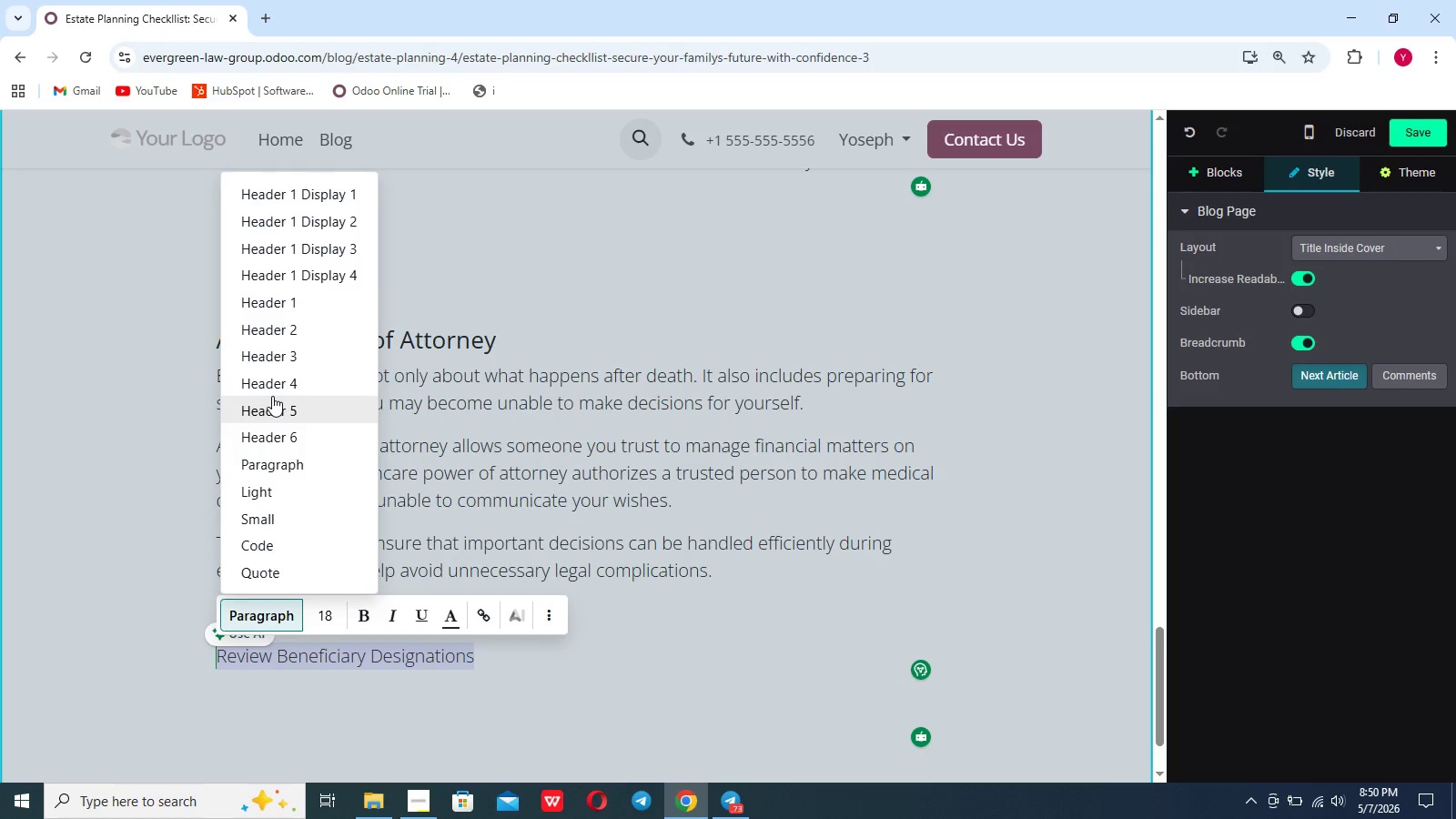 
left_click_drag(start_coordinate=[272, 396], to_coordinate=[273, 391])
 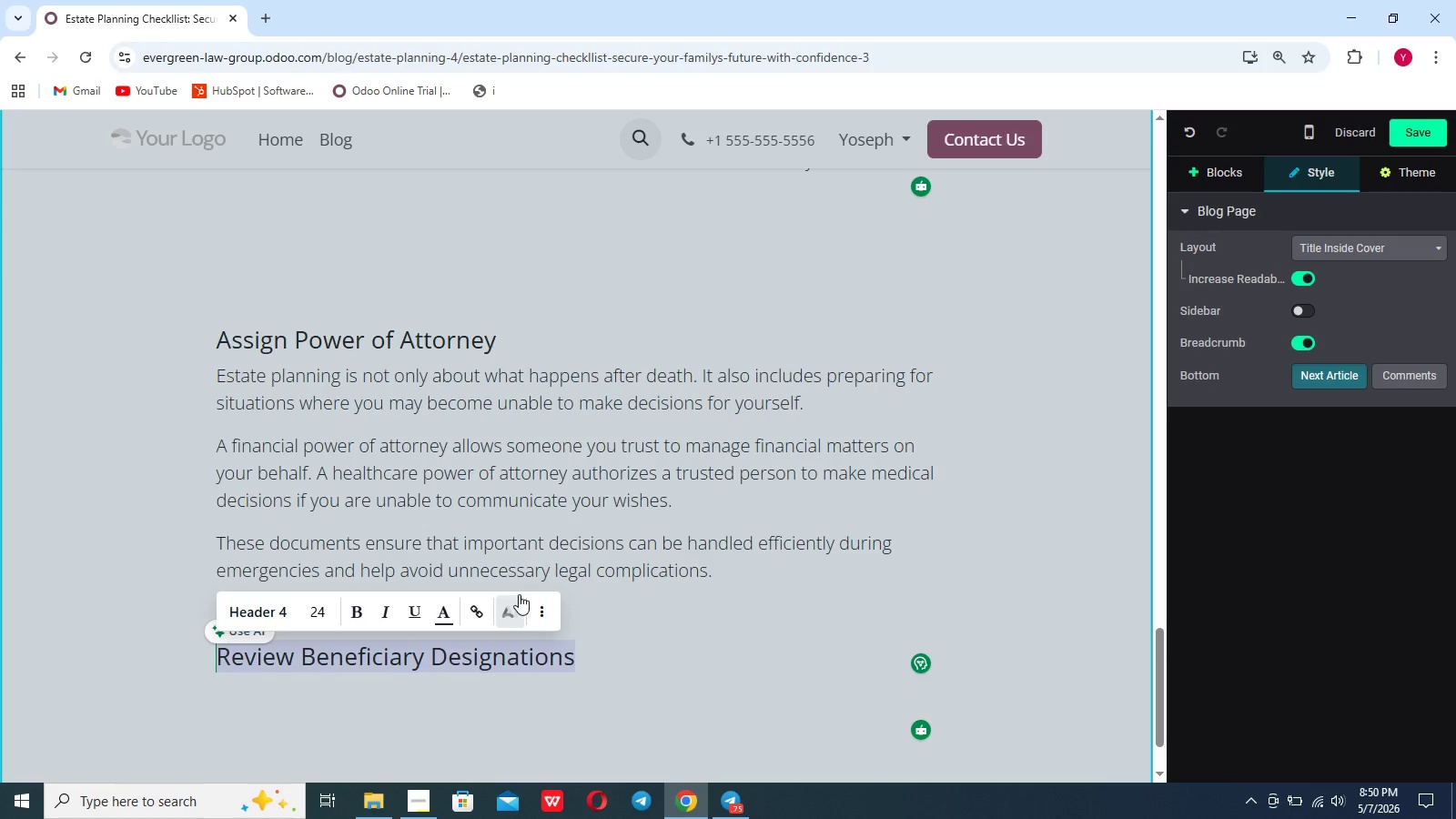 
left_click([607, 664])
 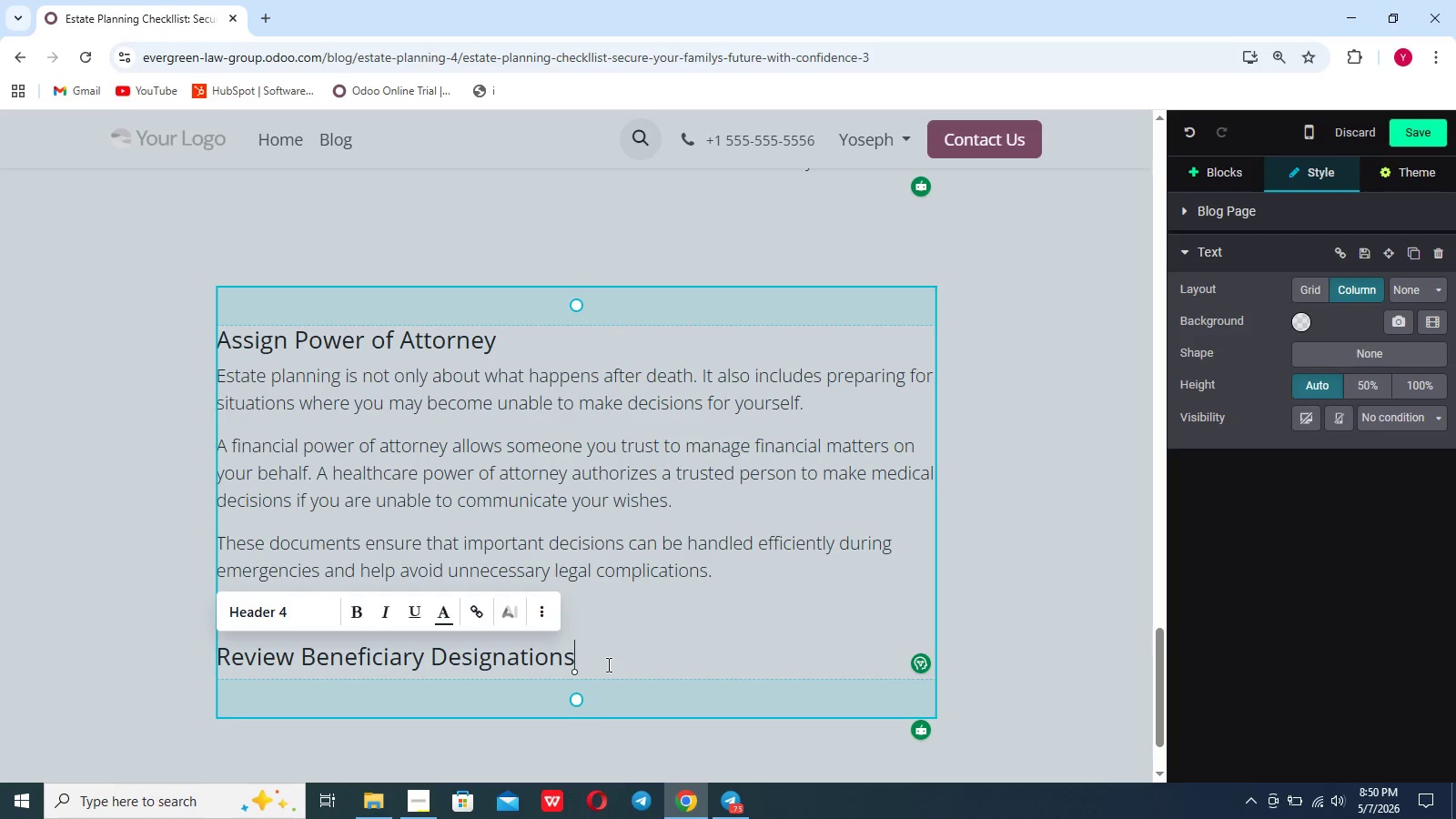 
left_click([607, 664])
 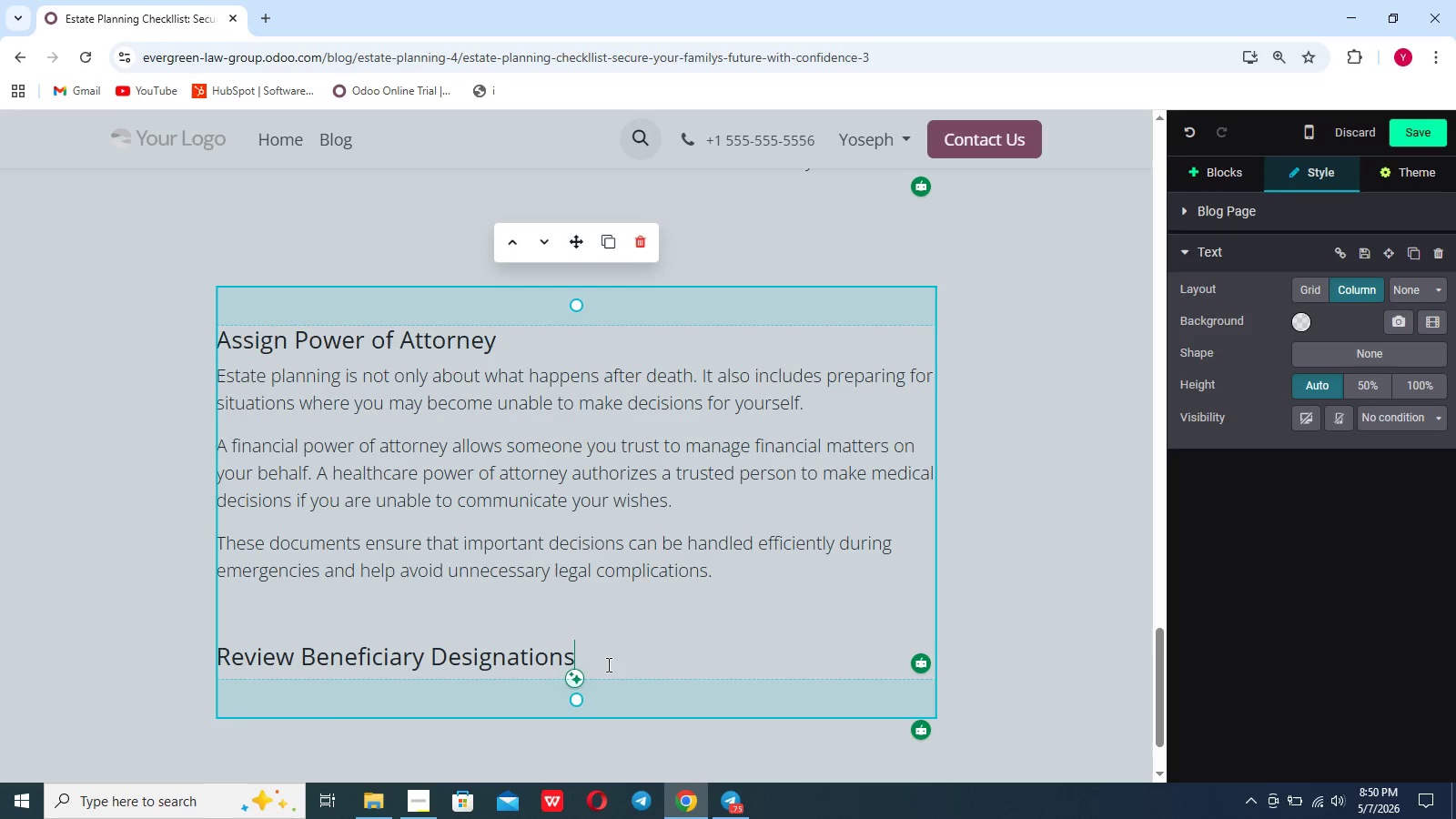 
key(Enter)
 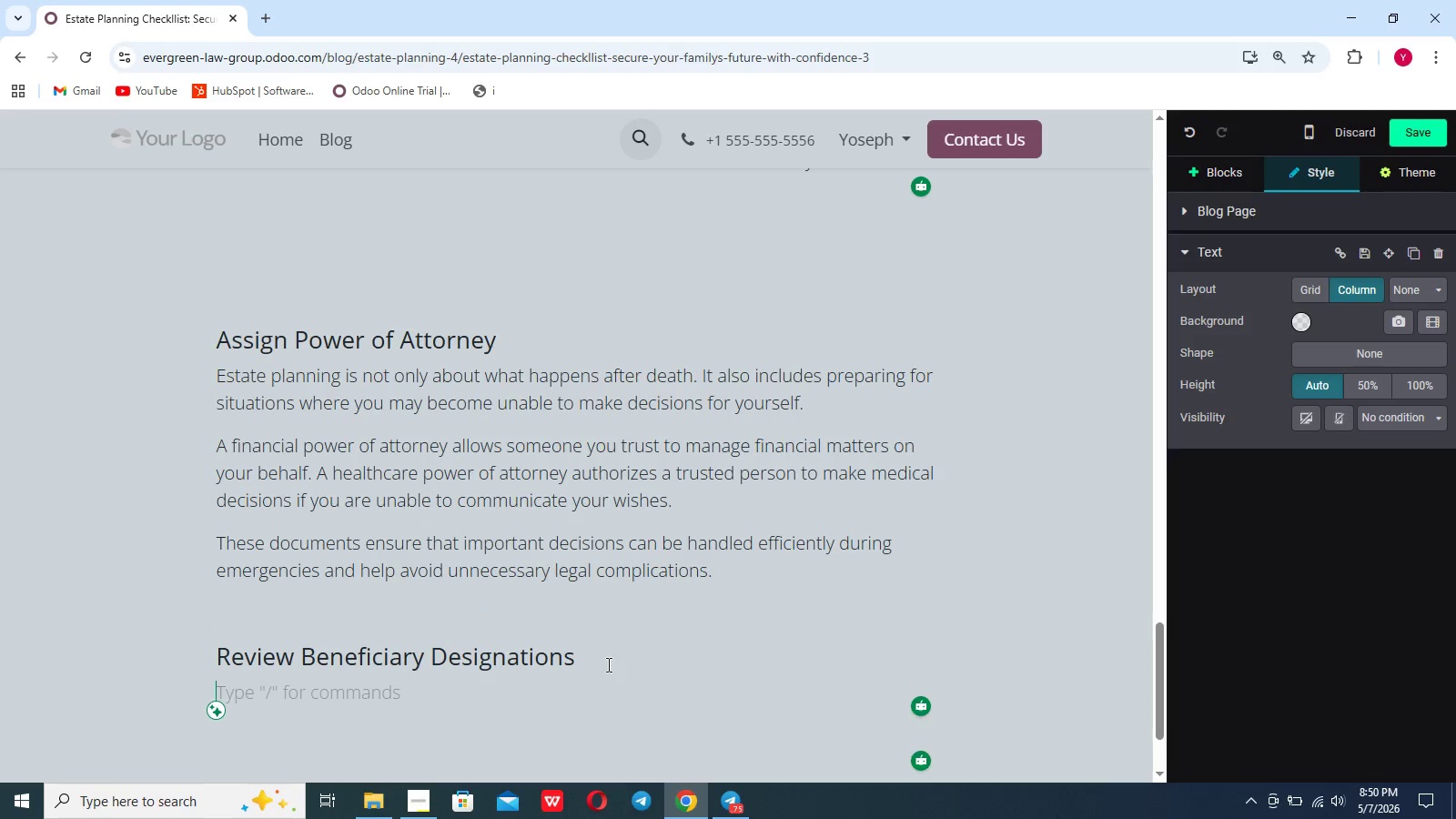 
type(Many fian)
key(Backspace)
key(Backspace)
type(nancial accounts, including retire)
key(Backspace)
 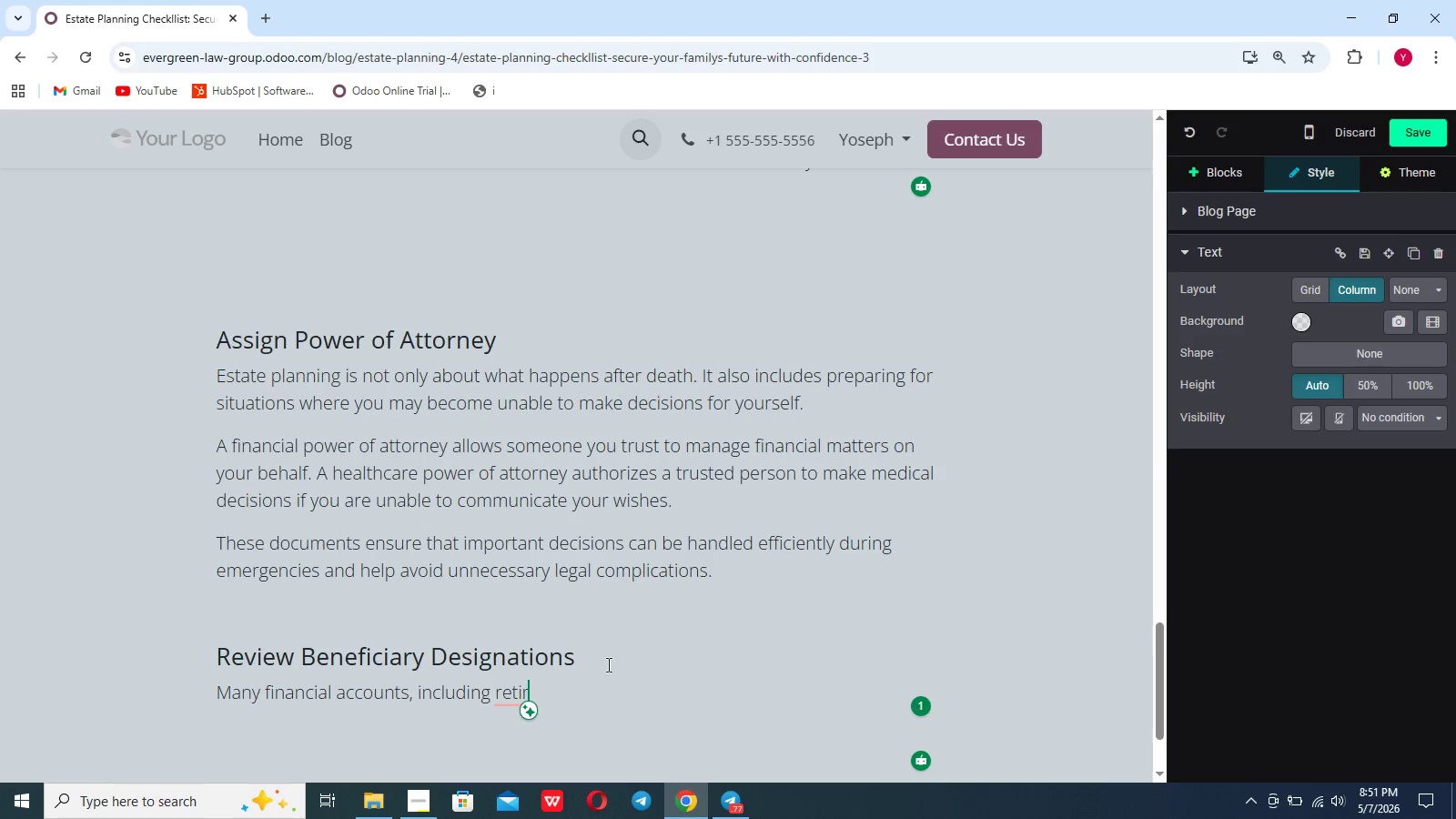 
type(ement la)
key(Backspace)
key(Backspace)
type(plans and life insurance policies, allow you to name beneficiaries directly)
 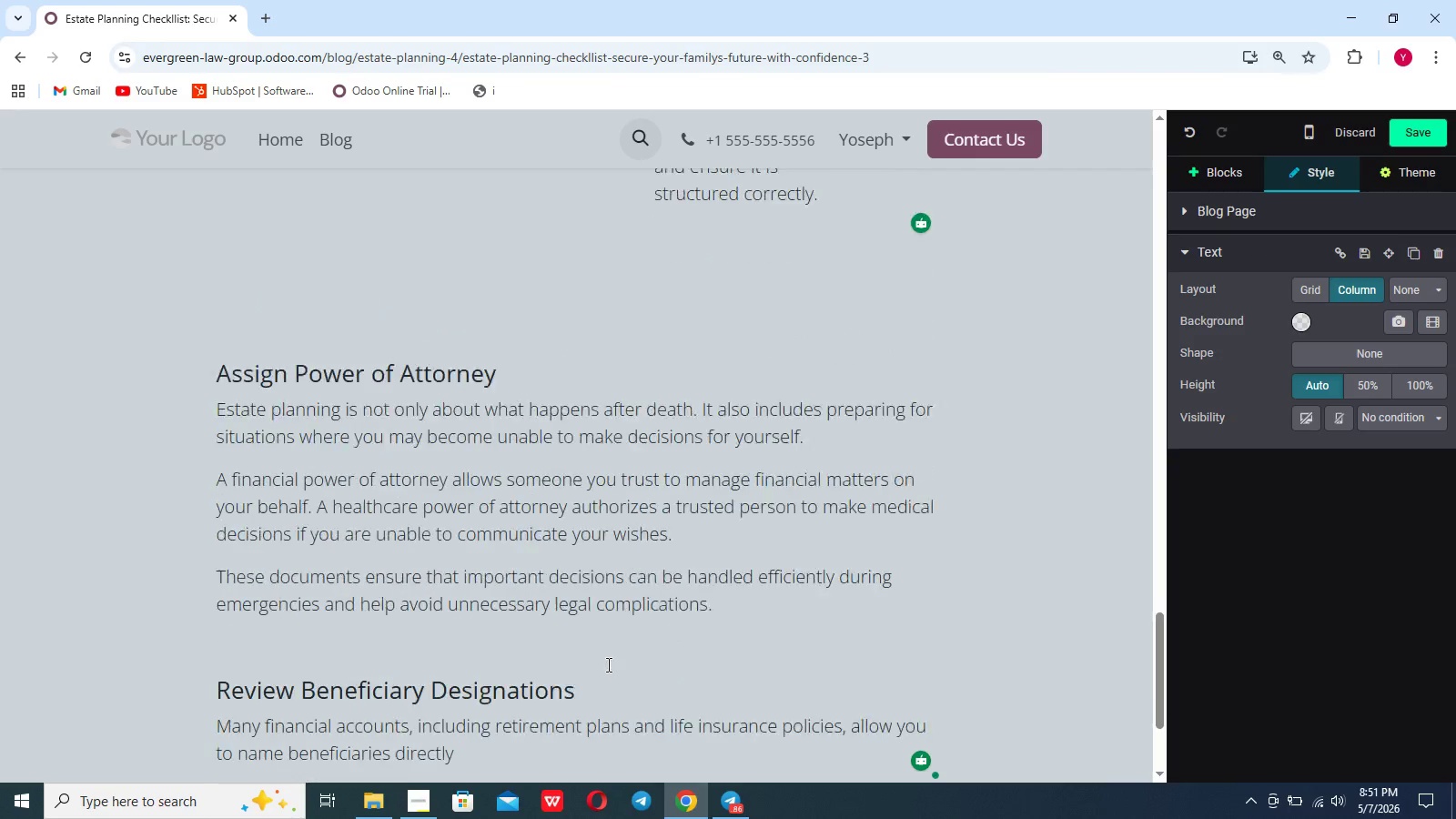 
scroll: coordinate [607, 664], scroll_direction: up, amount: 2.0
 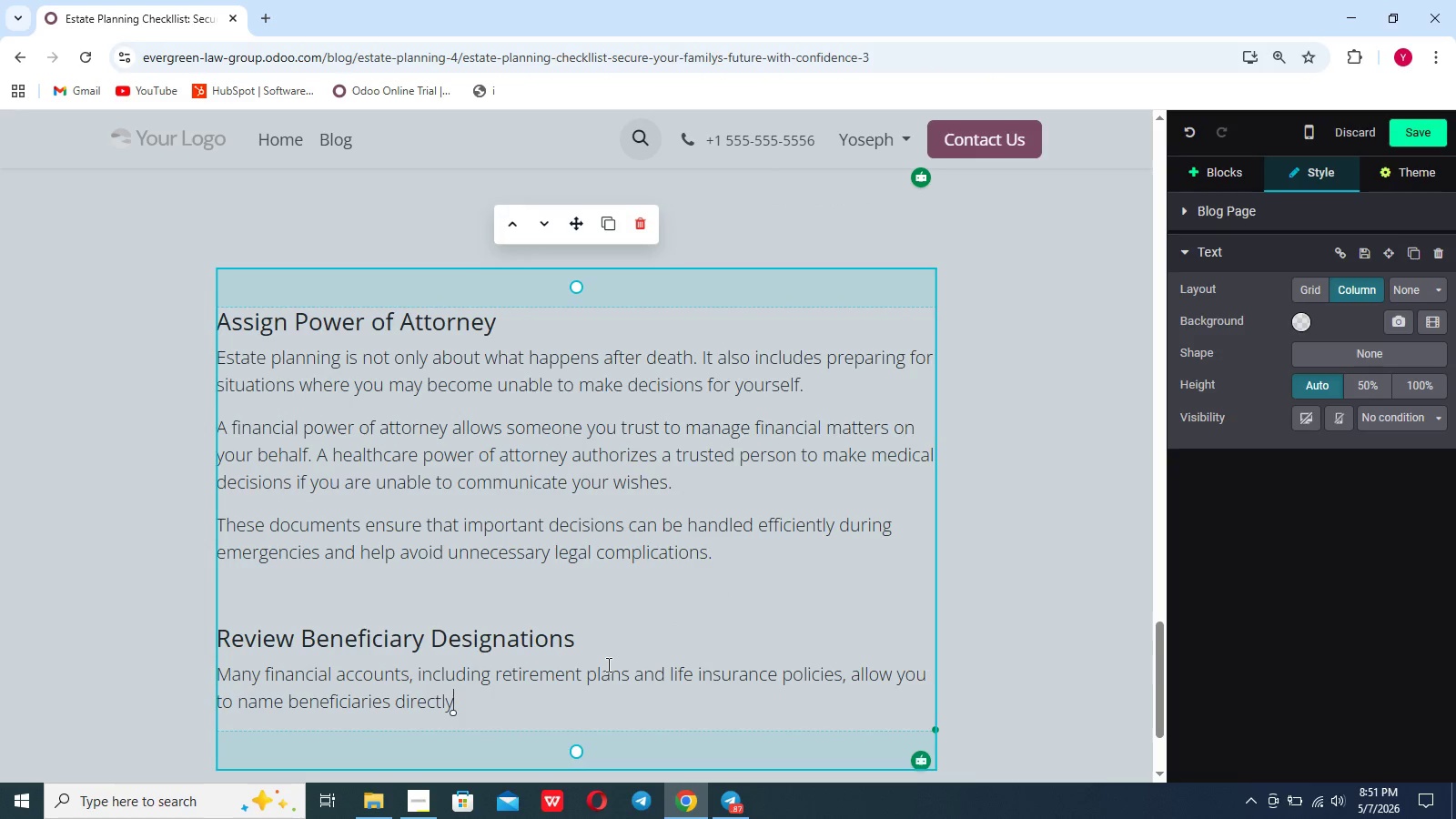 
type(. These designations often overrifr)
key(Backspace)
key(Backspace)
type(des)
key(Backspace)
type( instructions in a wall/)
 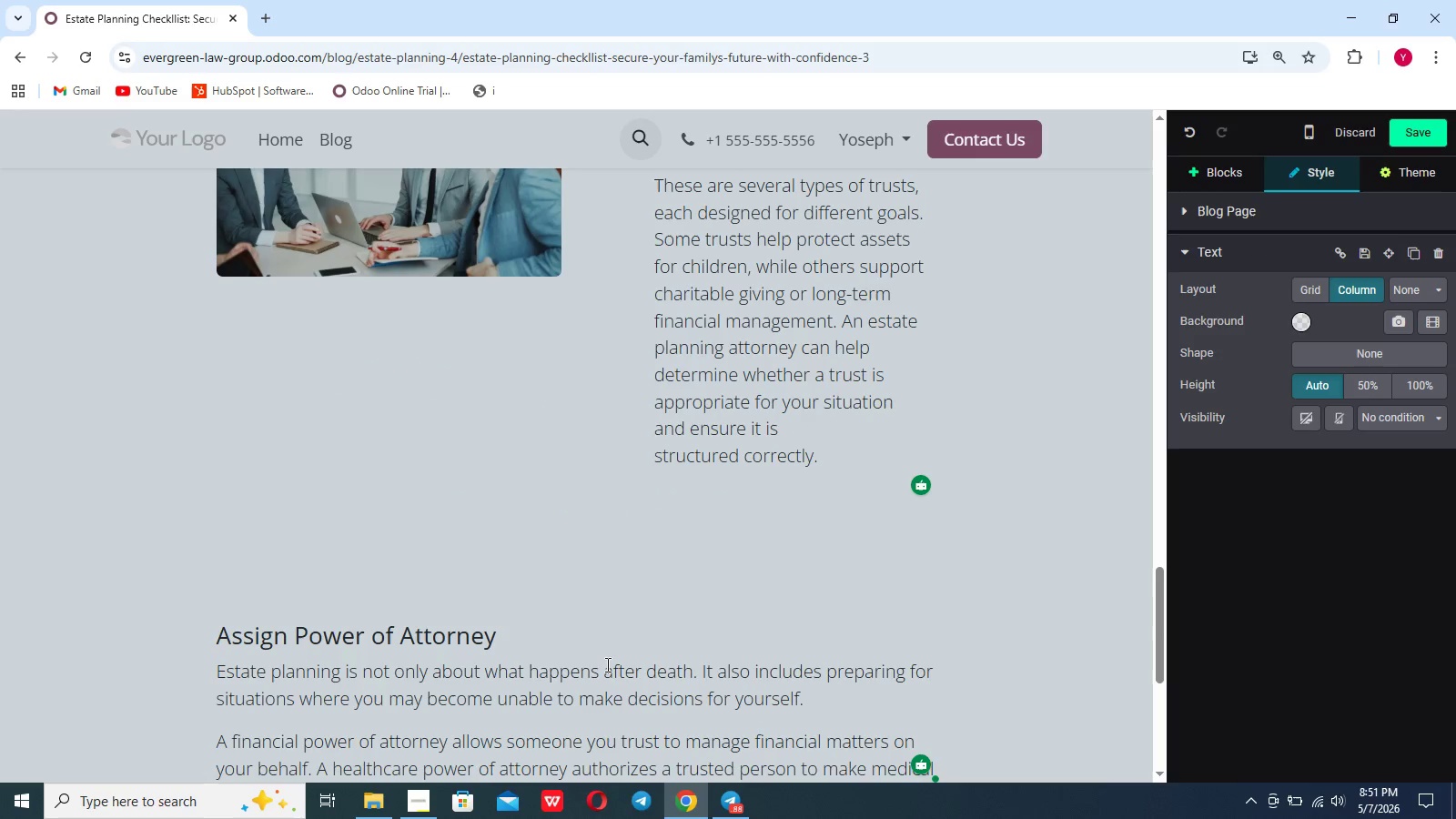 
scroll: coordinate [606, 664], scroll_direction: up, amount: 16.0
 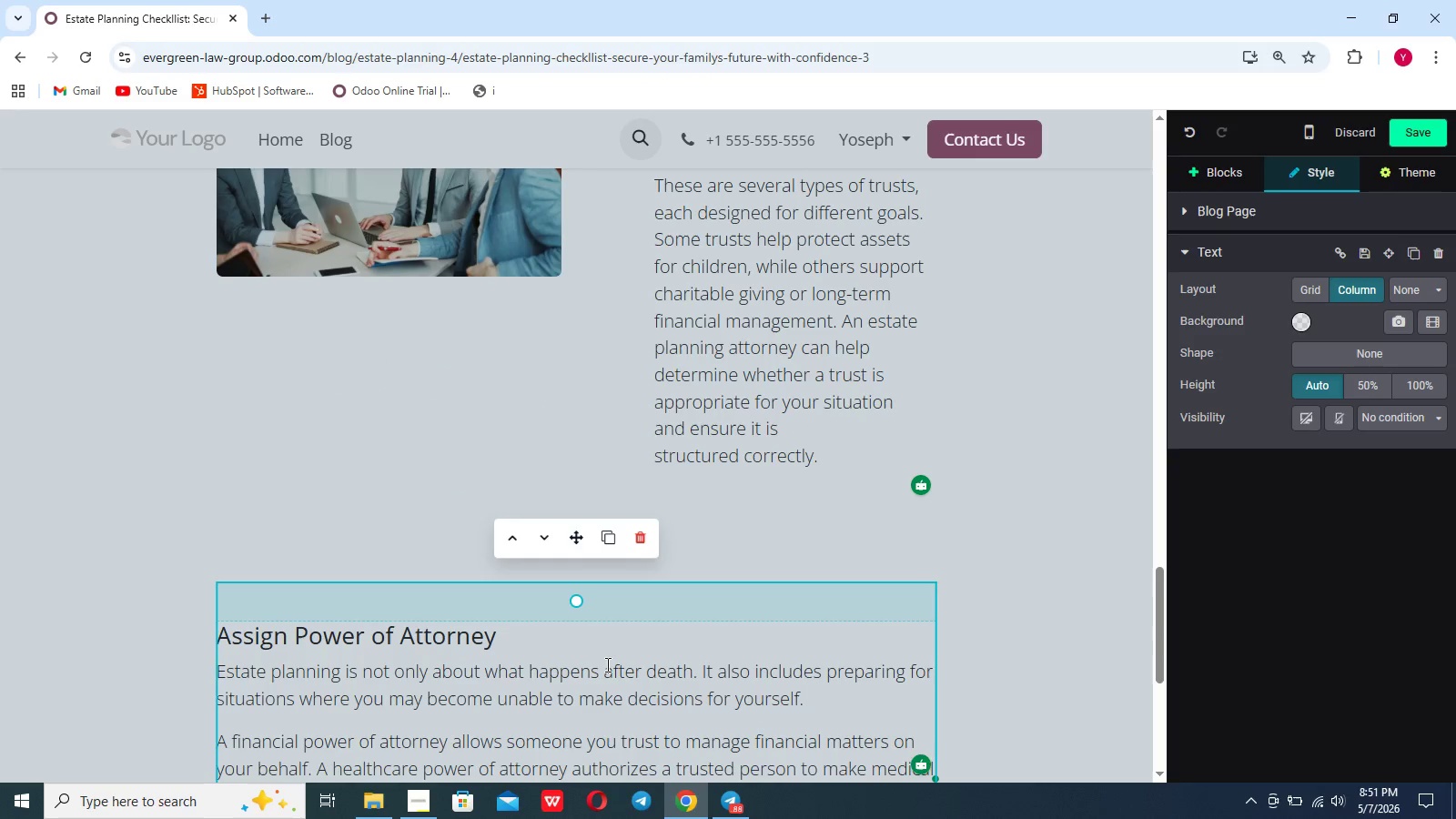 
scroll: coordinate [606, 664], scroll_direction: down, amount: 6.0
 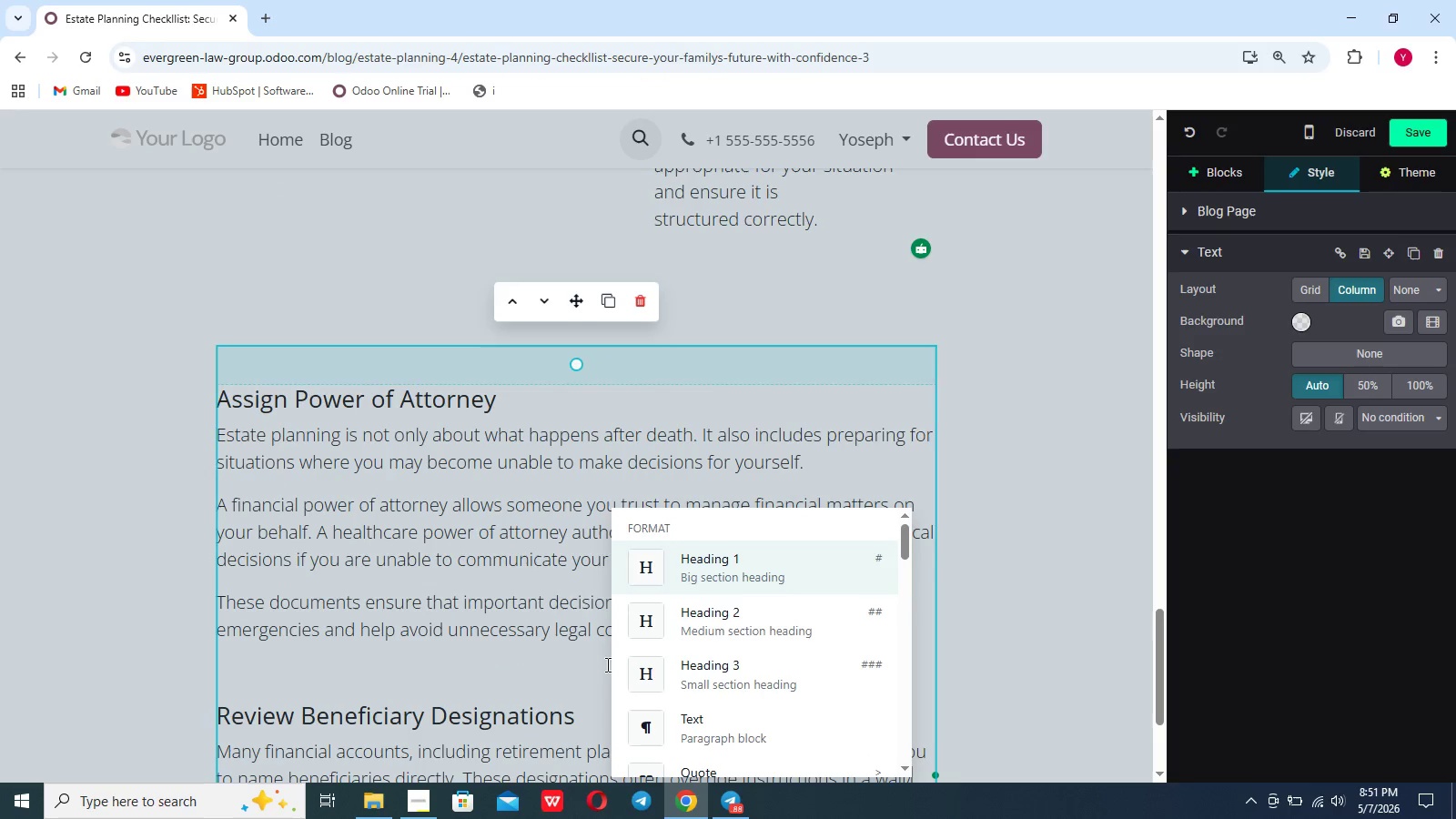 
key(Backspace)
 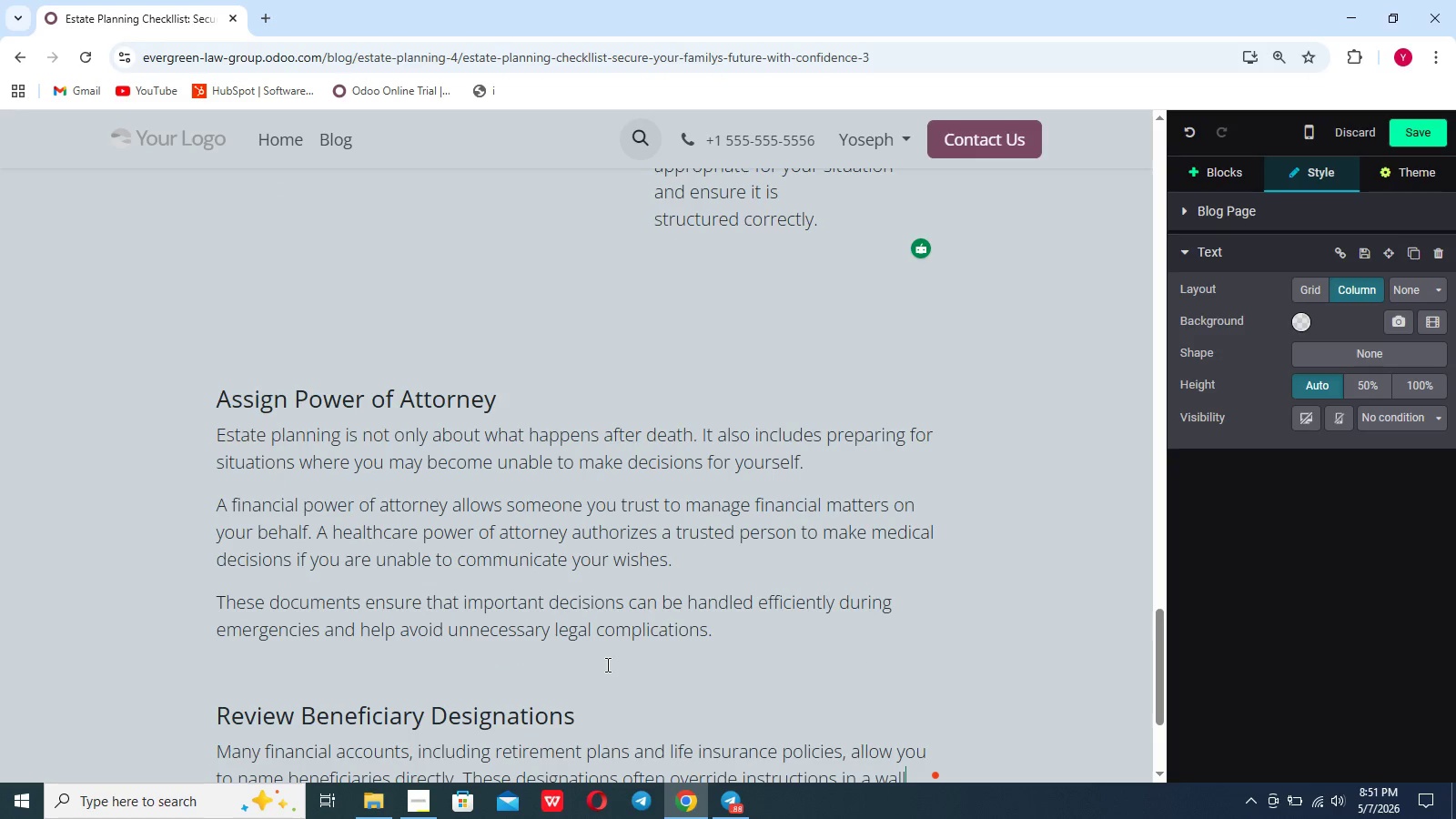 
scroll: coordinate [606, 664], scroll_direction: down, amount: 20.0
 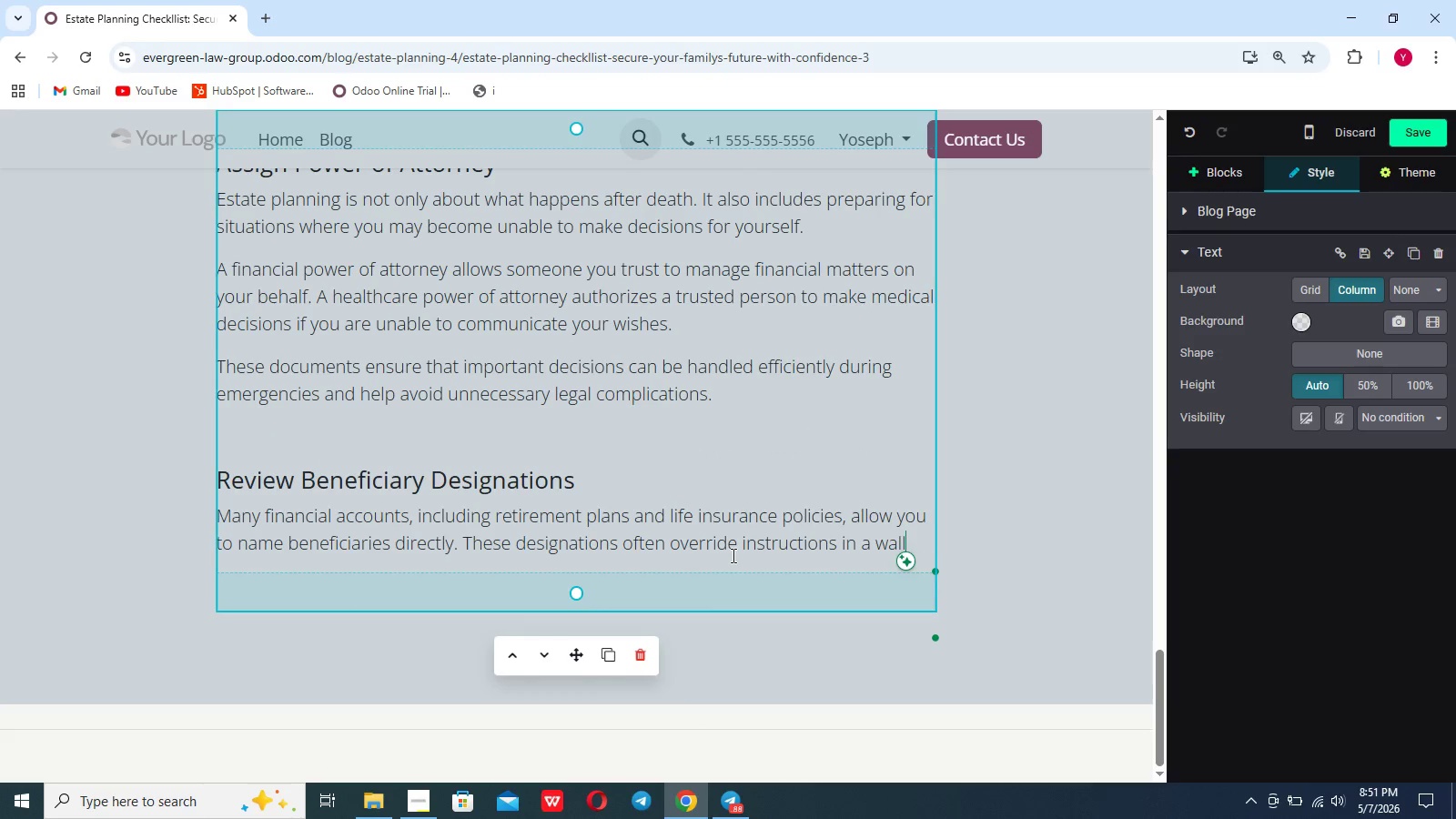 
key(Period)
 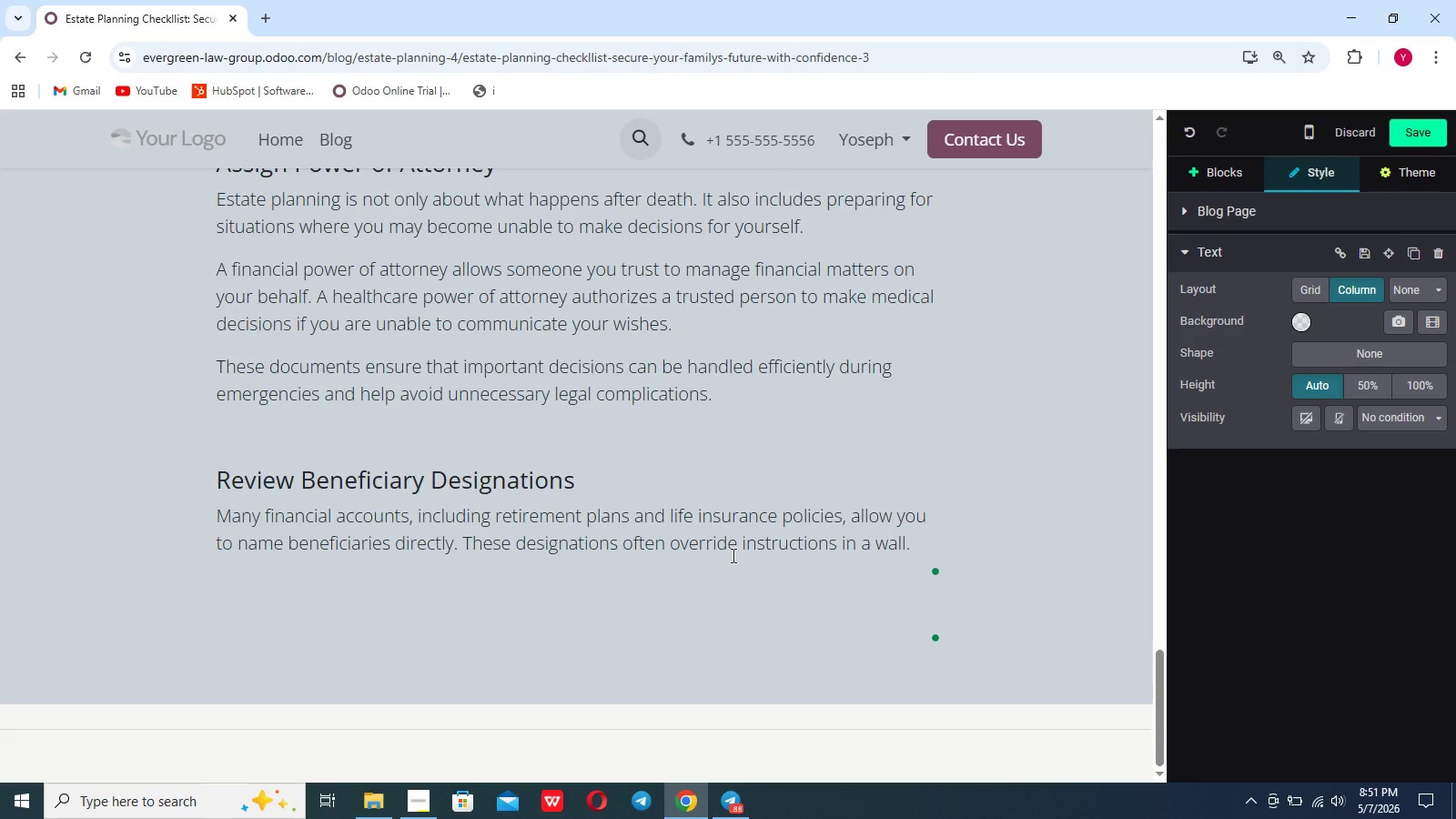 
key(Shift+Enter)
 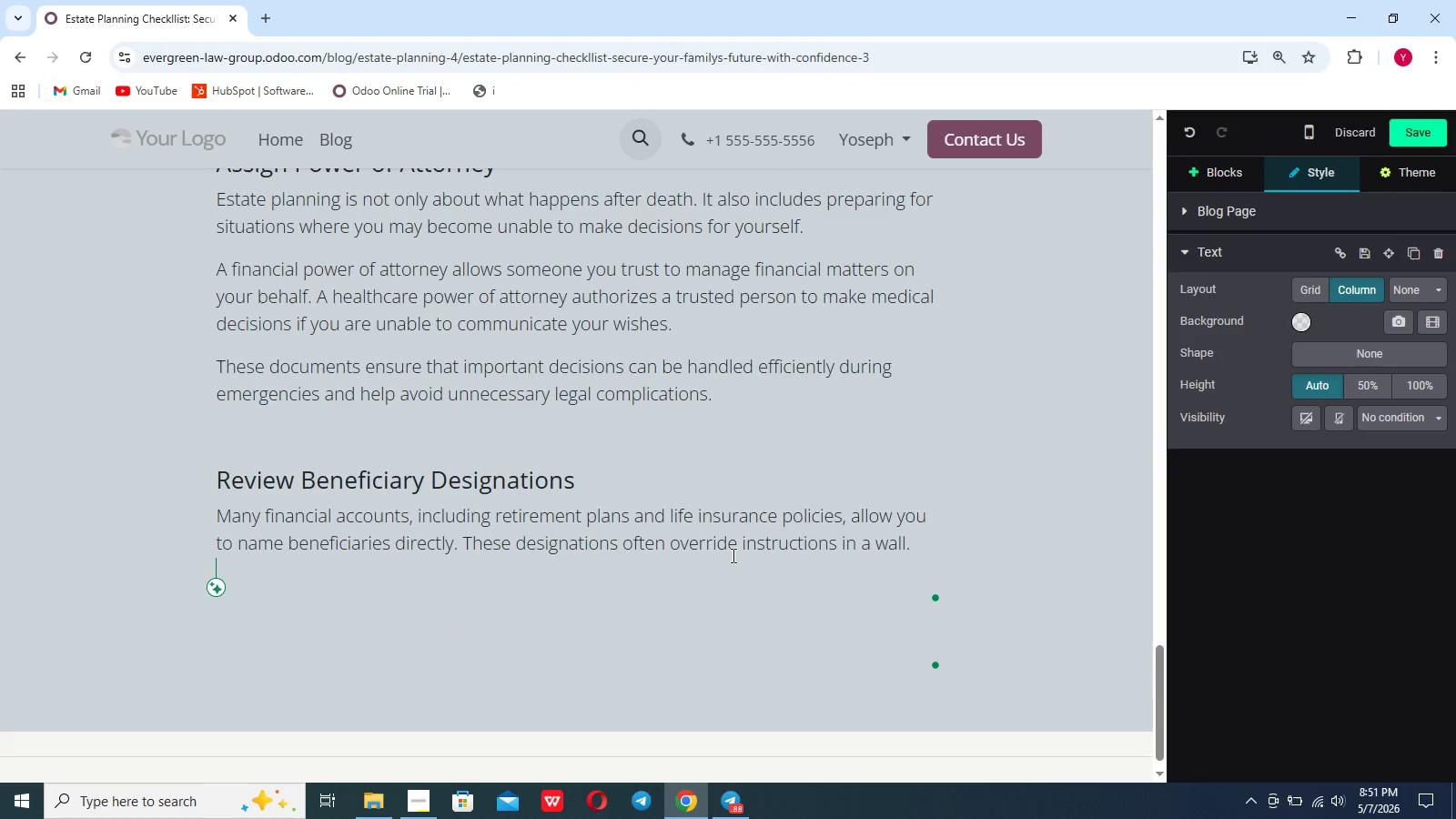 
type(Taking some)
key(Backspace)
key(Backspace)
key(Backspace)
key(Backspace)
type(the tie)
key(Backspace)
type(me needed)
key(Backspace)
key(Backspace)
key(Backspace)
key(Backspace)
key(Backspace)
key(Backspace)
type(to review )
key(Backspace)
key(Backspace)
key(Backspace)
key(Backspace)
key(Backspace)
key(Backspace)
key(Backspace)
key(Backspace)
type(l)
key(Backspace)
key(Backspace)
type(ill.)
 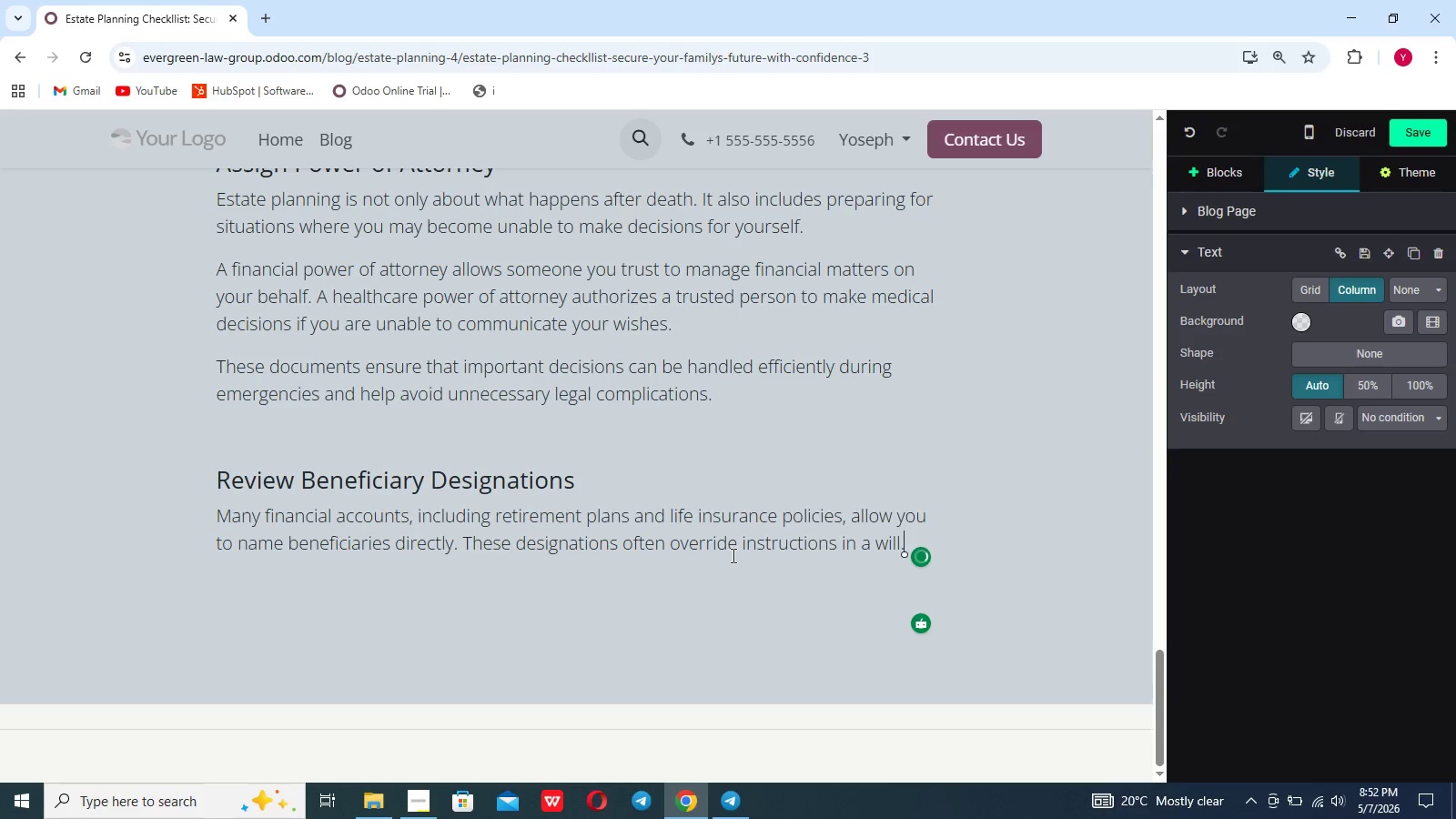 
key(Enter)
 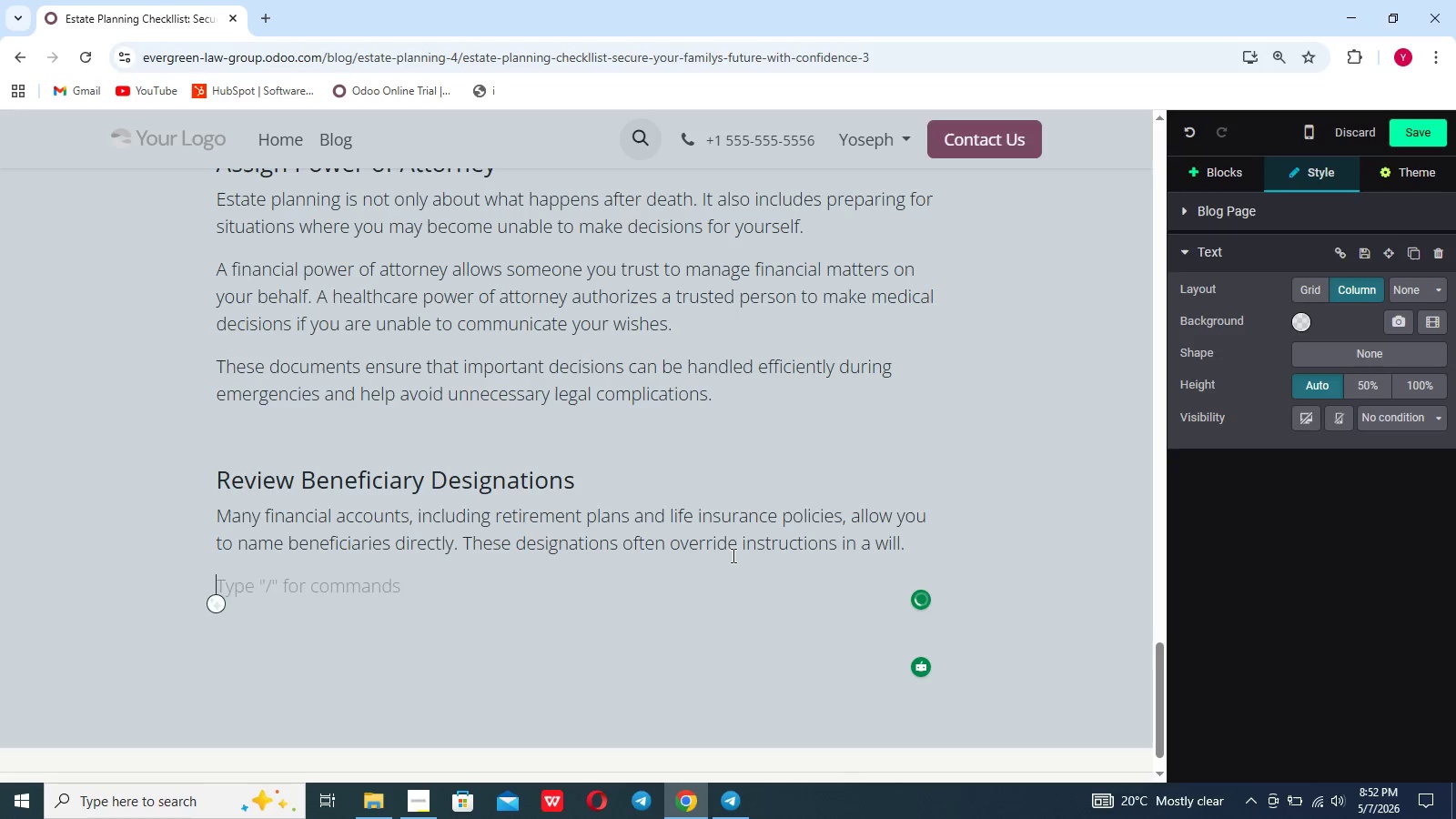 
key(Enter)
 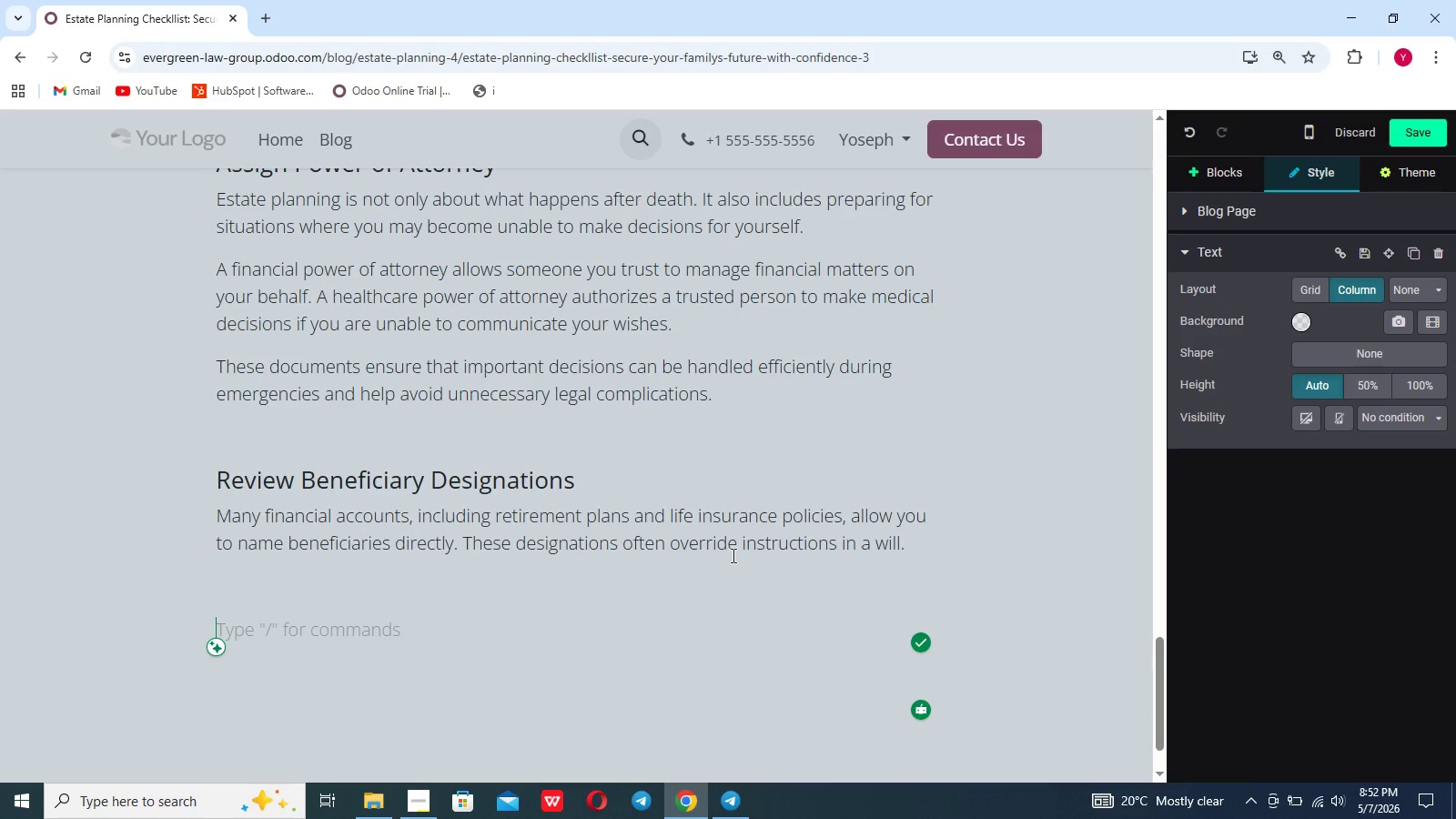 
type(Failing to review benefiv)
key(Backspace)
type(ciary information regua)
key(Backspace)
type(lark)
key(Backspace)
type(ly can lead to unintended outcomes. IT)
key(Backspace)
type(t's important to keep these records updated to reflec changes in relationships, family structuu)
key(Backspace)
type(re, or financial goals.)
 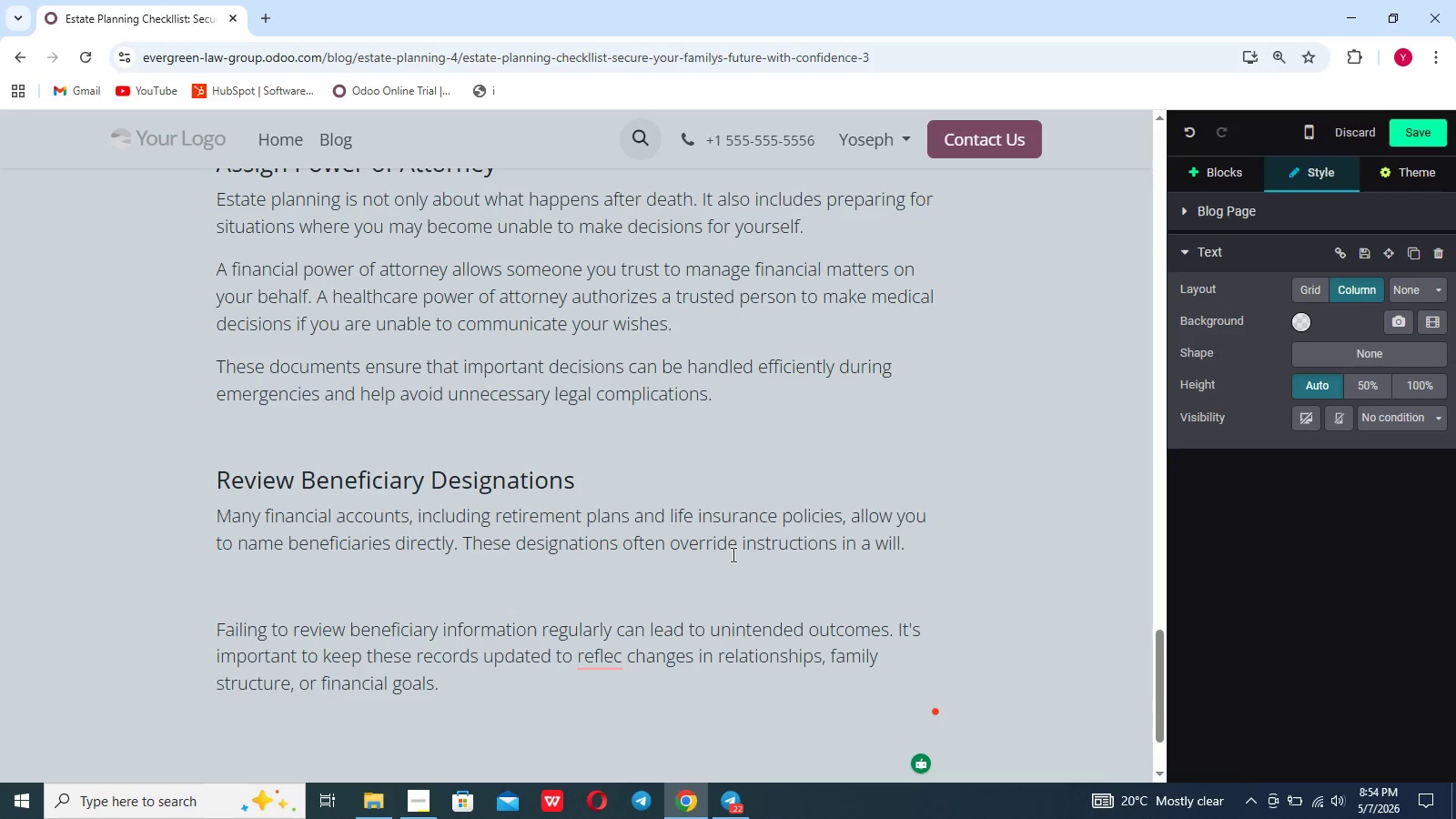 
key(Enter)
 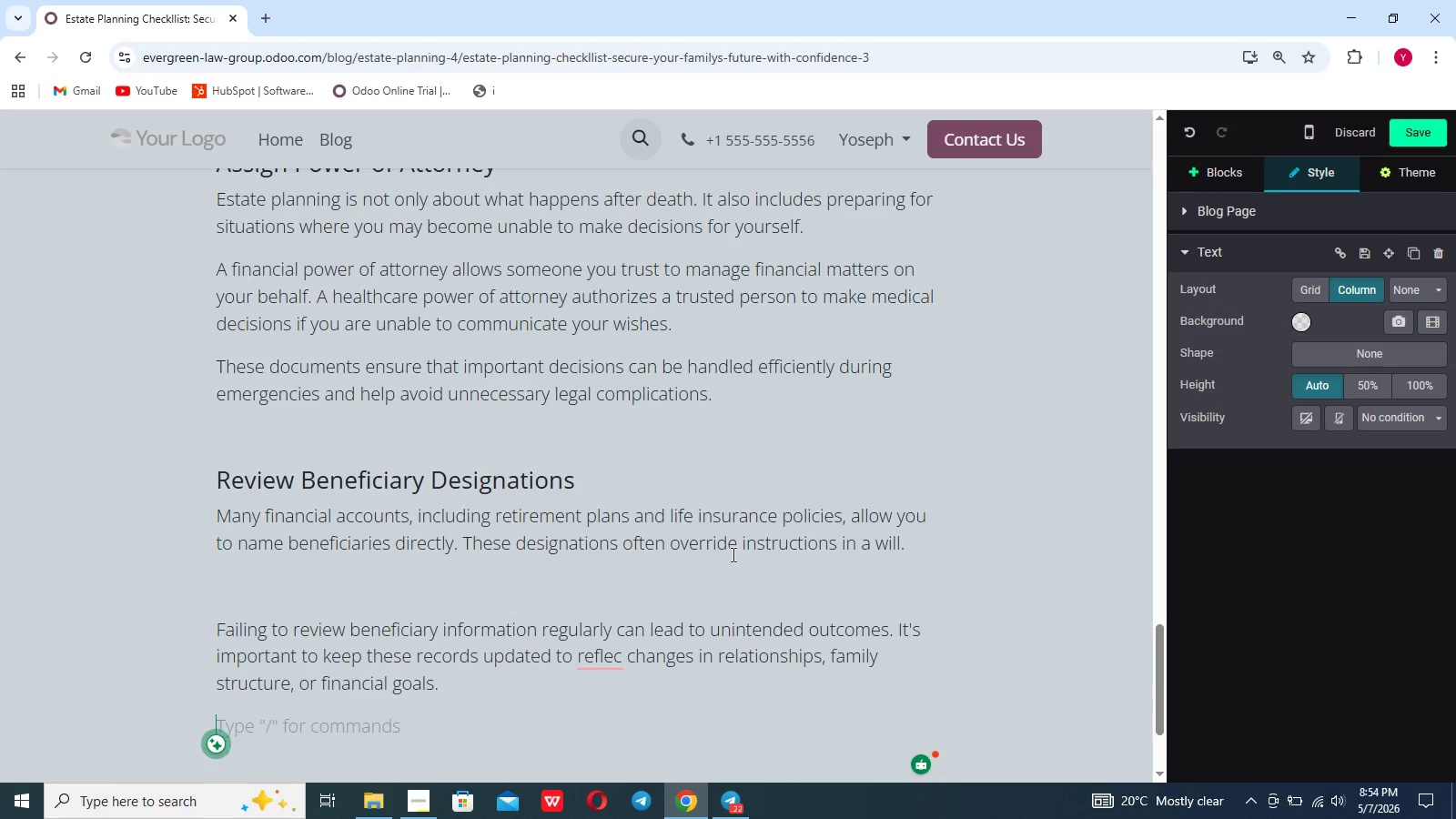 
key(Enter)
 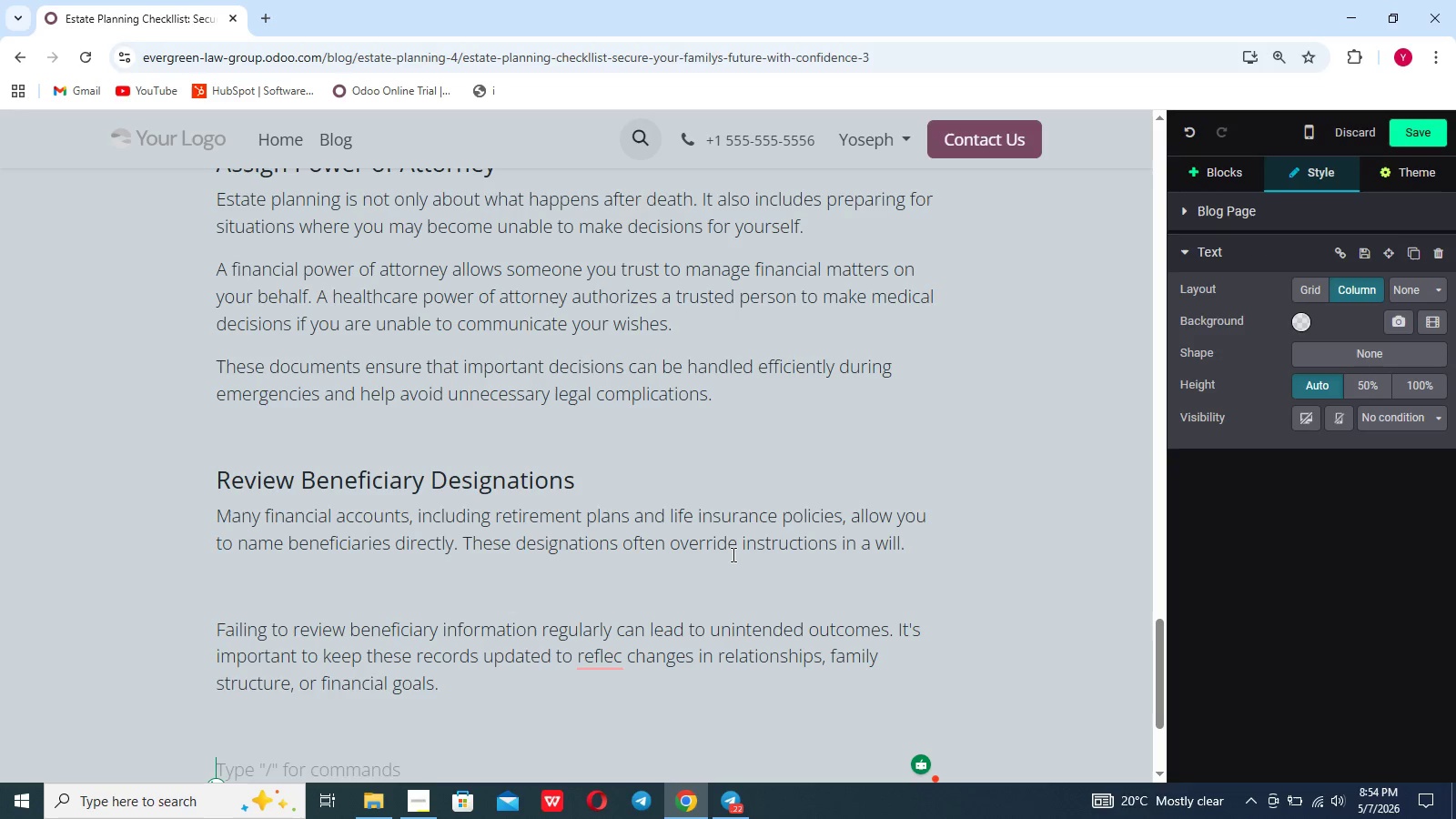 
hold_key(key=ShiftLeft, duration=0.59)
 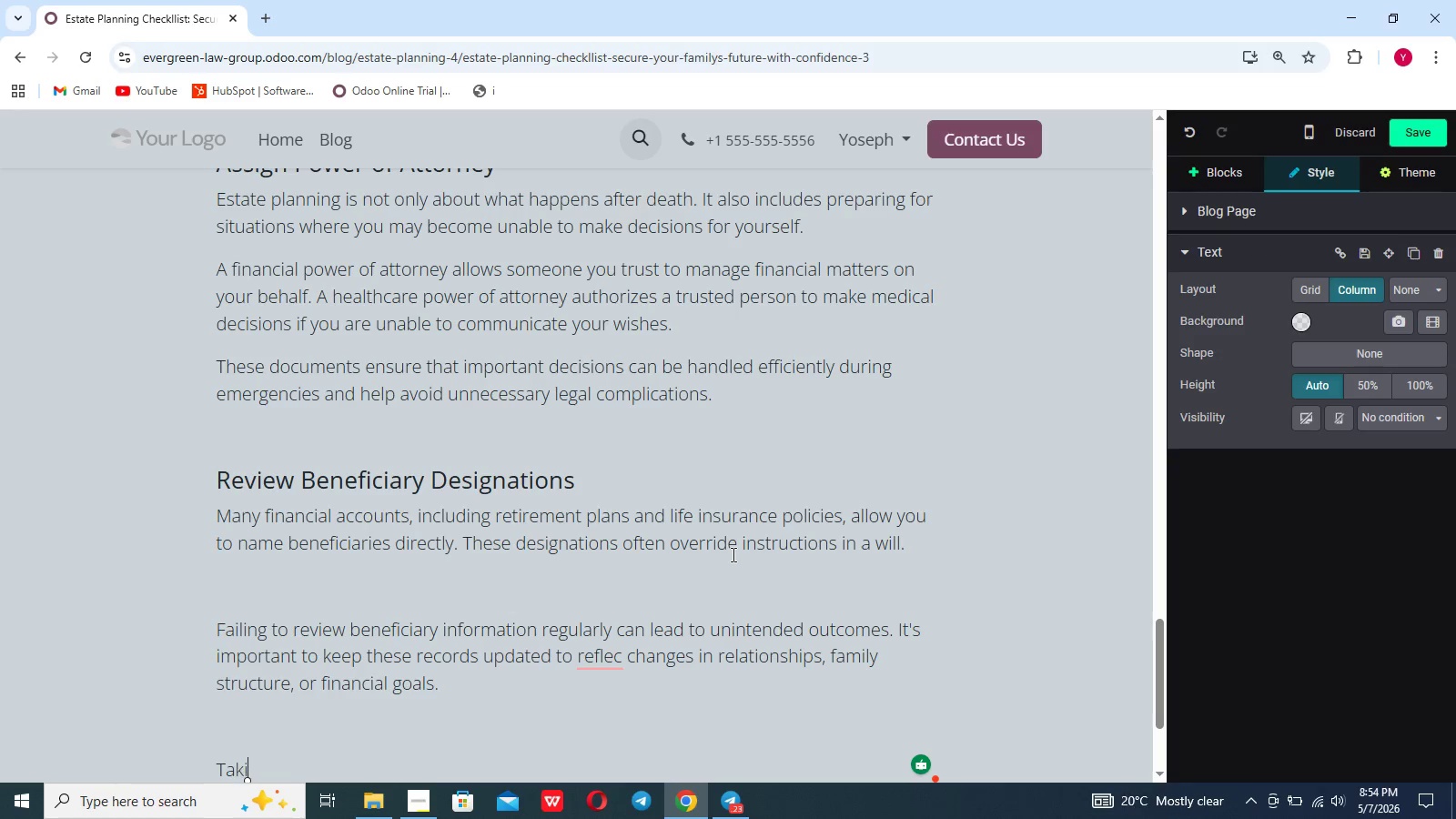 
type(taking the itme to reivew hese details can prevent confusion and ensures)
key(Backspace)
type( asset)
 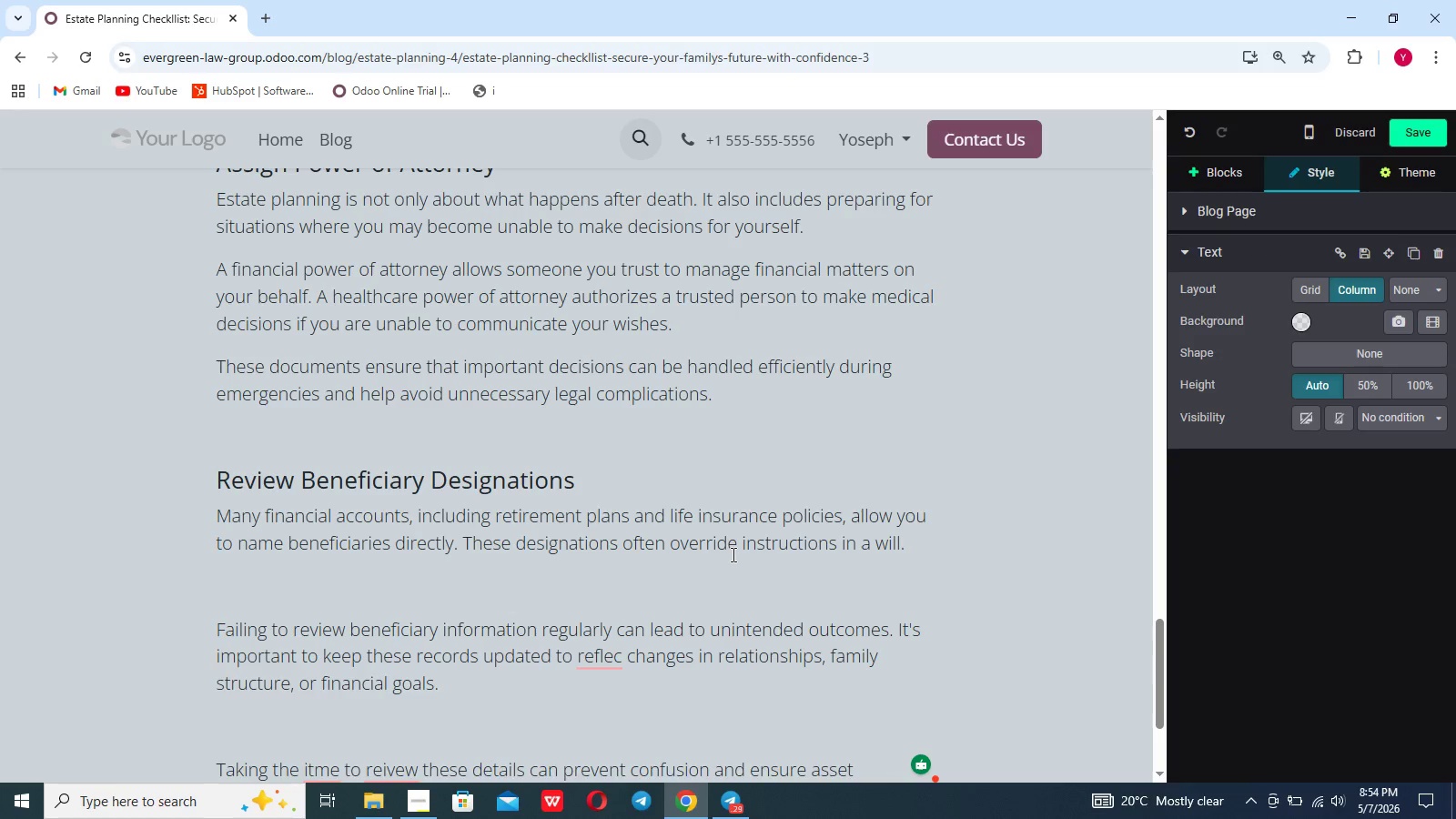 
scroll: coordinate [732, 554], scroll_direction: down, amount: 1.0
 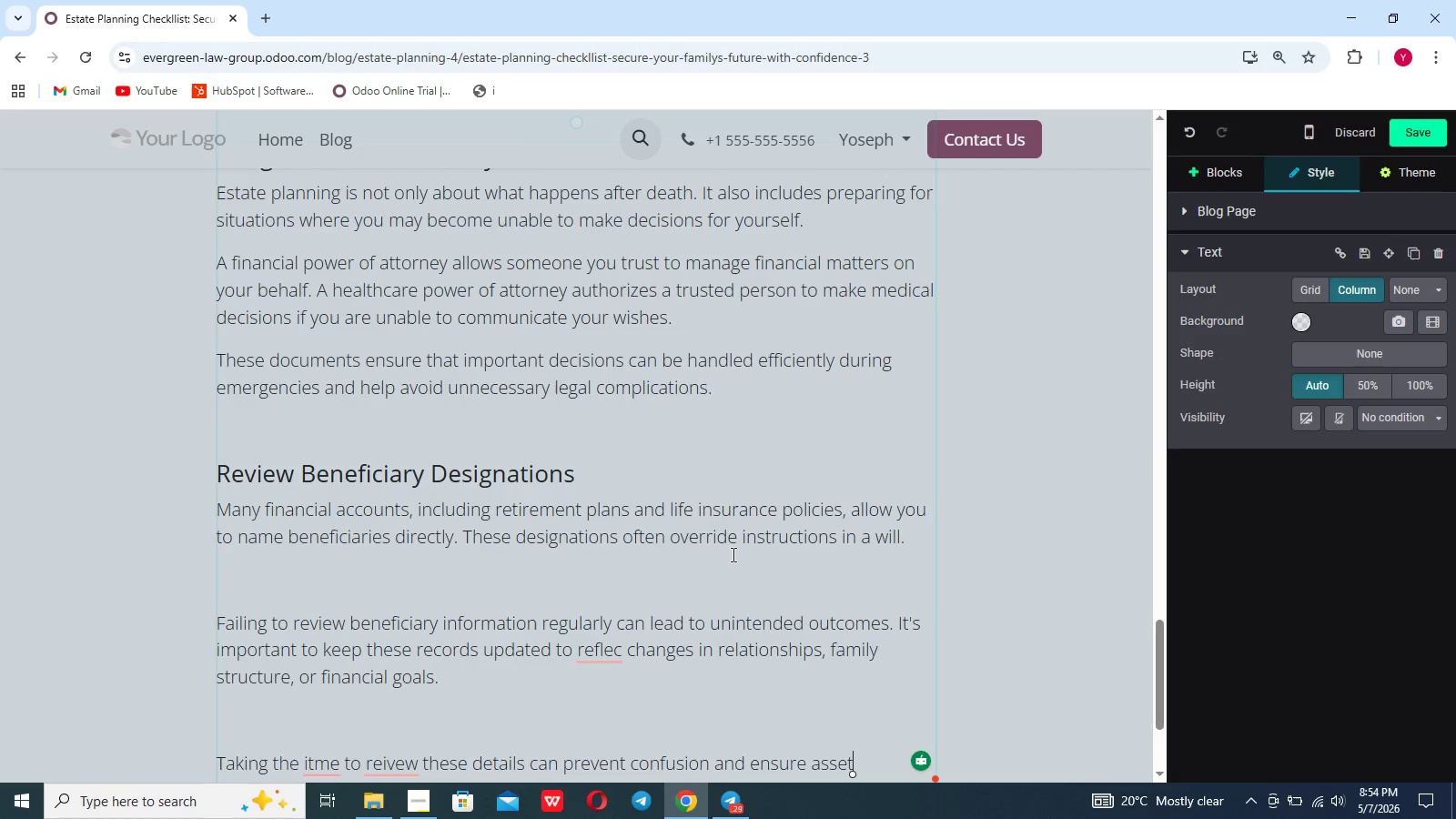 
key(S)
 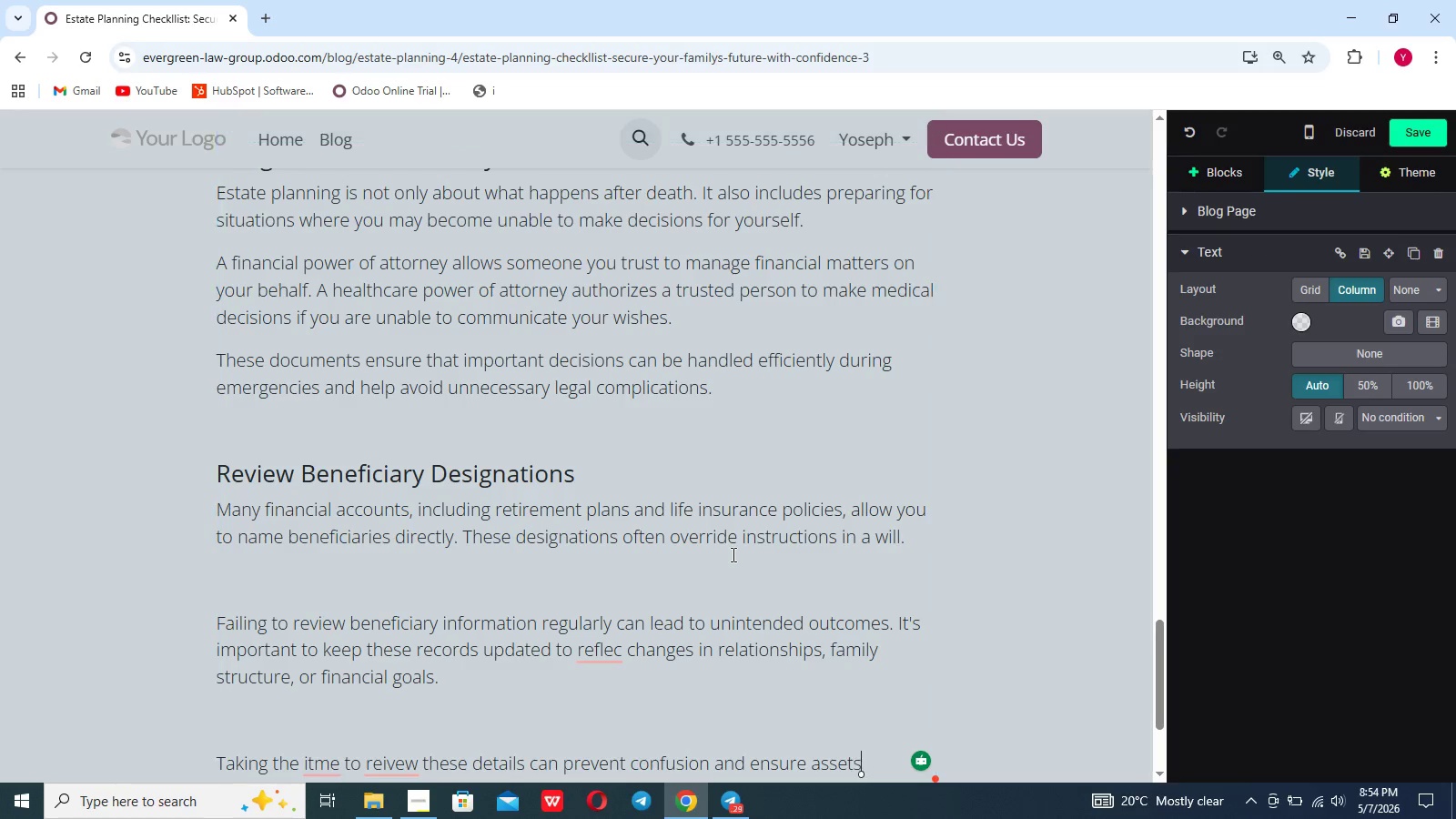 
key(Space)
 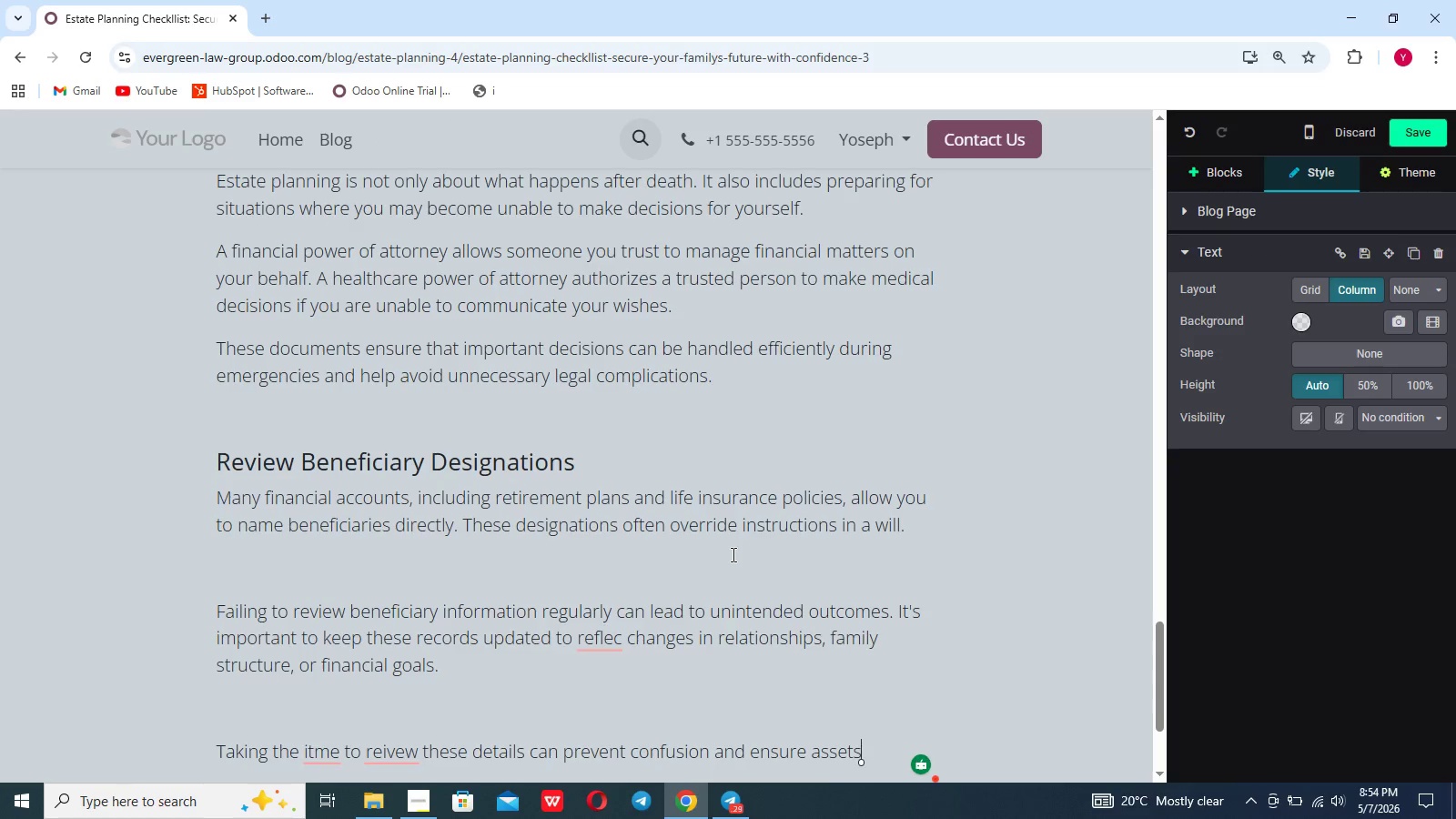 
key(Control+ControlLeft)
 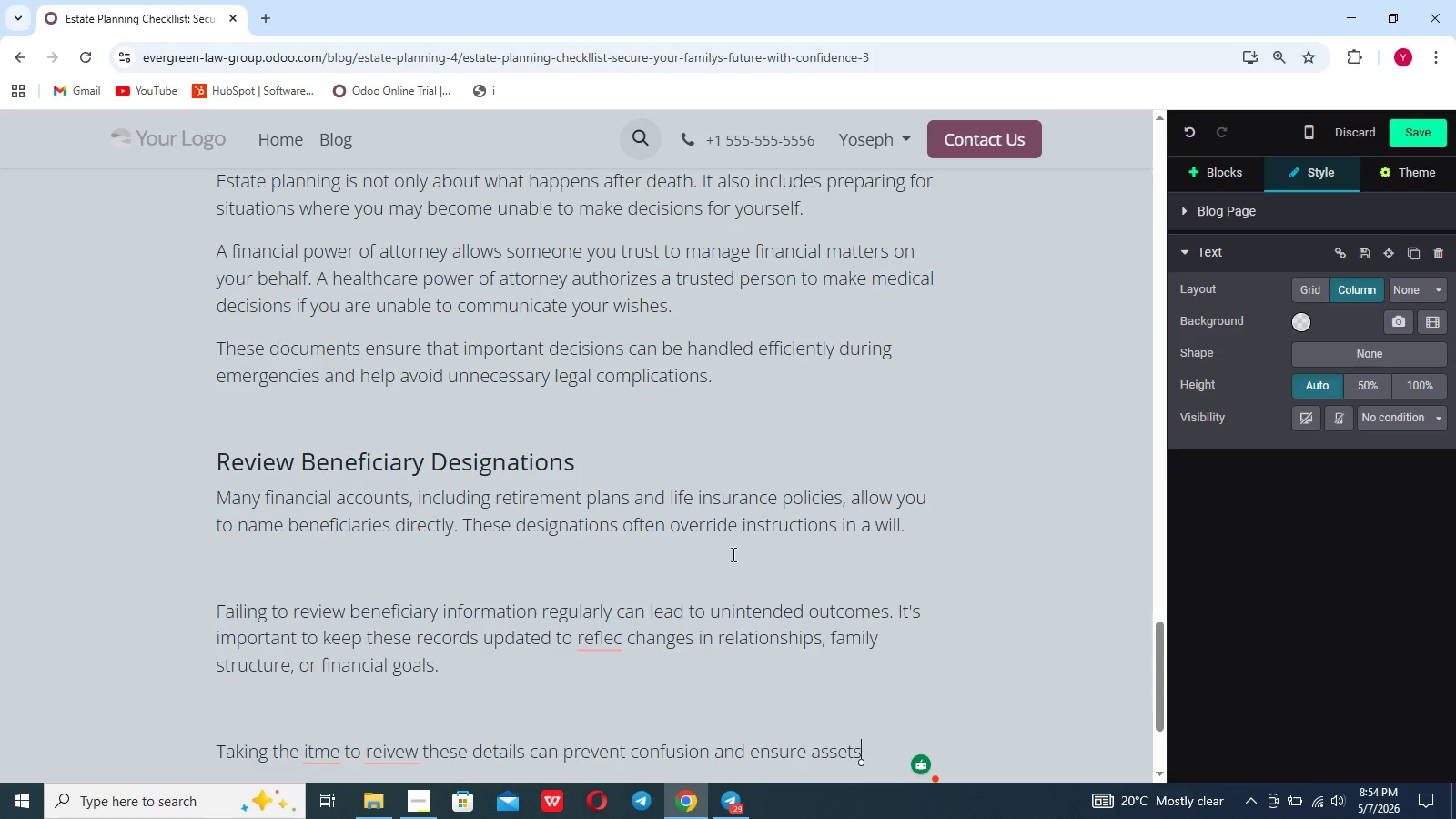 
key(A)
 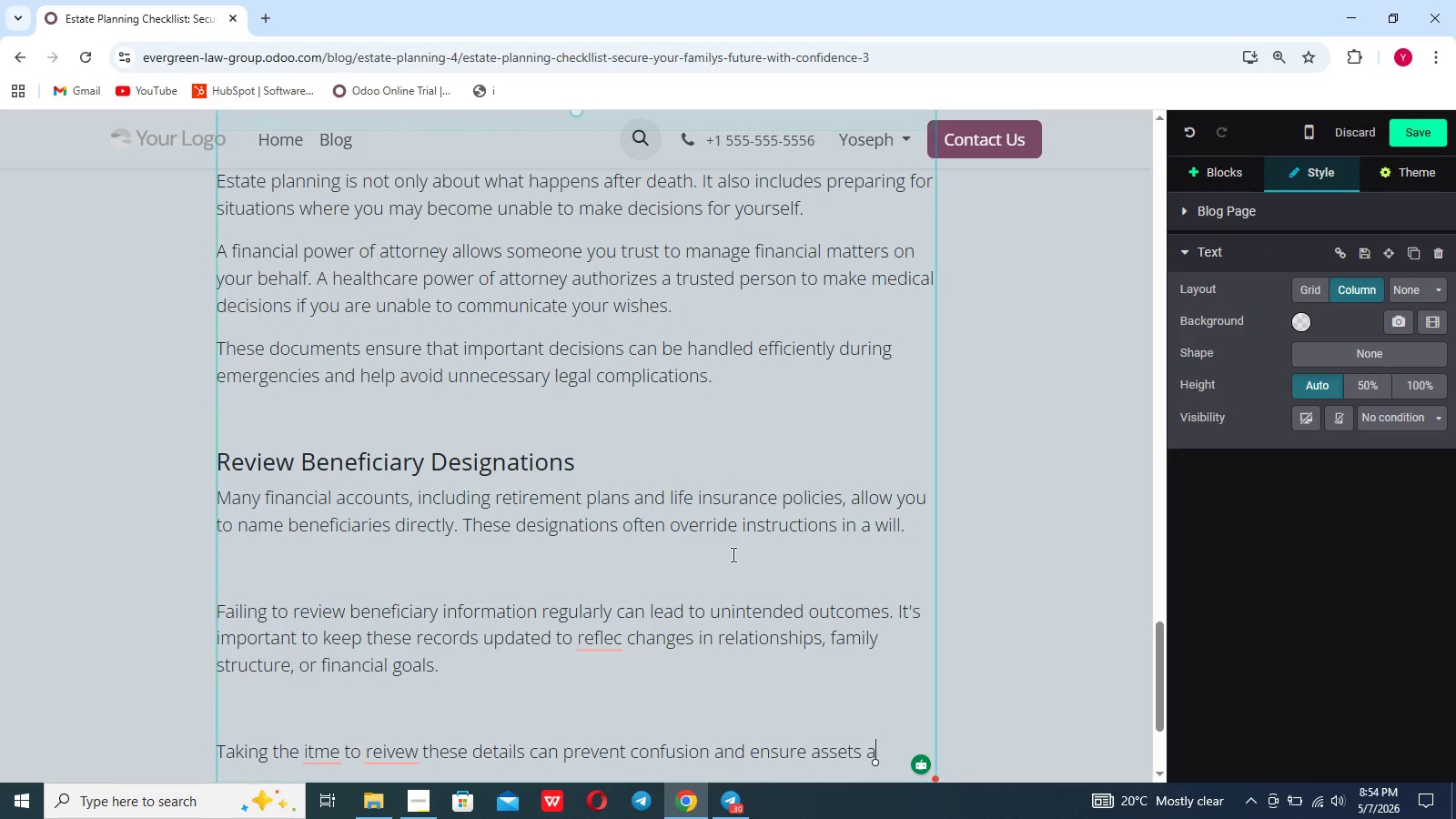 
key(Control+ControlLeft)
 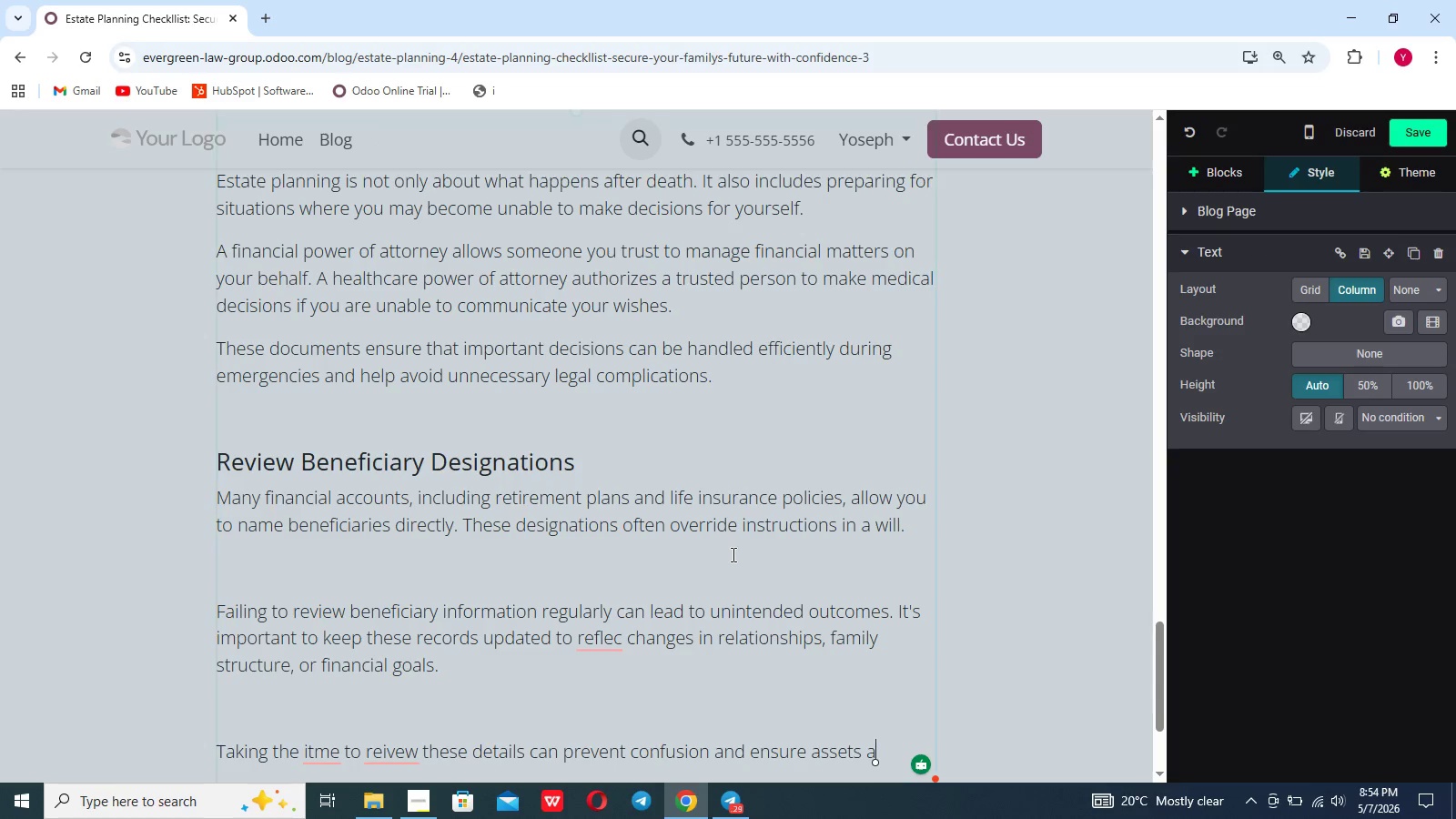 
scroll: coordinate [732, 554], scroll_direction: none, amount: 0.0
 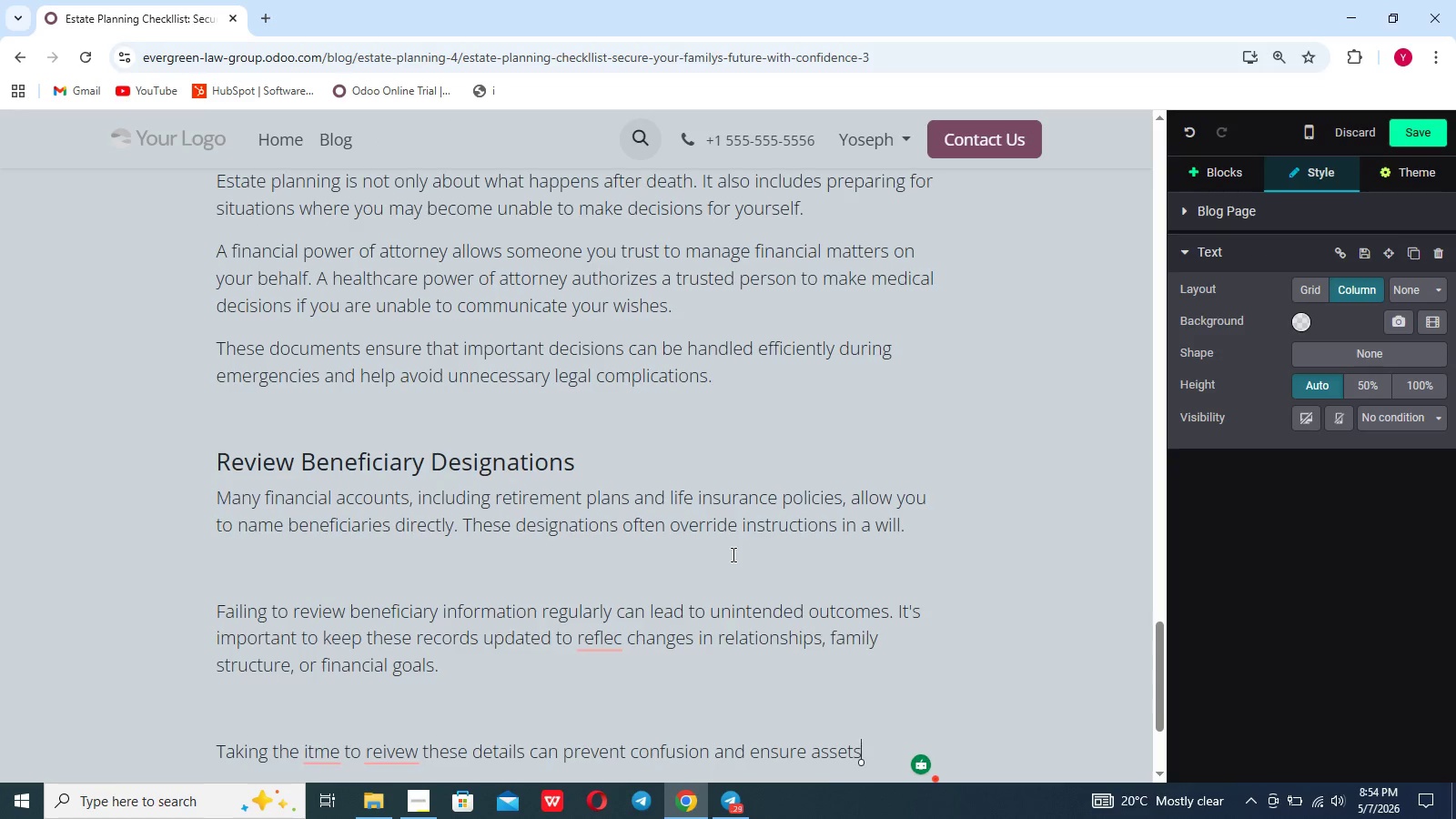 
type(re distributed according to your intentions.)
 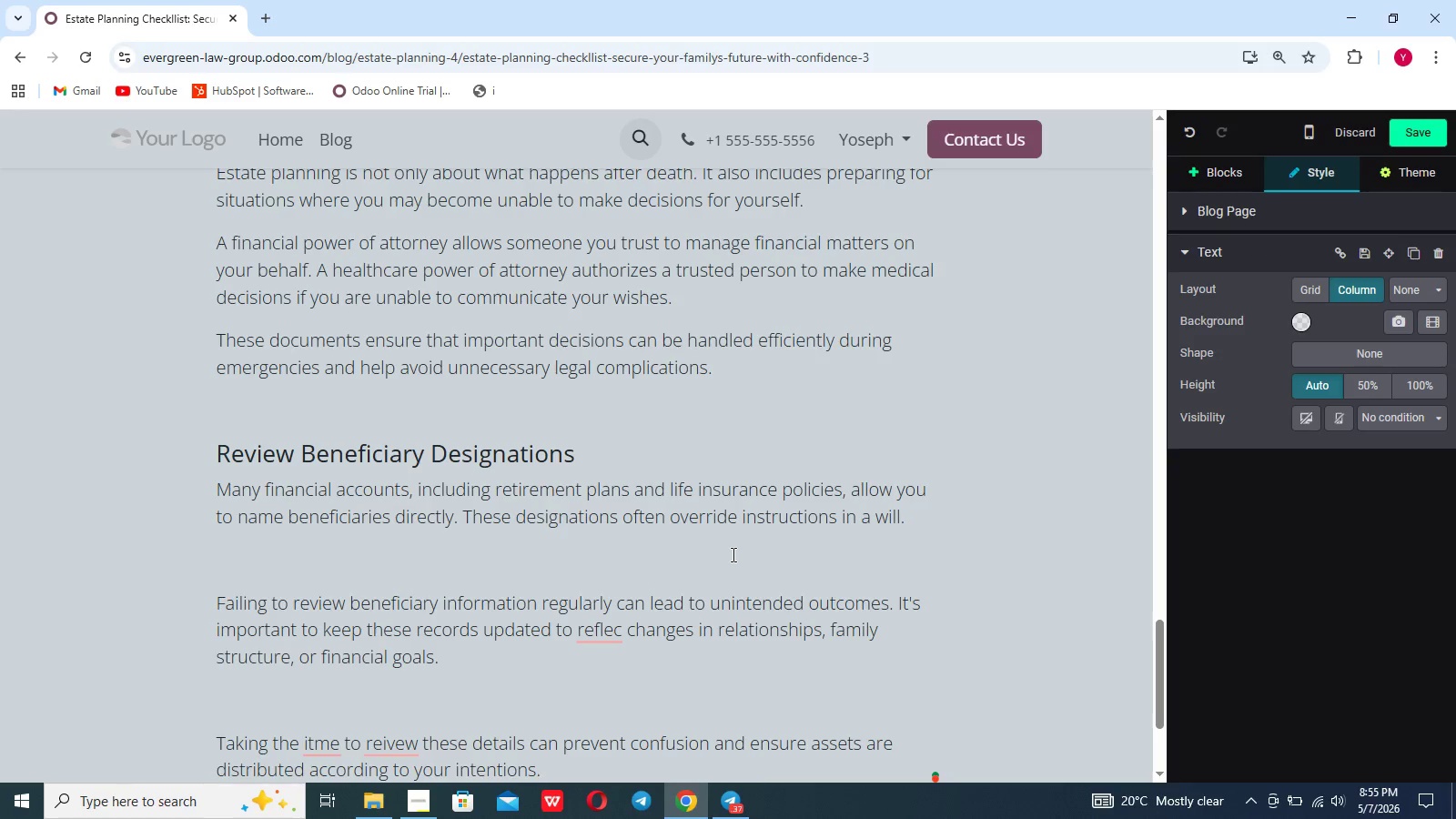 
left_click([732, 554])
 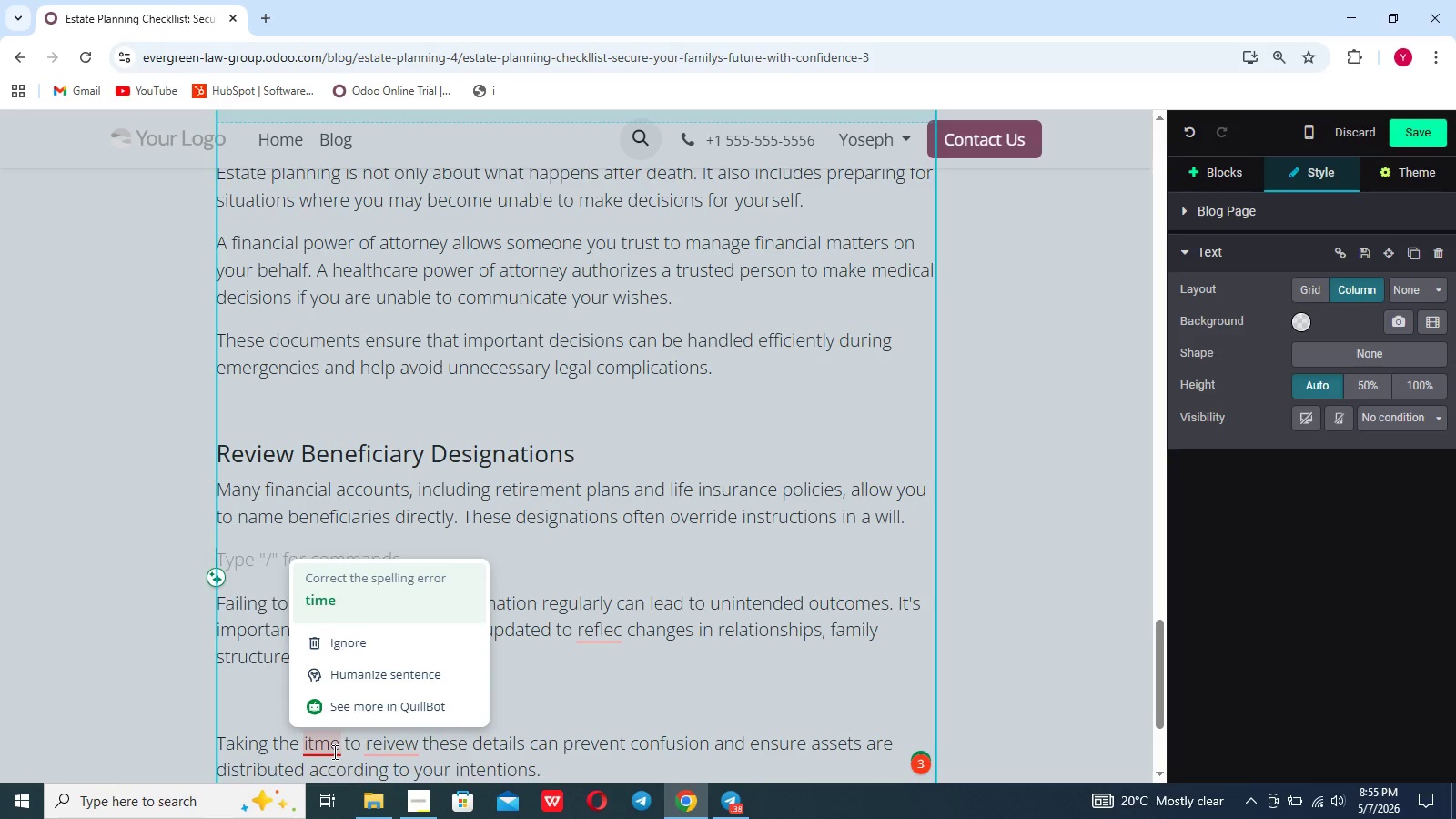 
left_click([343, 603])
 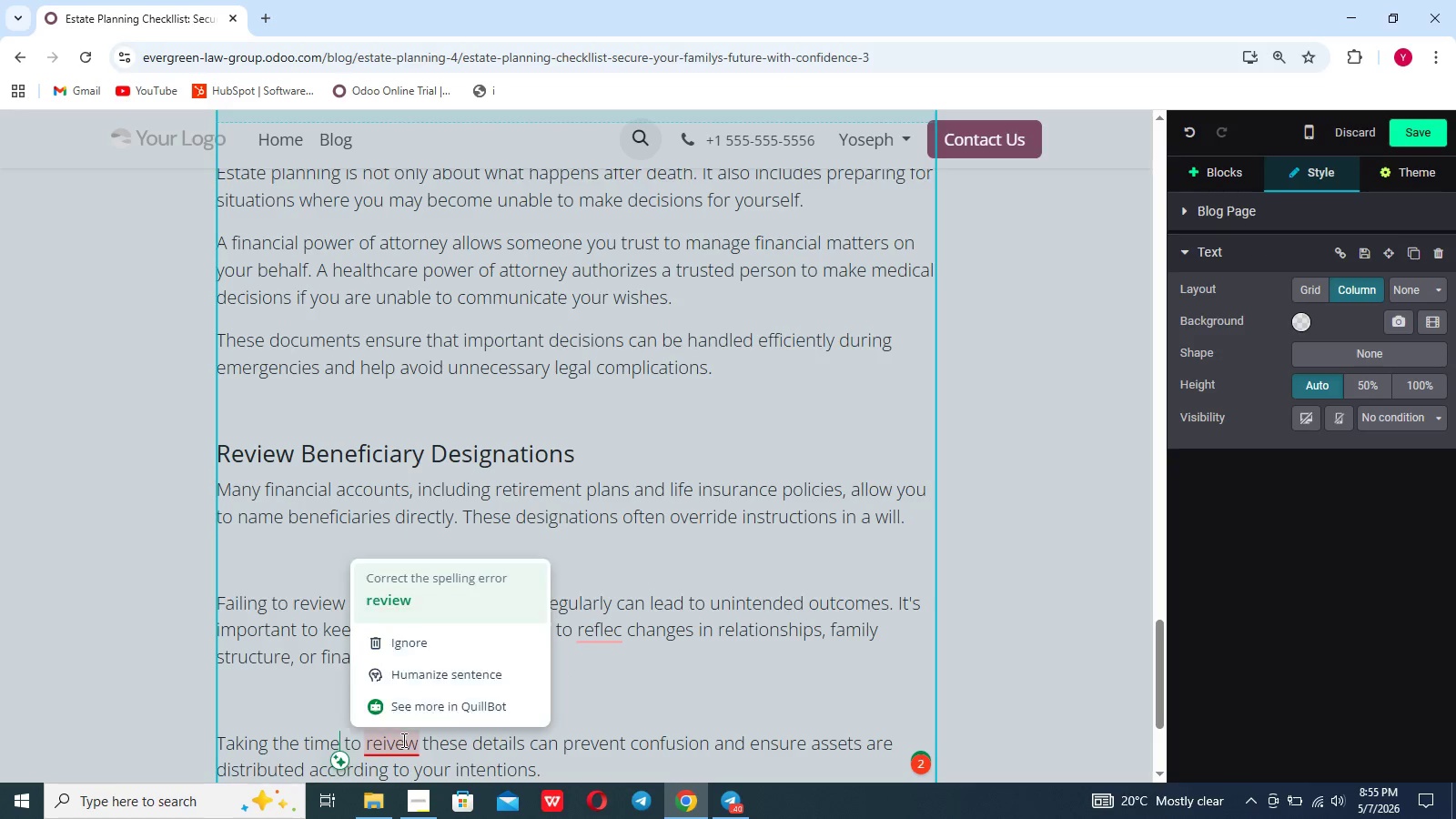 
left_click([431, 604])
 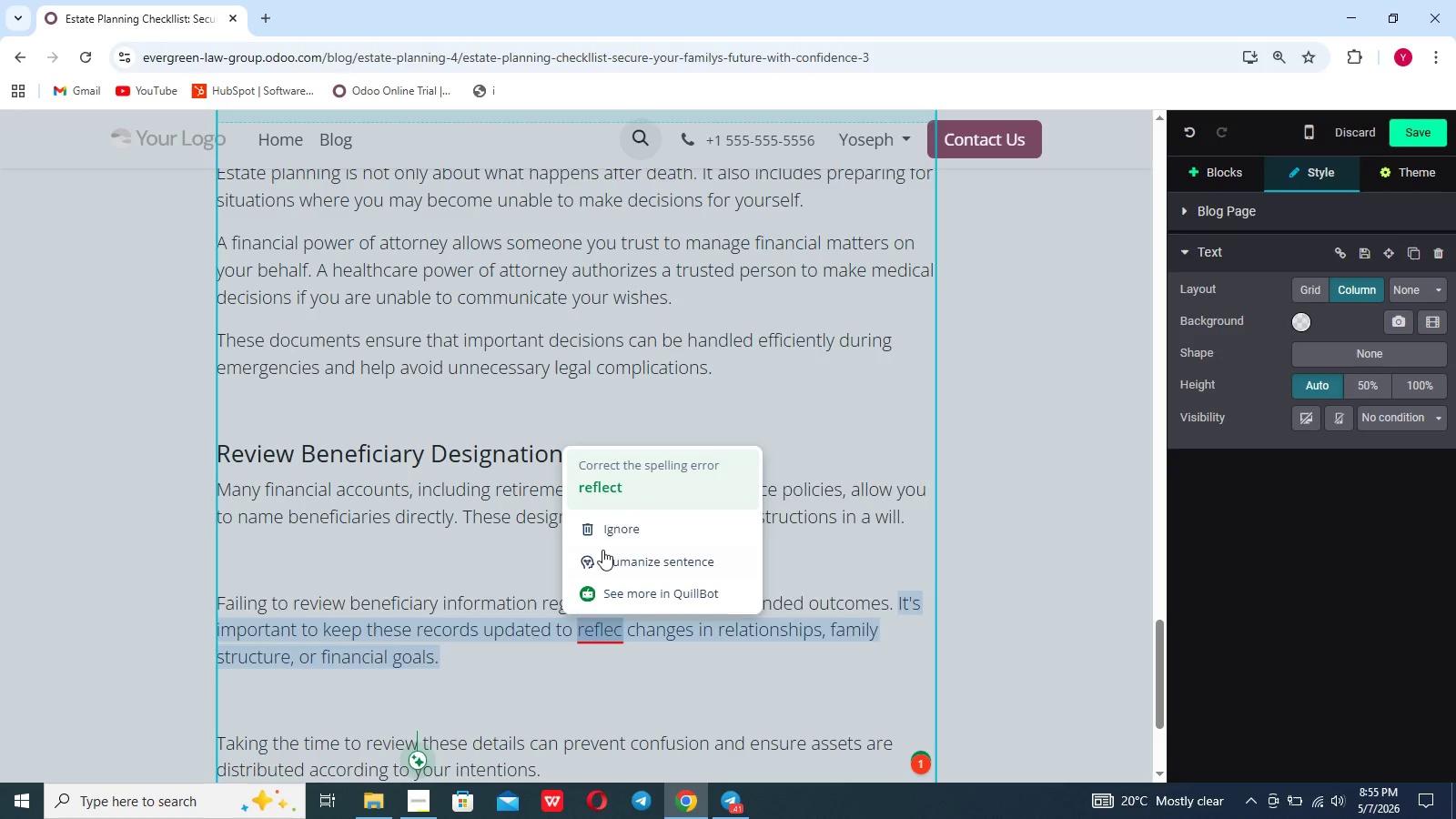 
left_click([602, 495])
 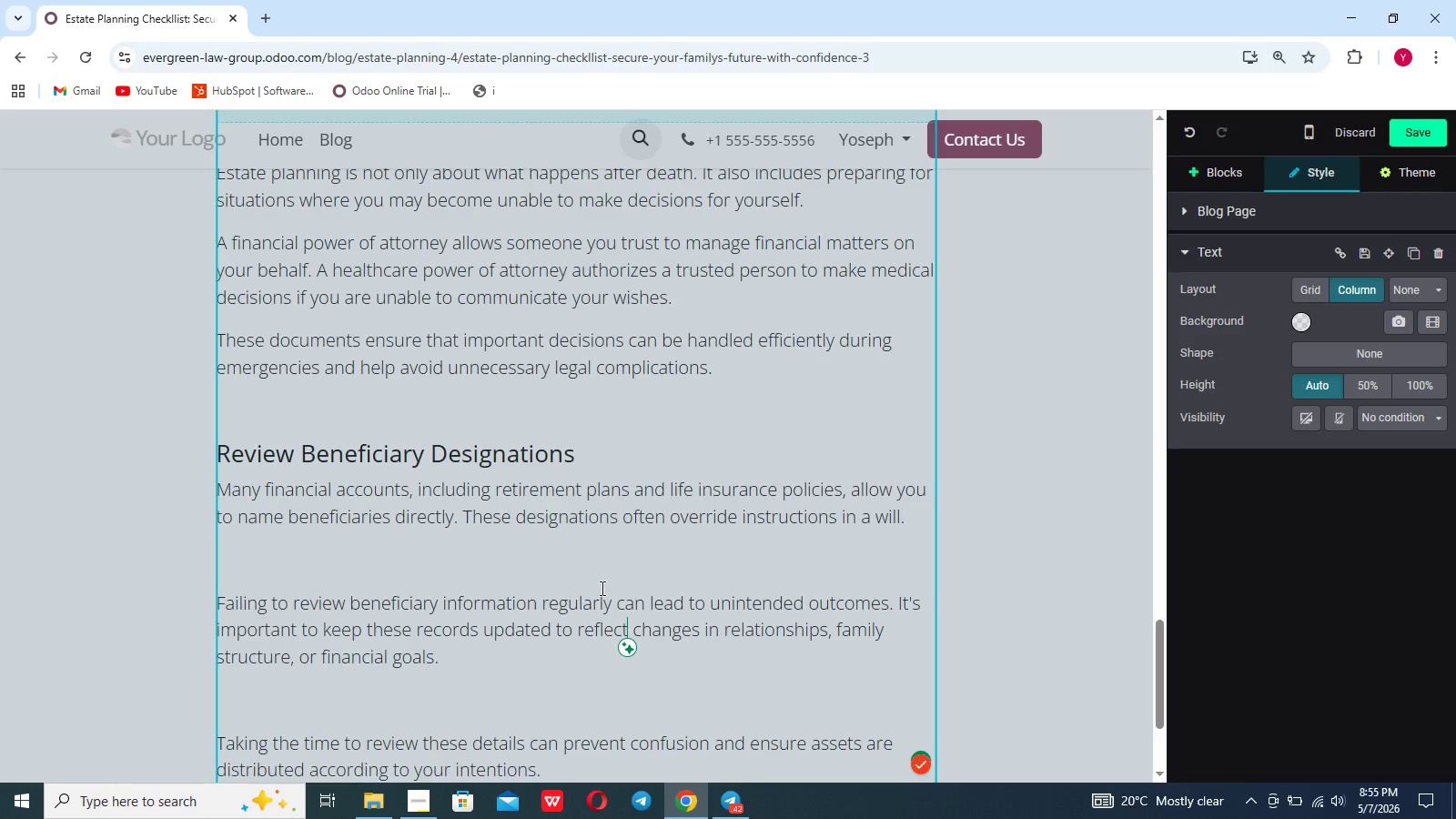 
scroll: coordinate [601, 588], scroll_direction: down, amount: 5.0
 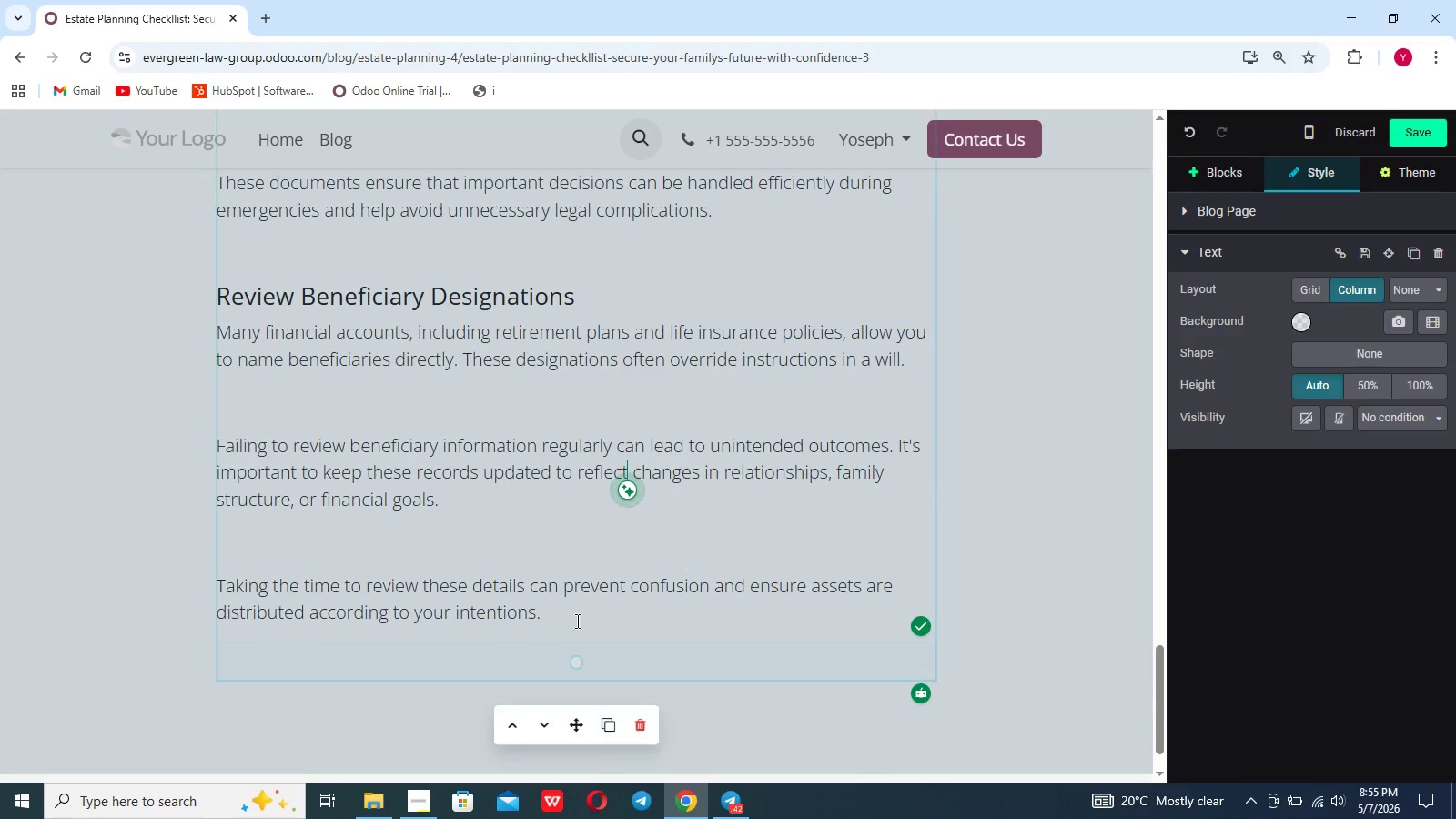 
left_click([576, 617])
 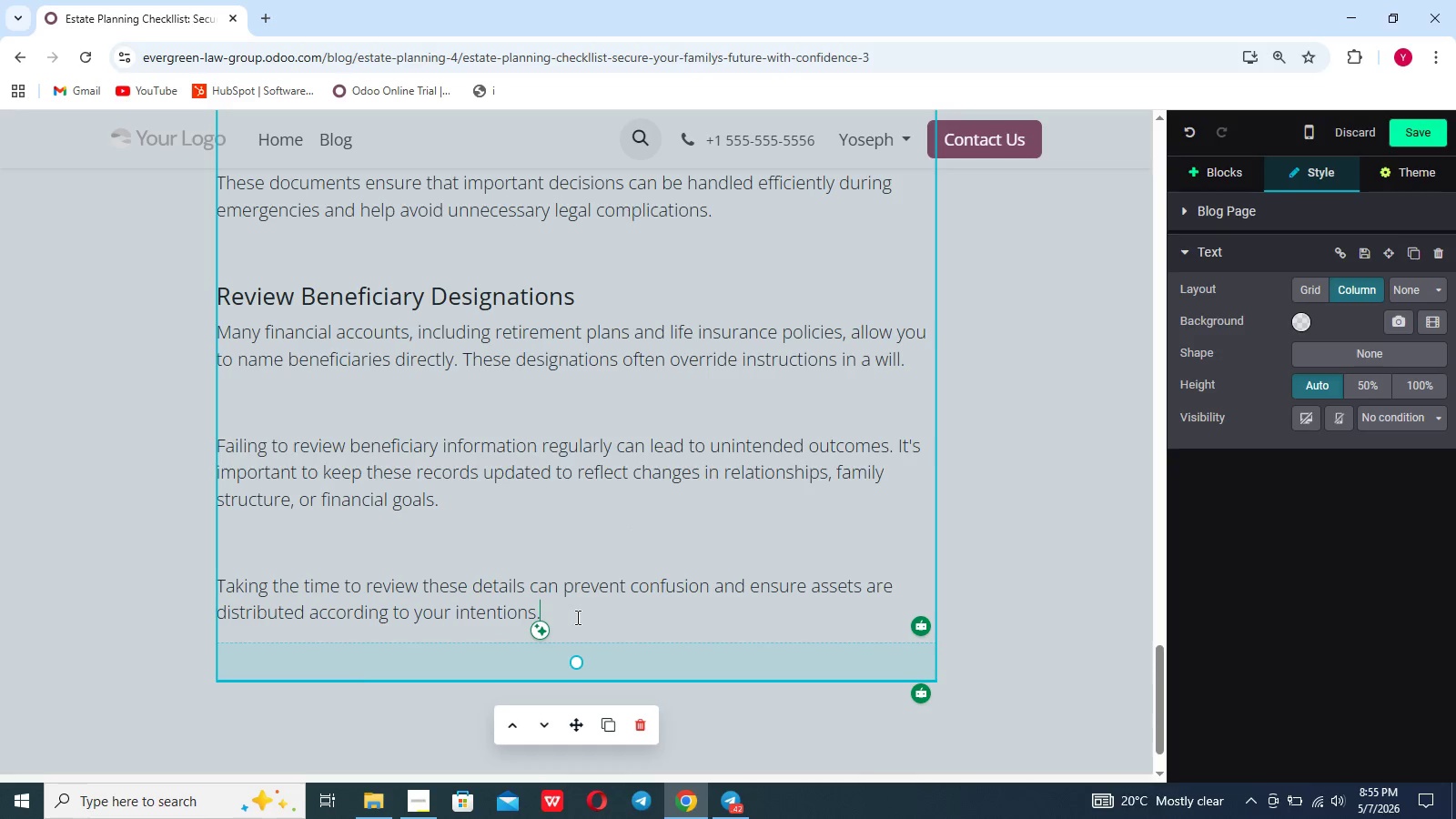 
wait(11.03)
 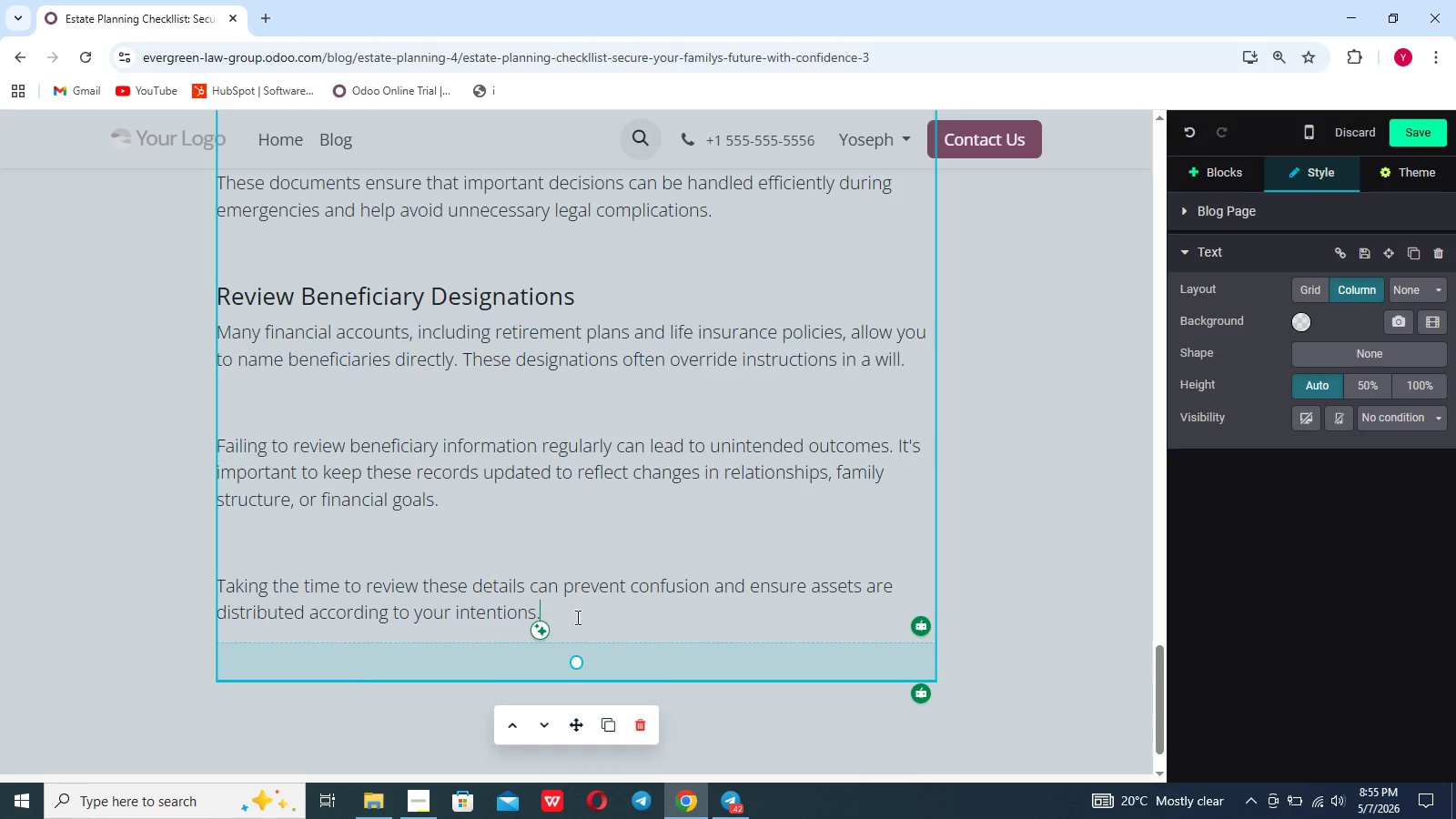 
key(Enter)
 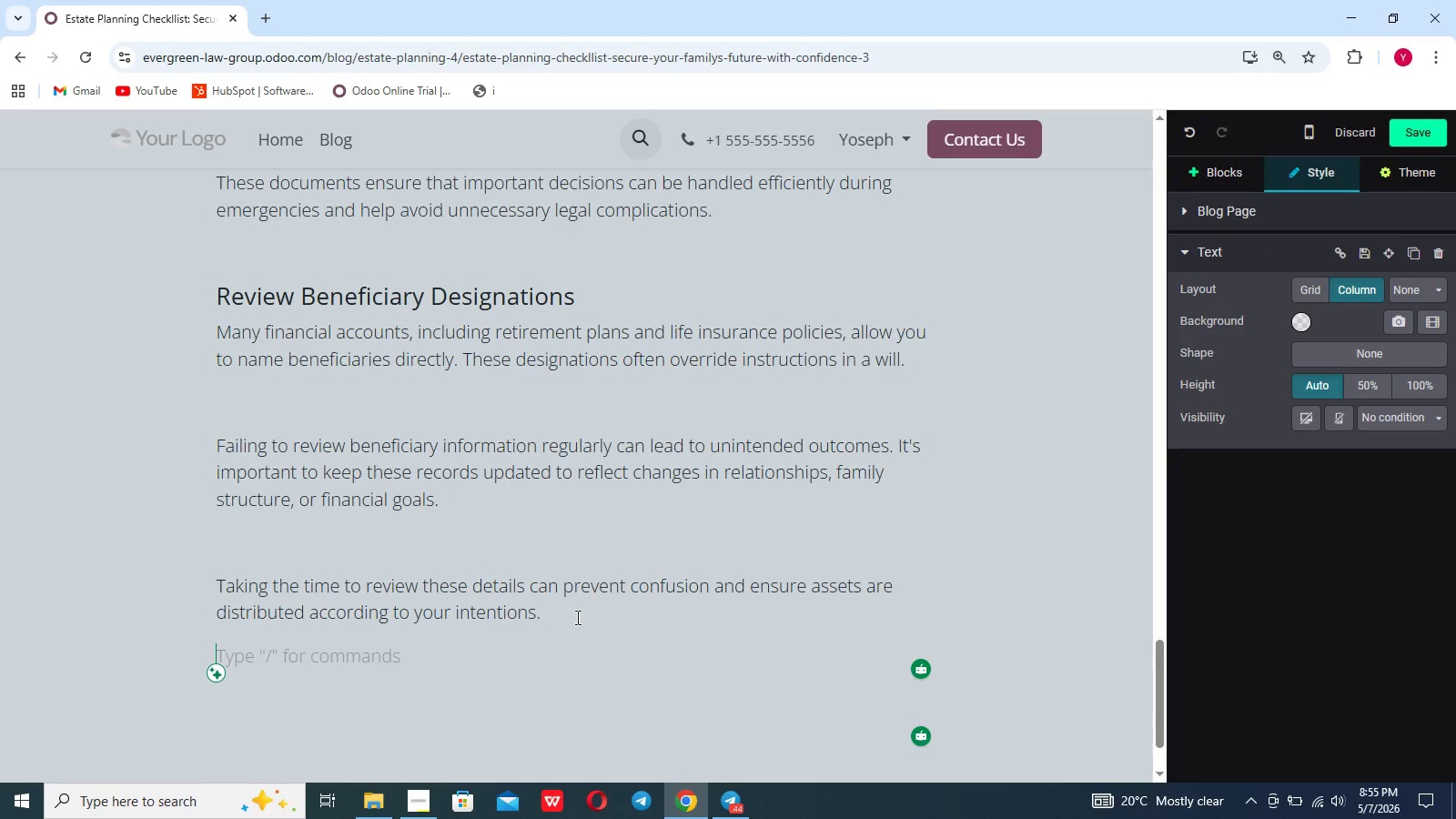 
key(Enter)
 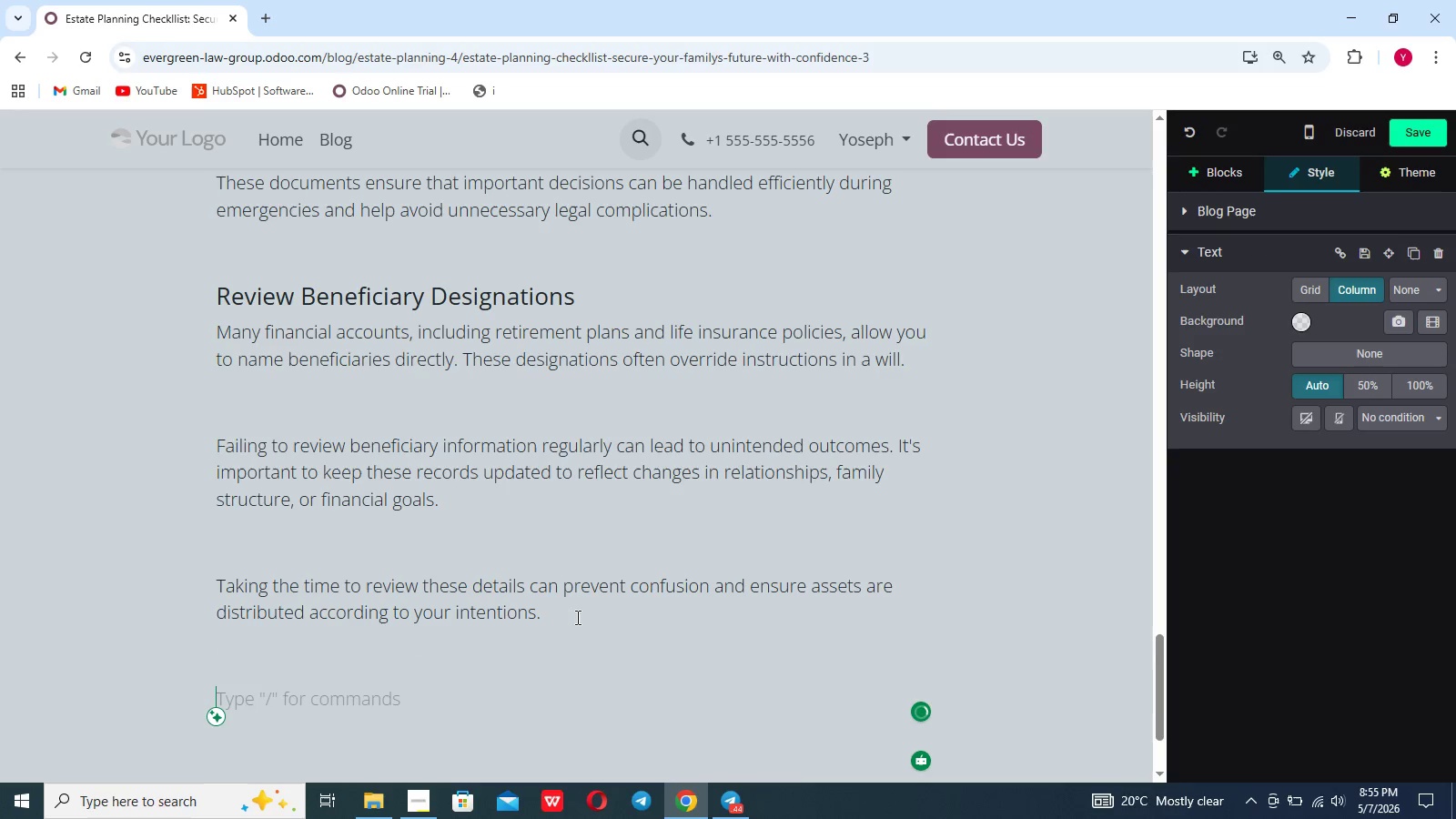 
type(Readu To Start O)
key(Backspace)
type(Planning for the Future)
 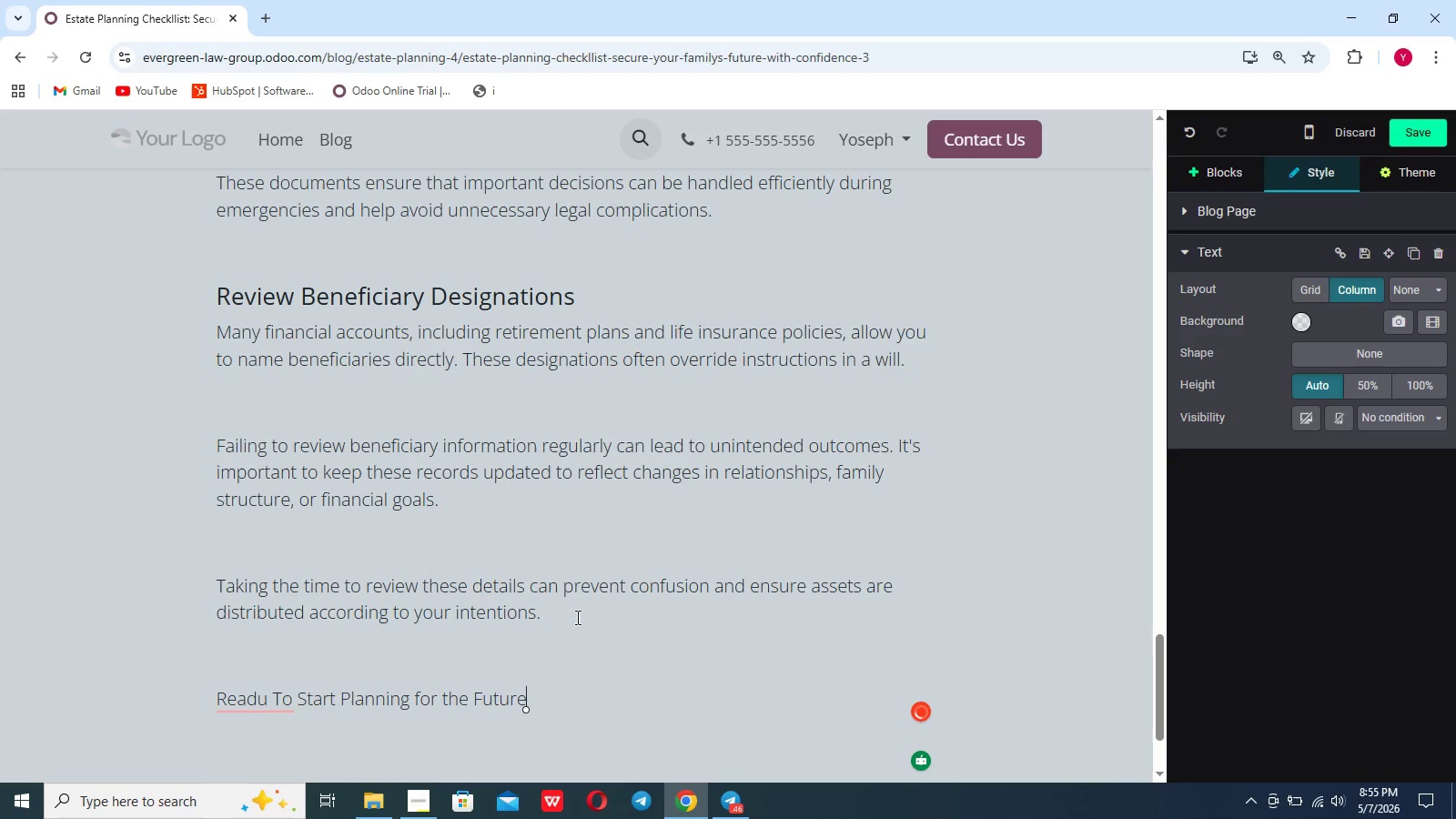 
hold_key(key=ArrowLeft, duration=1.48)
 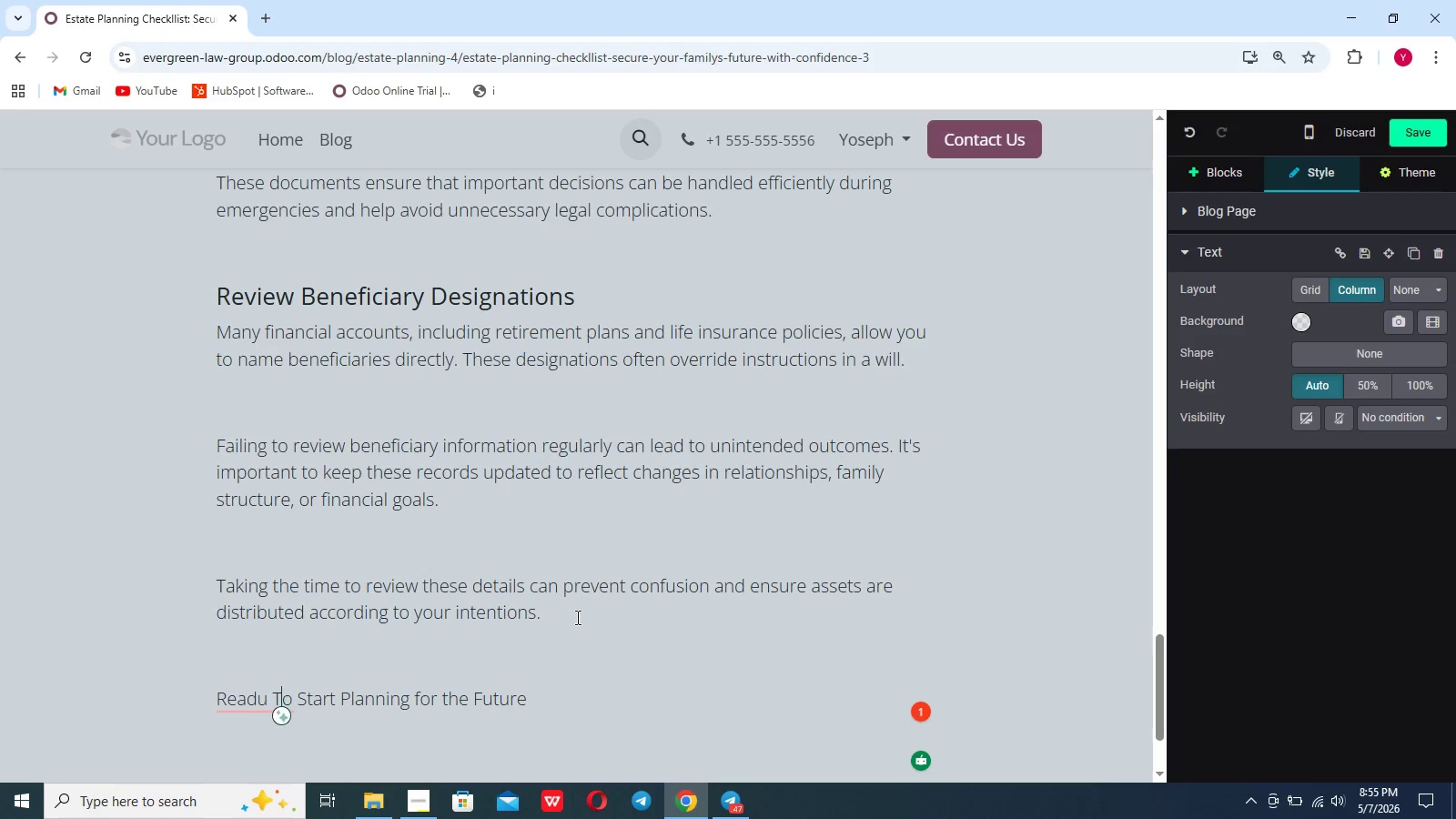 
key(ArrowLeft)
 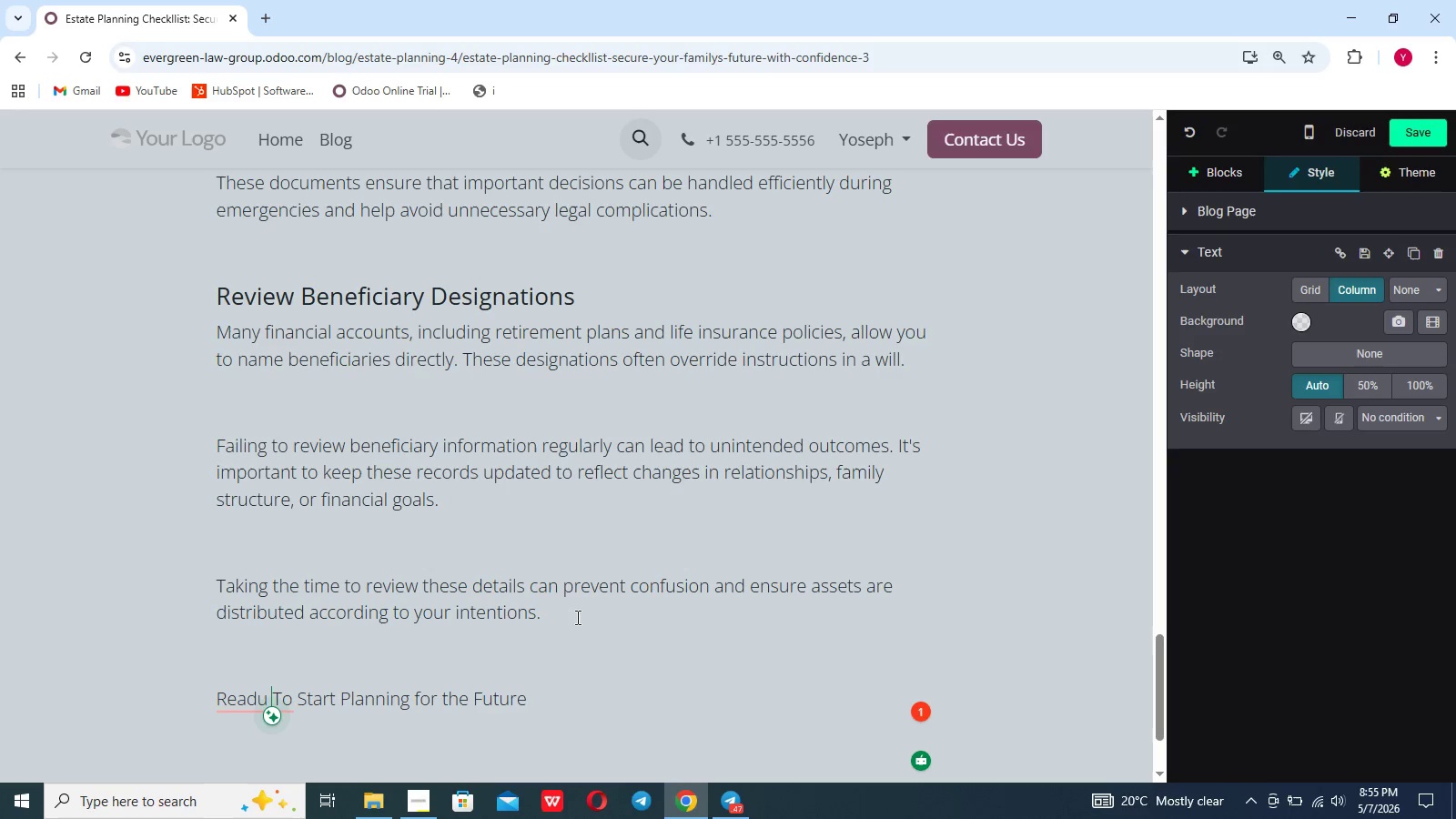 
key(Backspace)
 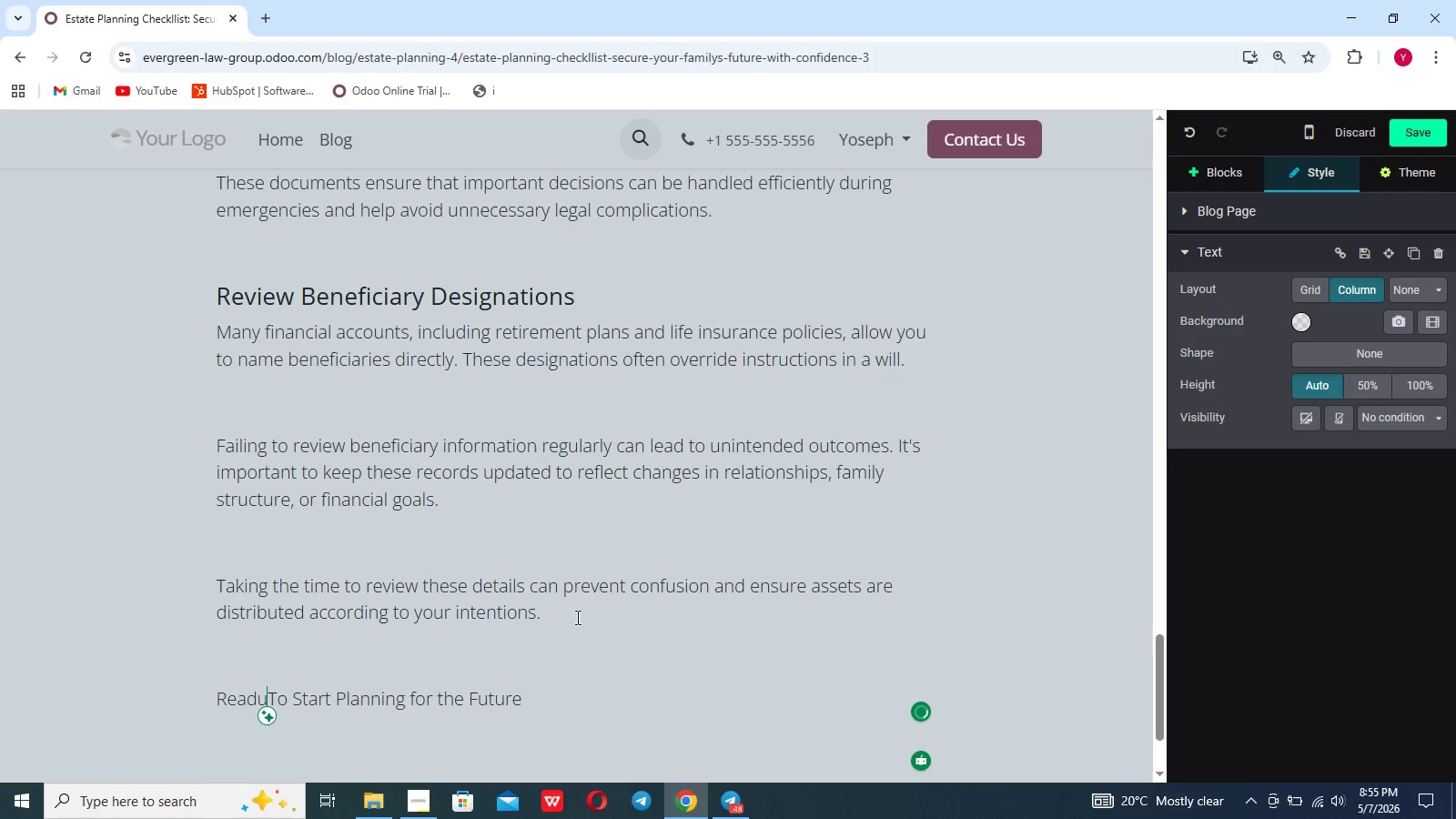 
key(Backspace)
 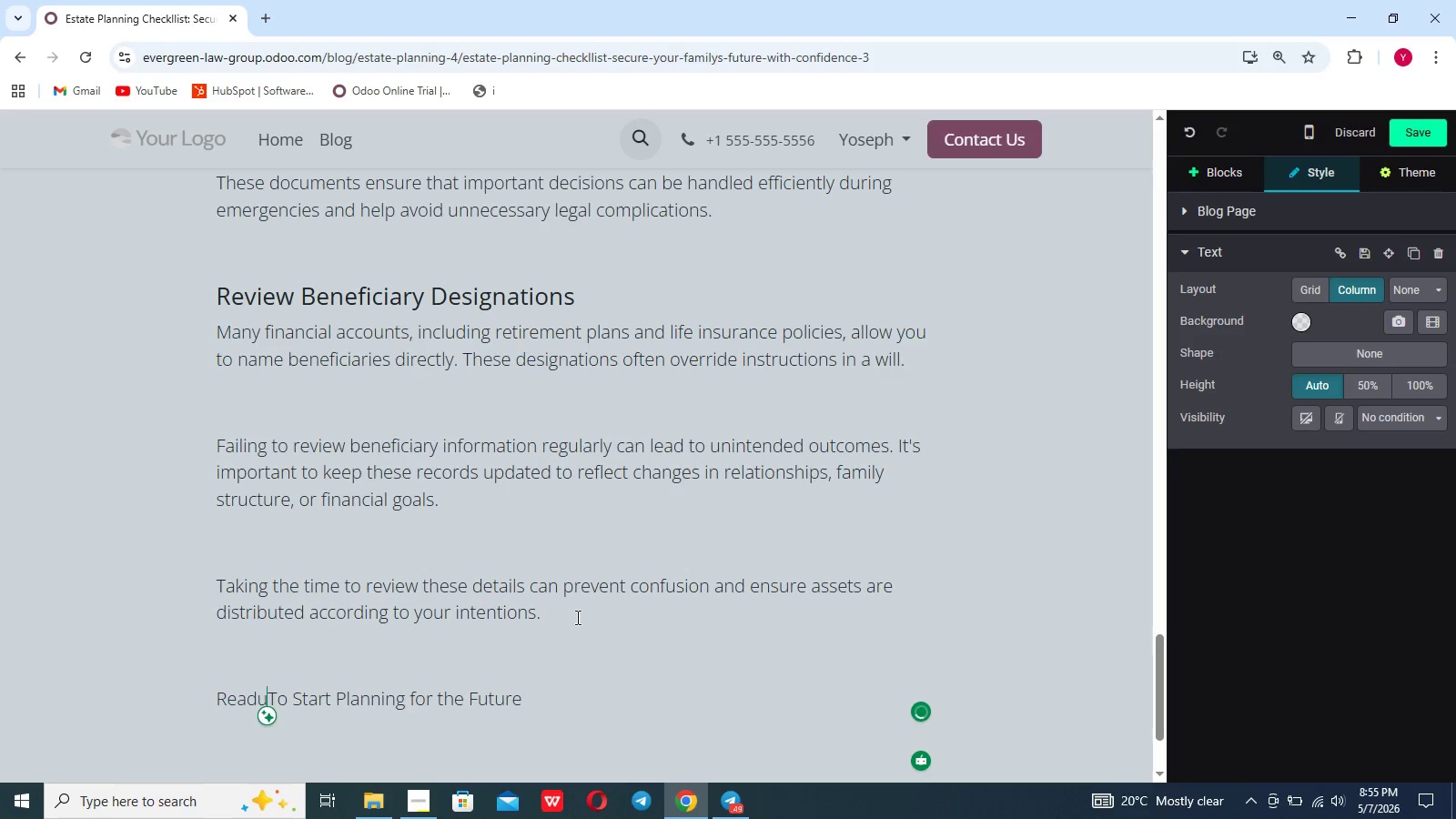 
key(Y)
 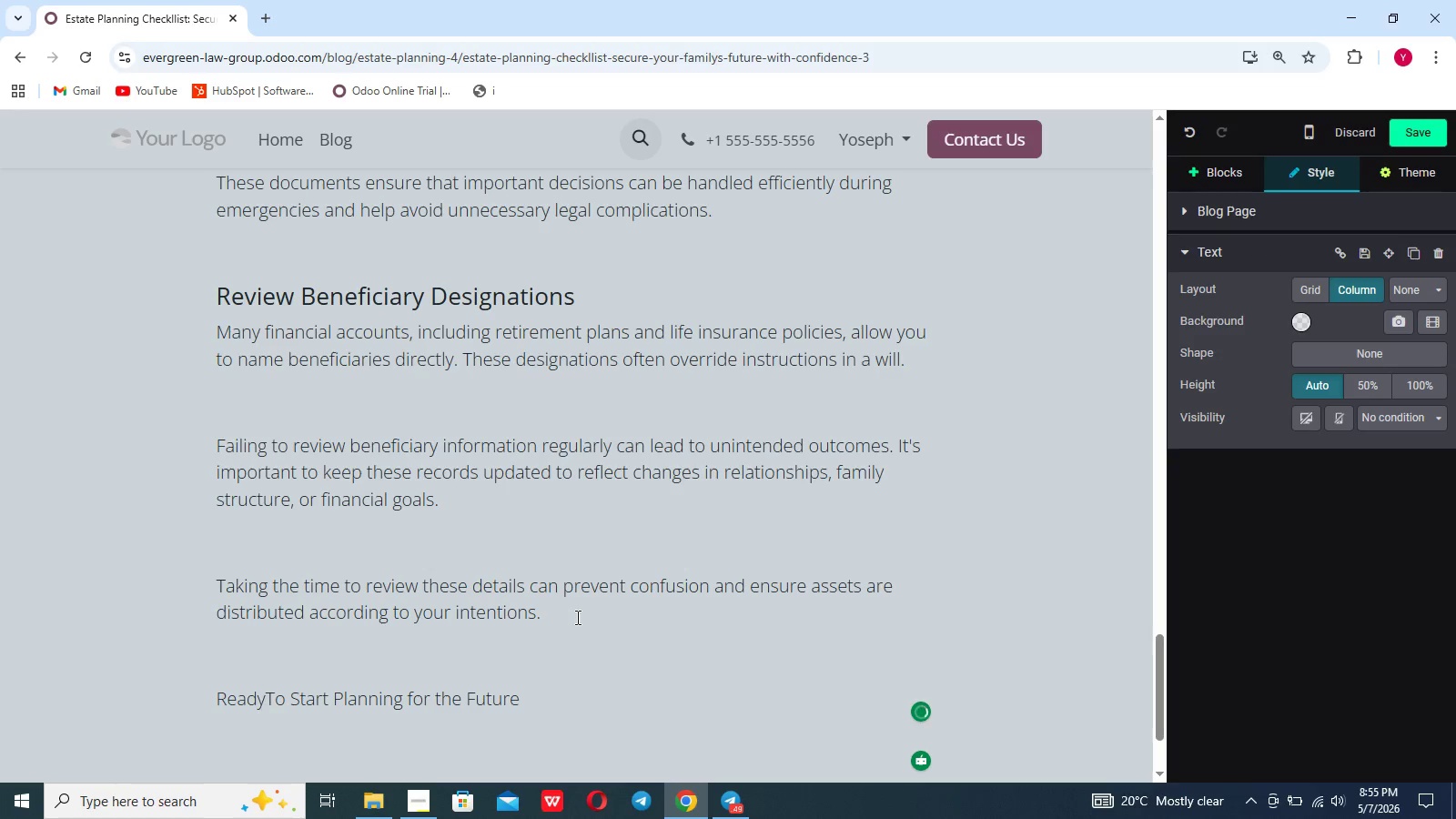 
hold_key(key=ArrowRight, duration=1.41)
 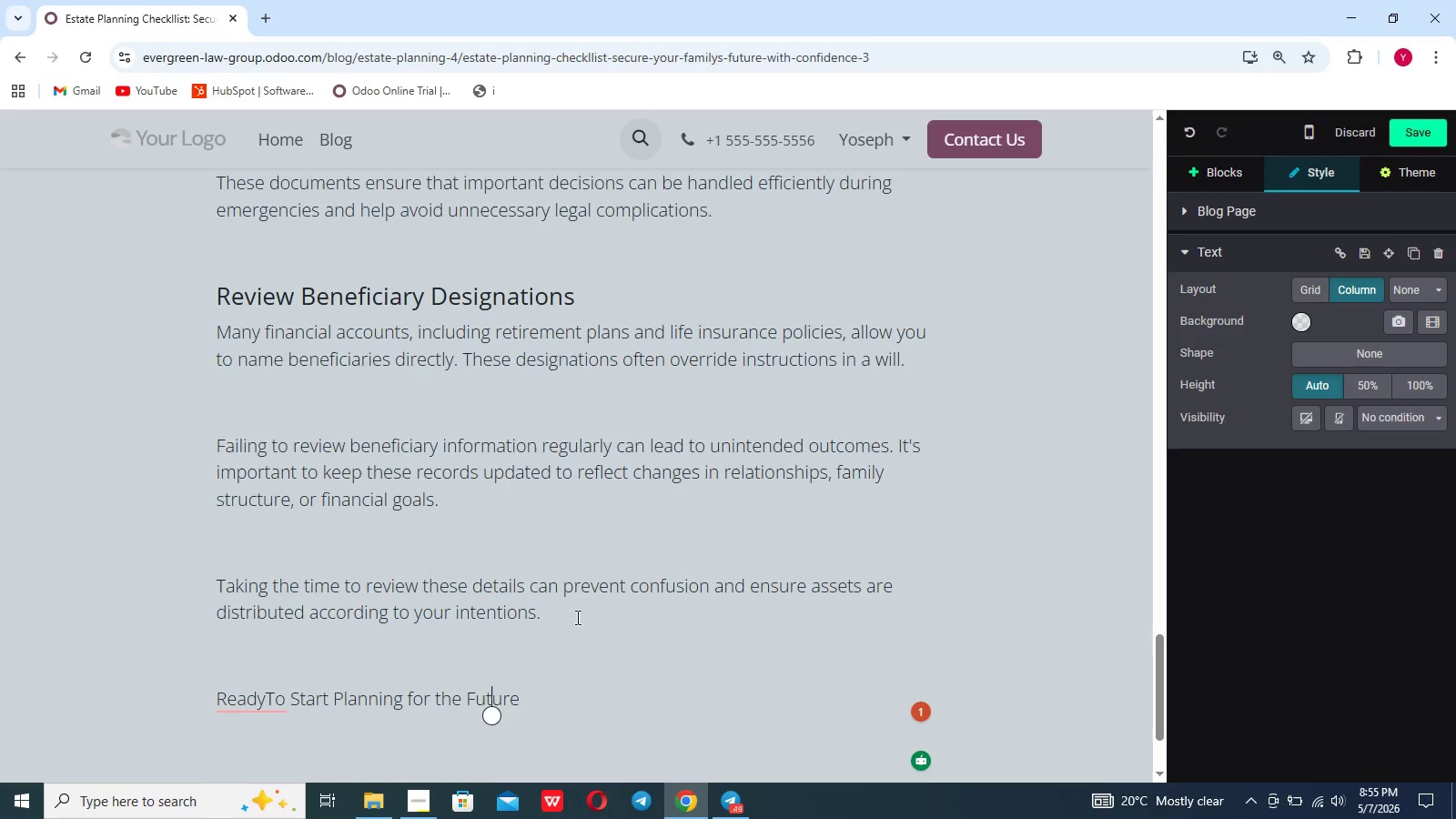 
key(ArrowRight)
 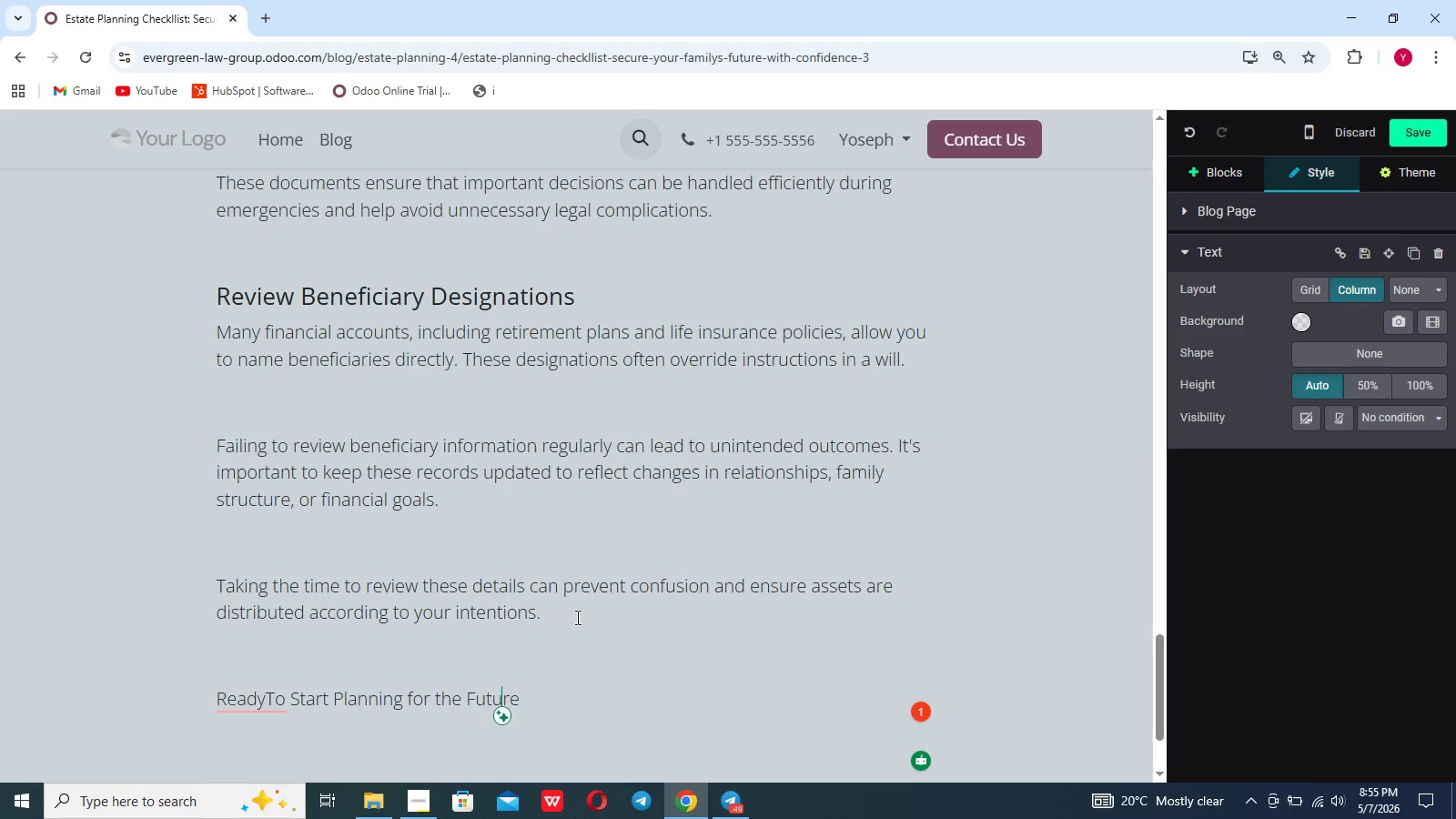 
key(ArrowRight)
 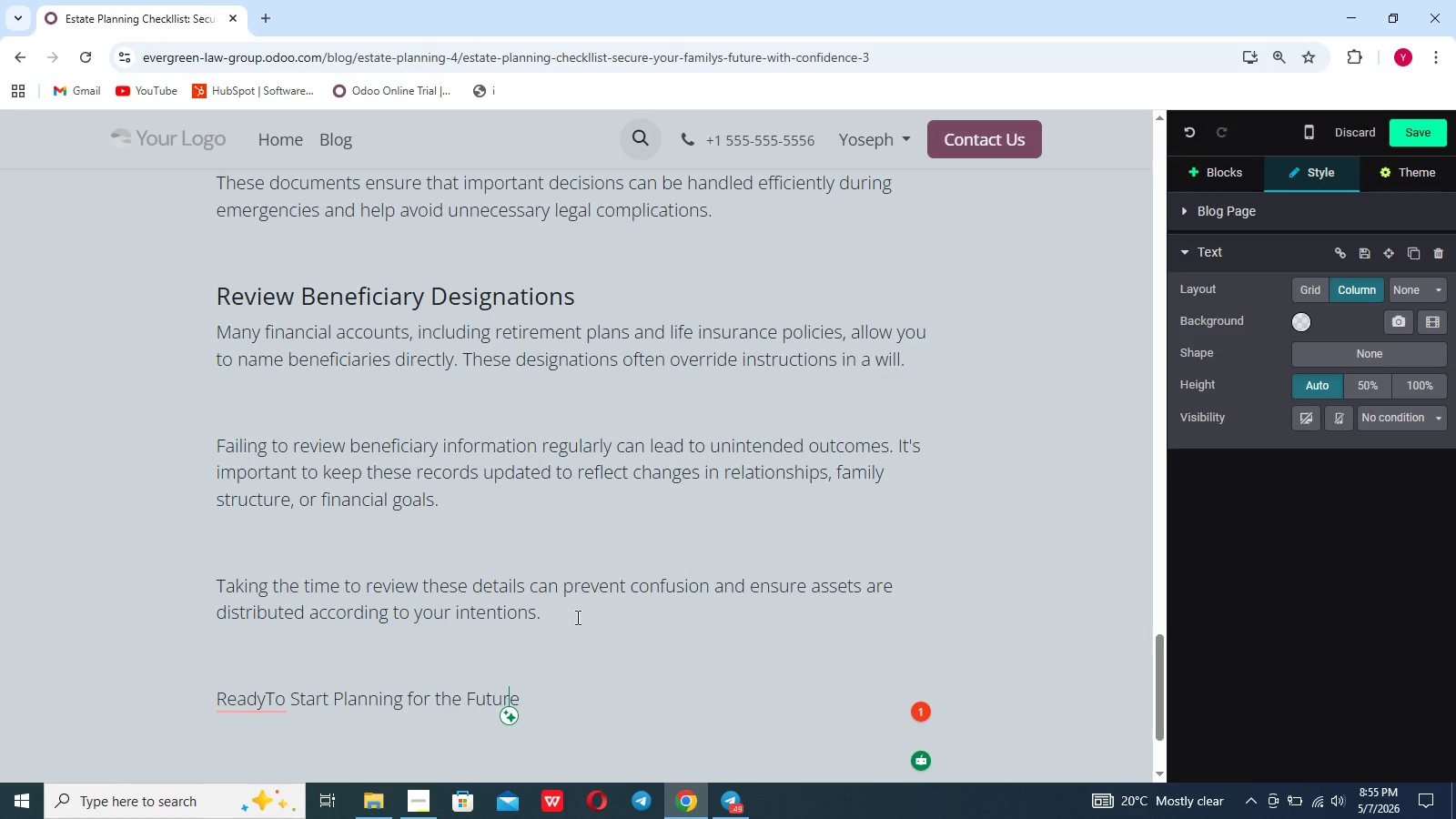 
key(ArrowRight)
 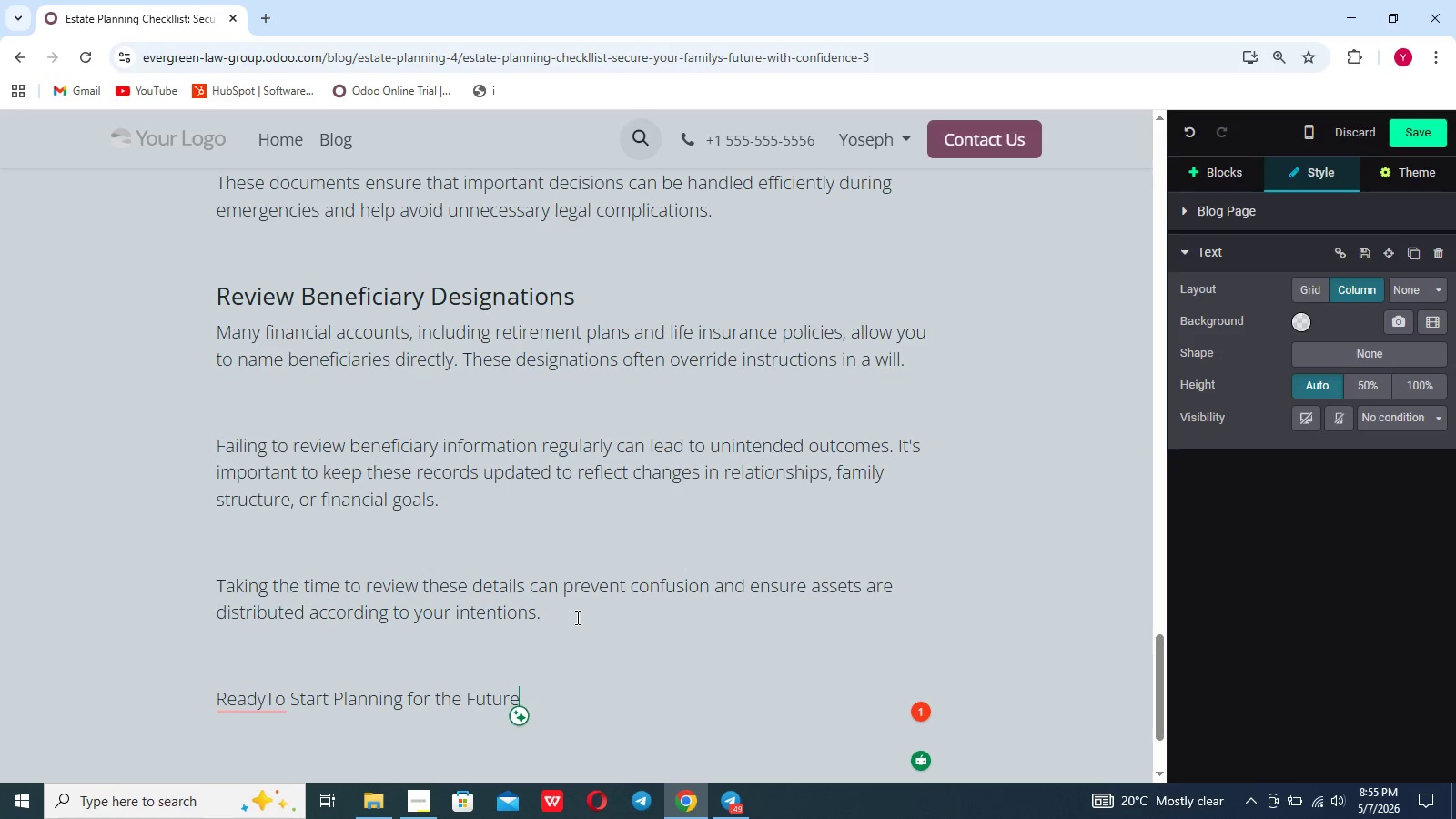 
hold_key(key=ShiftLeft, duration=0.55)
 